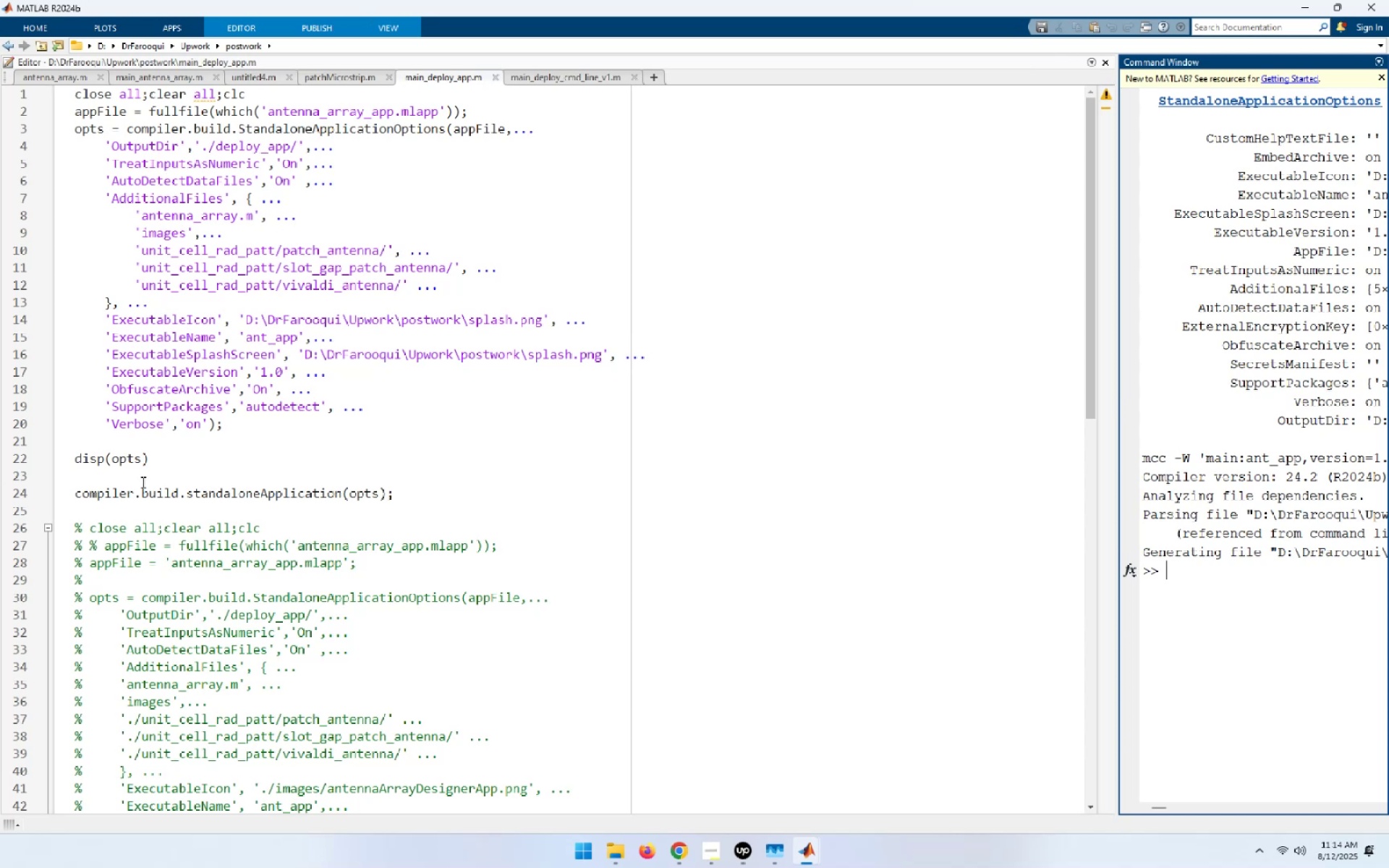 
left_click_drag(start_coordinate=[95, 504], to_coordinate=[26, 60])
 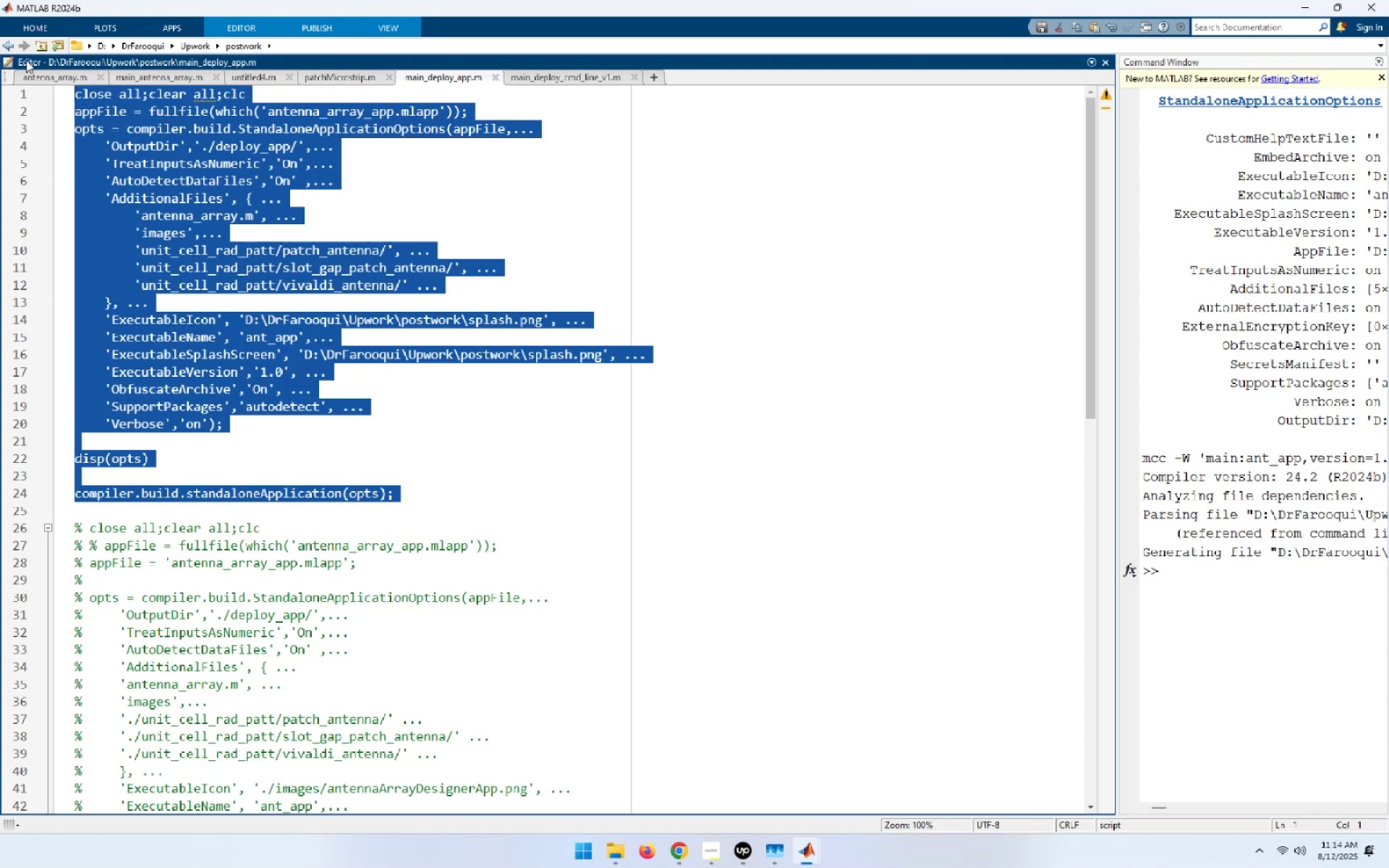 
key(Control+R)
 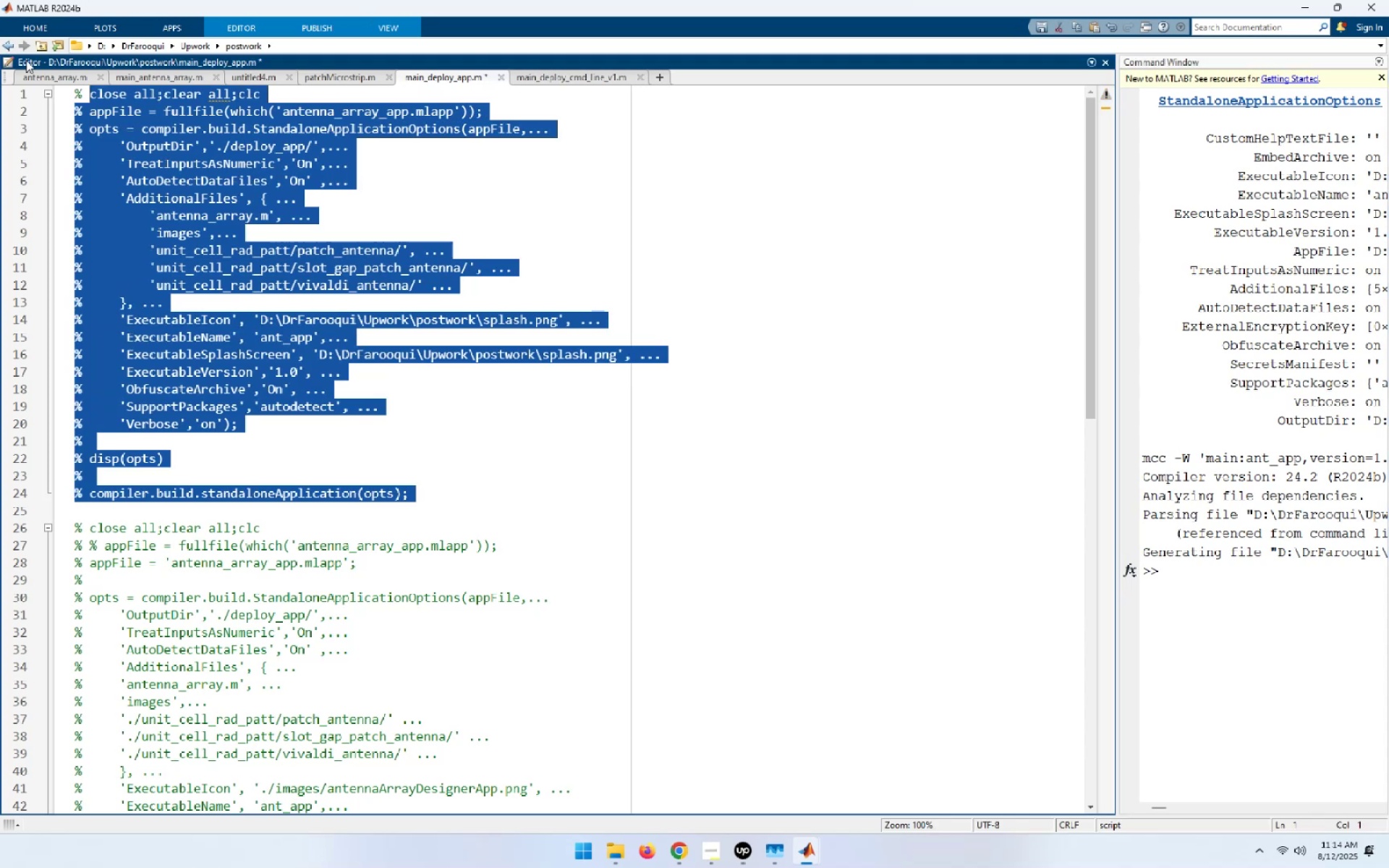 
key(Control+Home)
 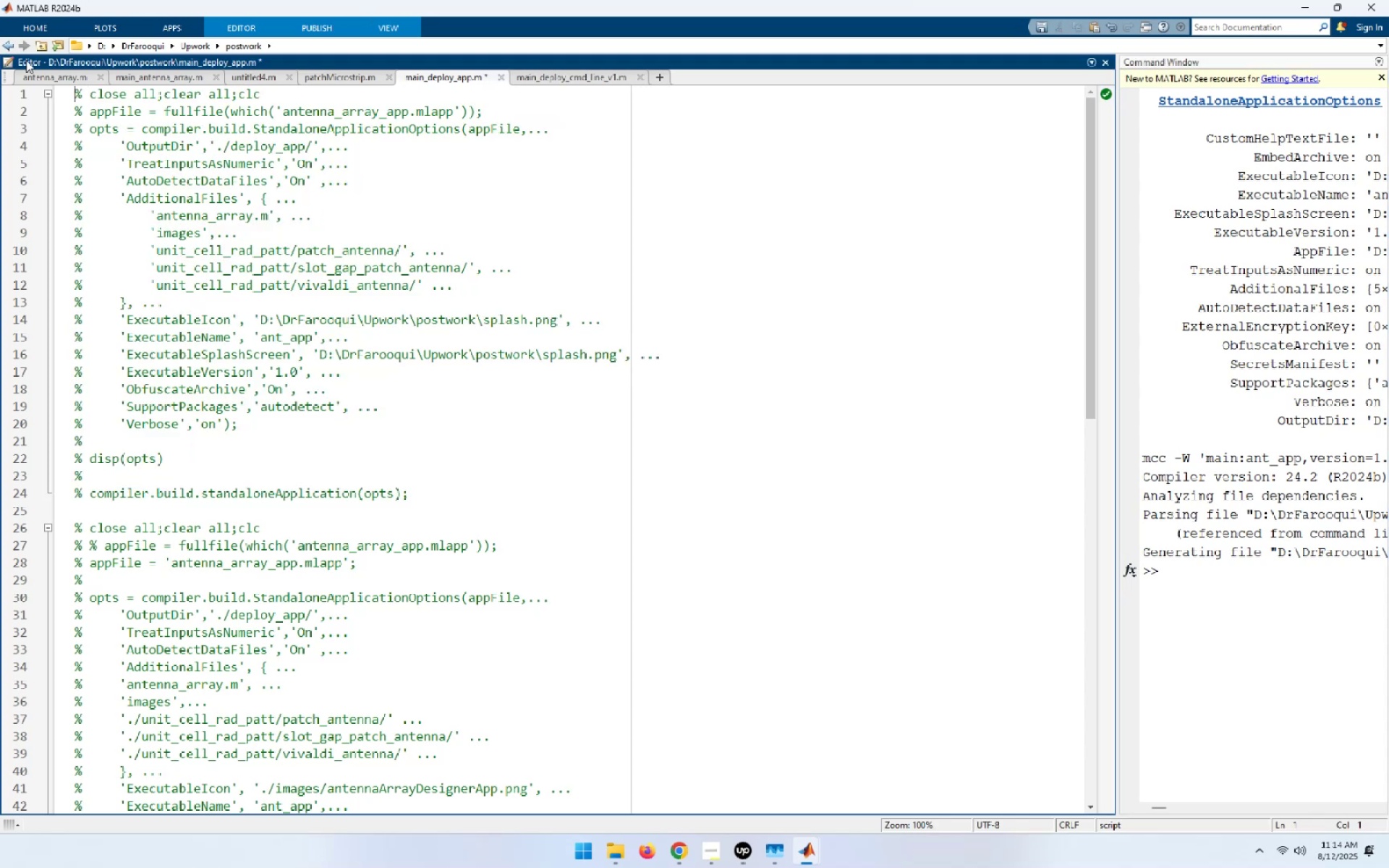 
key(NumpadEnter)
 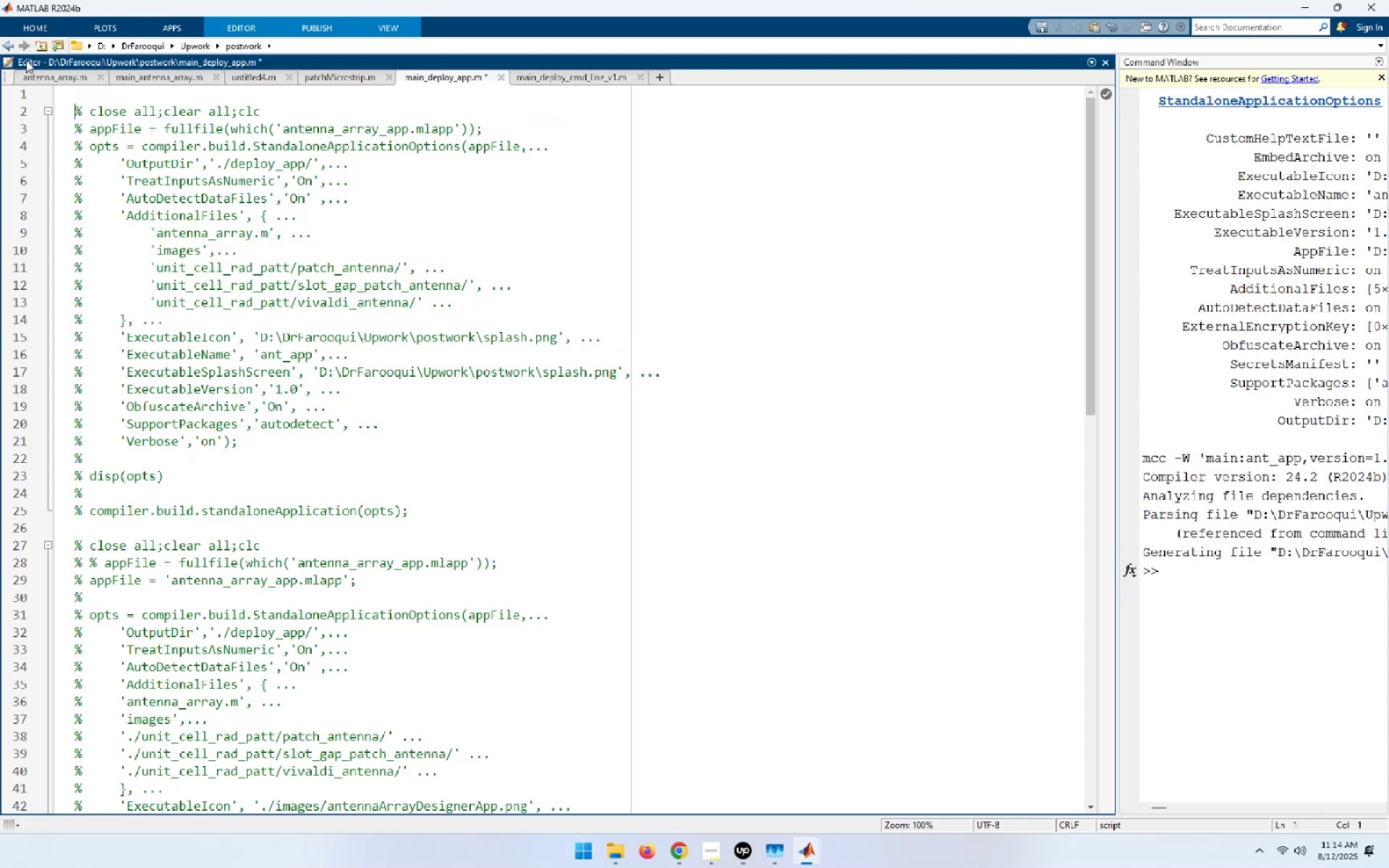 
key(ArrowUp)
 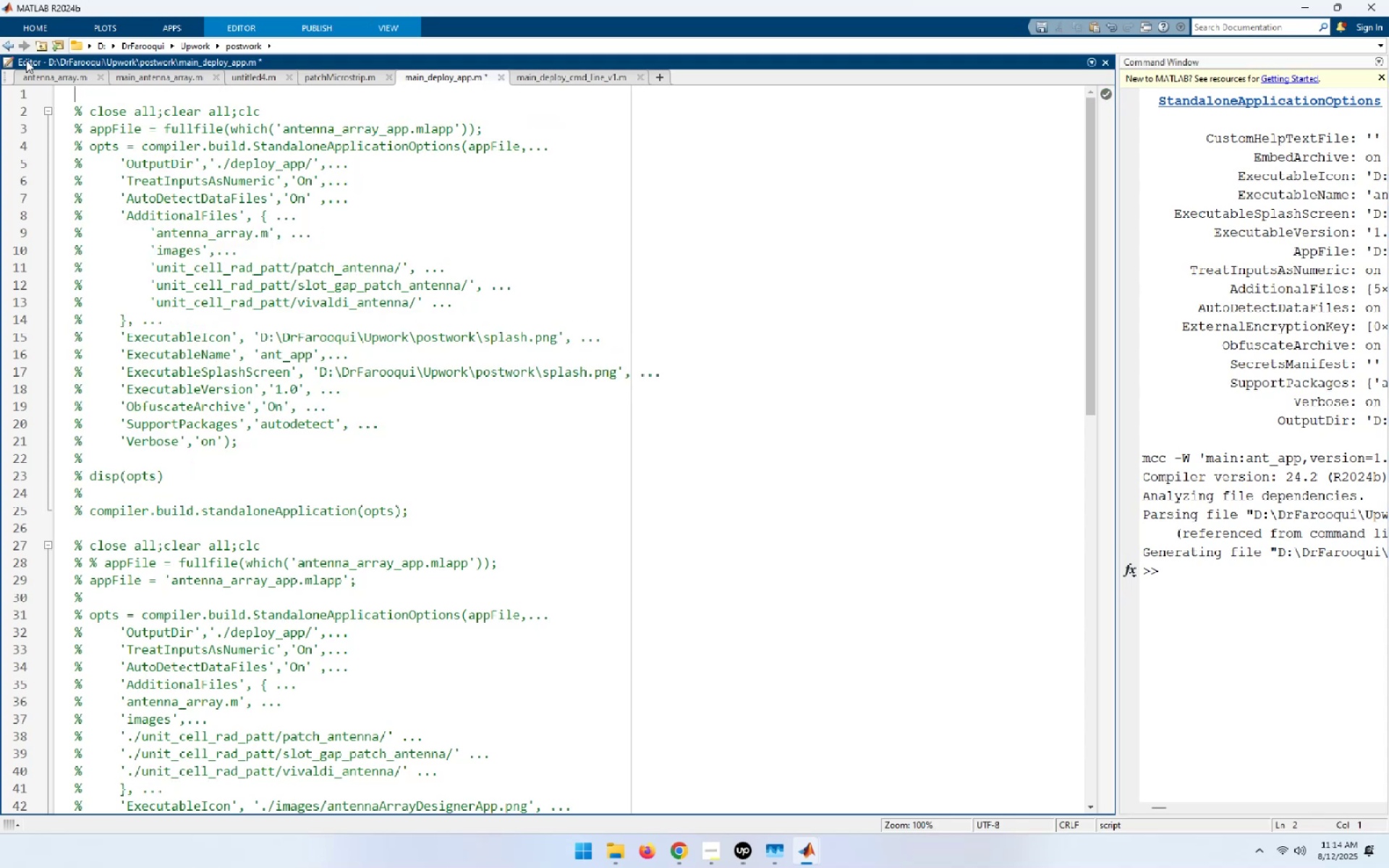 
key(Control+ControlLeft)
 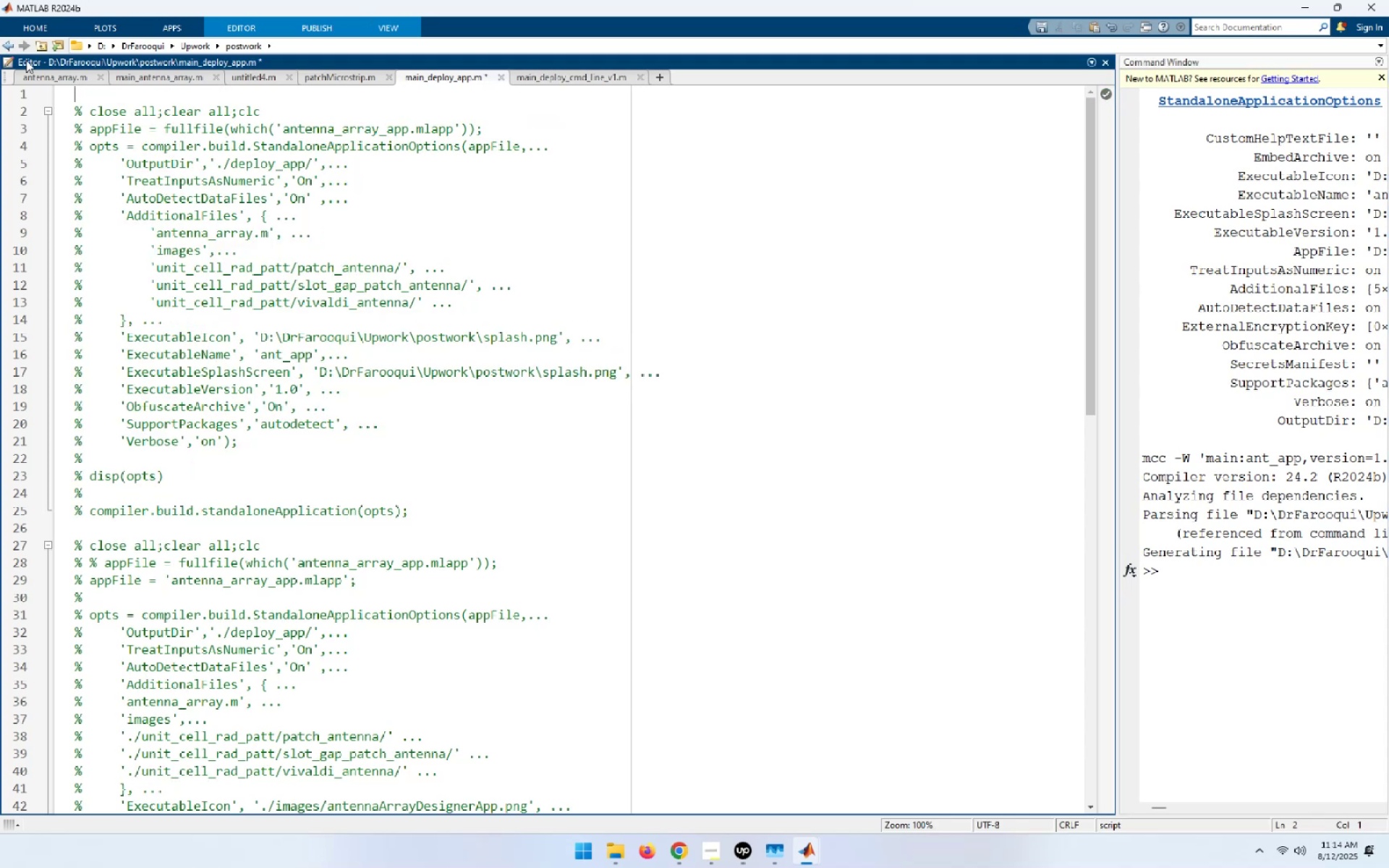 
key(Control+V)
 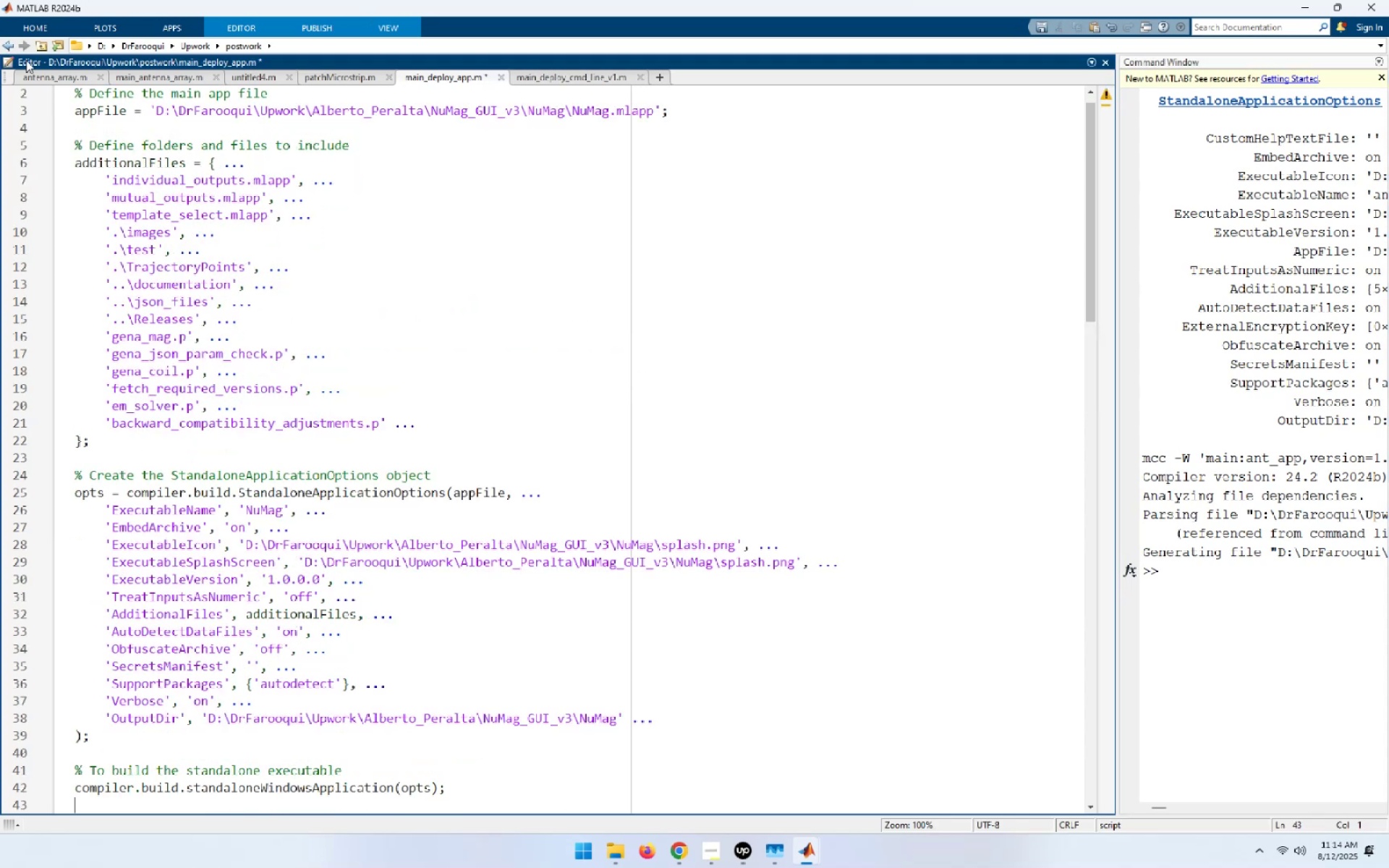 
wait(8.98)
 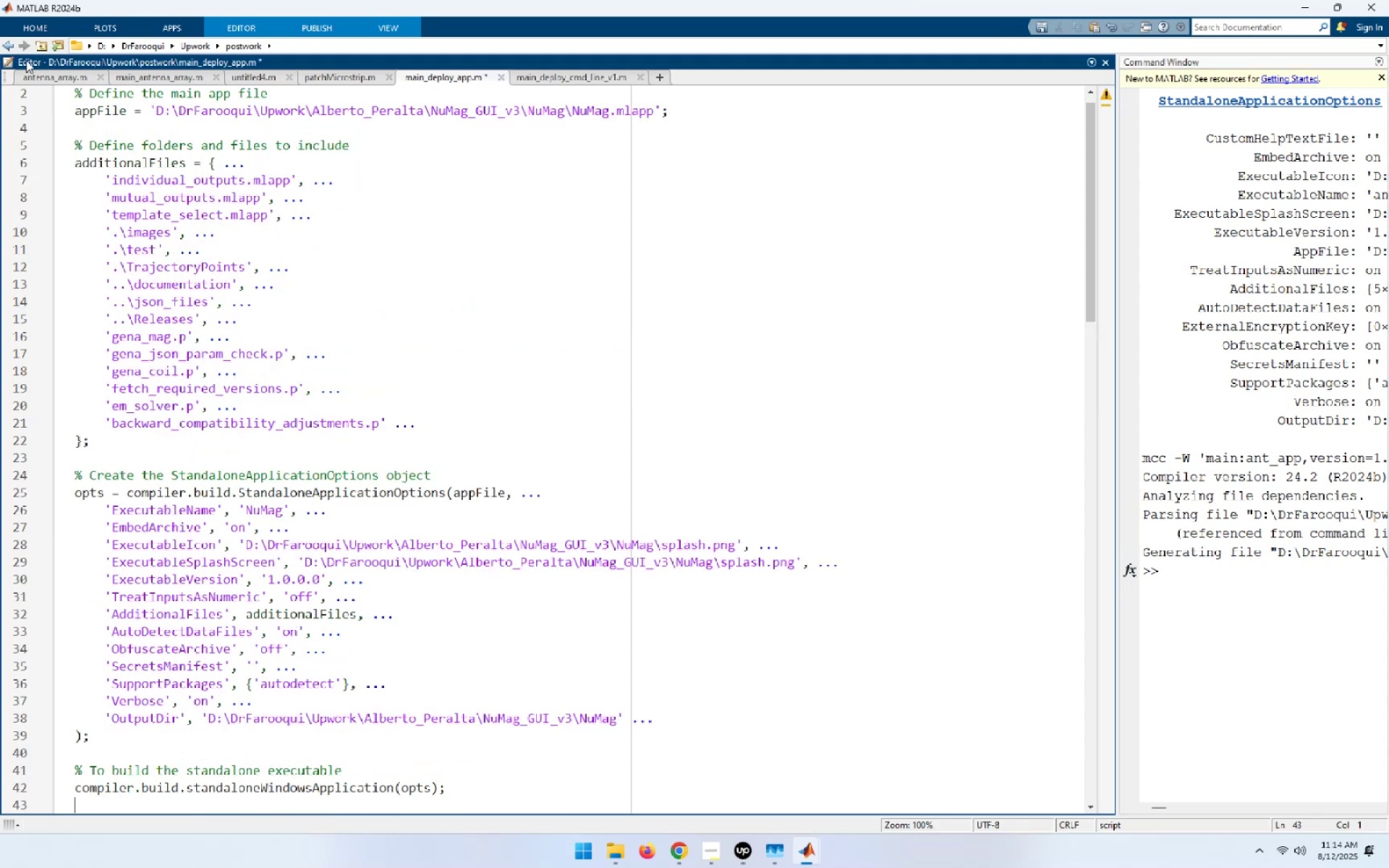 
scroll: coordinate [338, 367], scroll_direction: down, amount: 14.0
 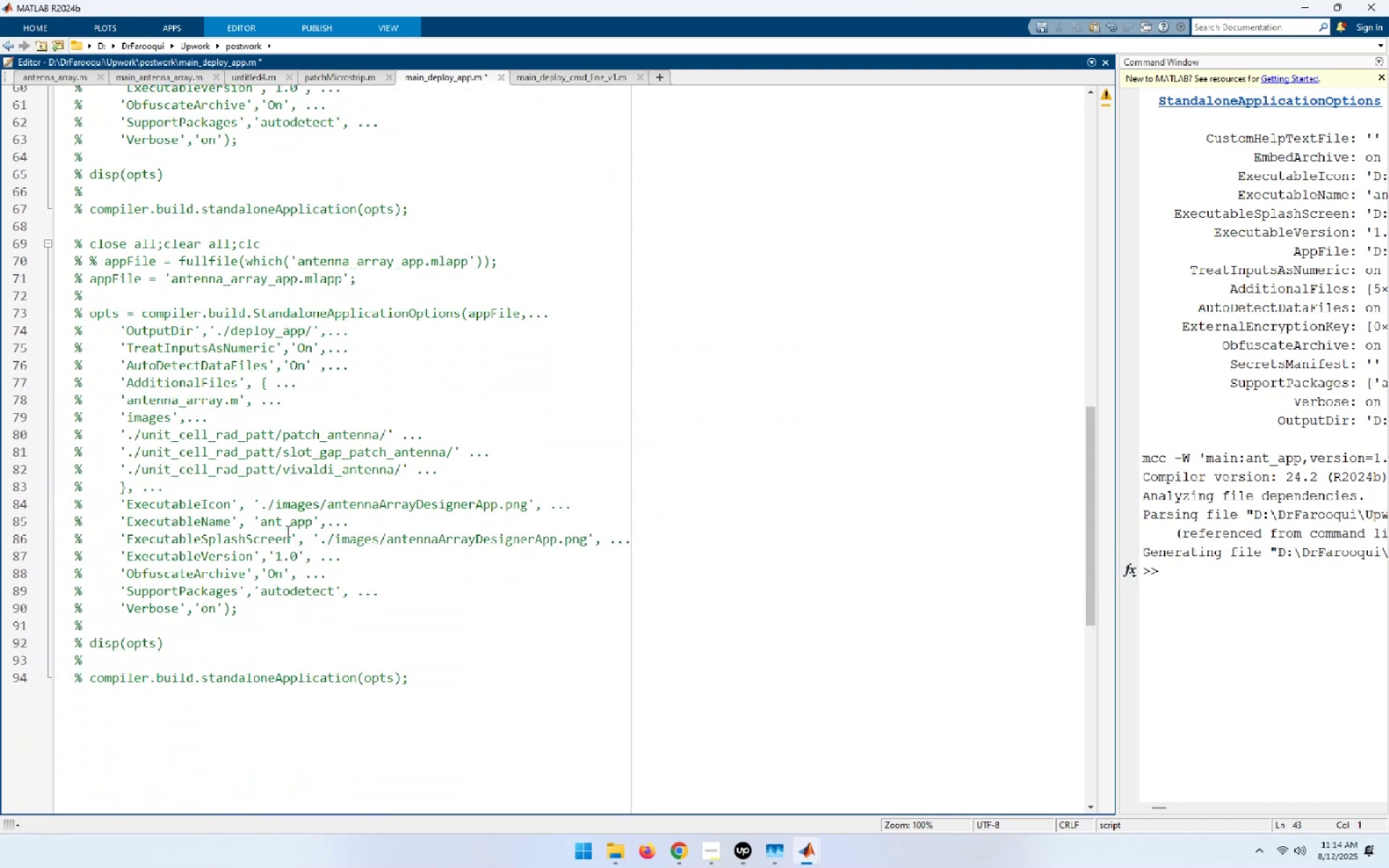 
double_click([288, 522])
 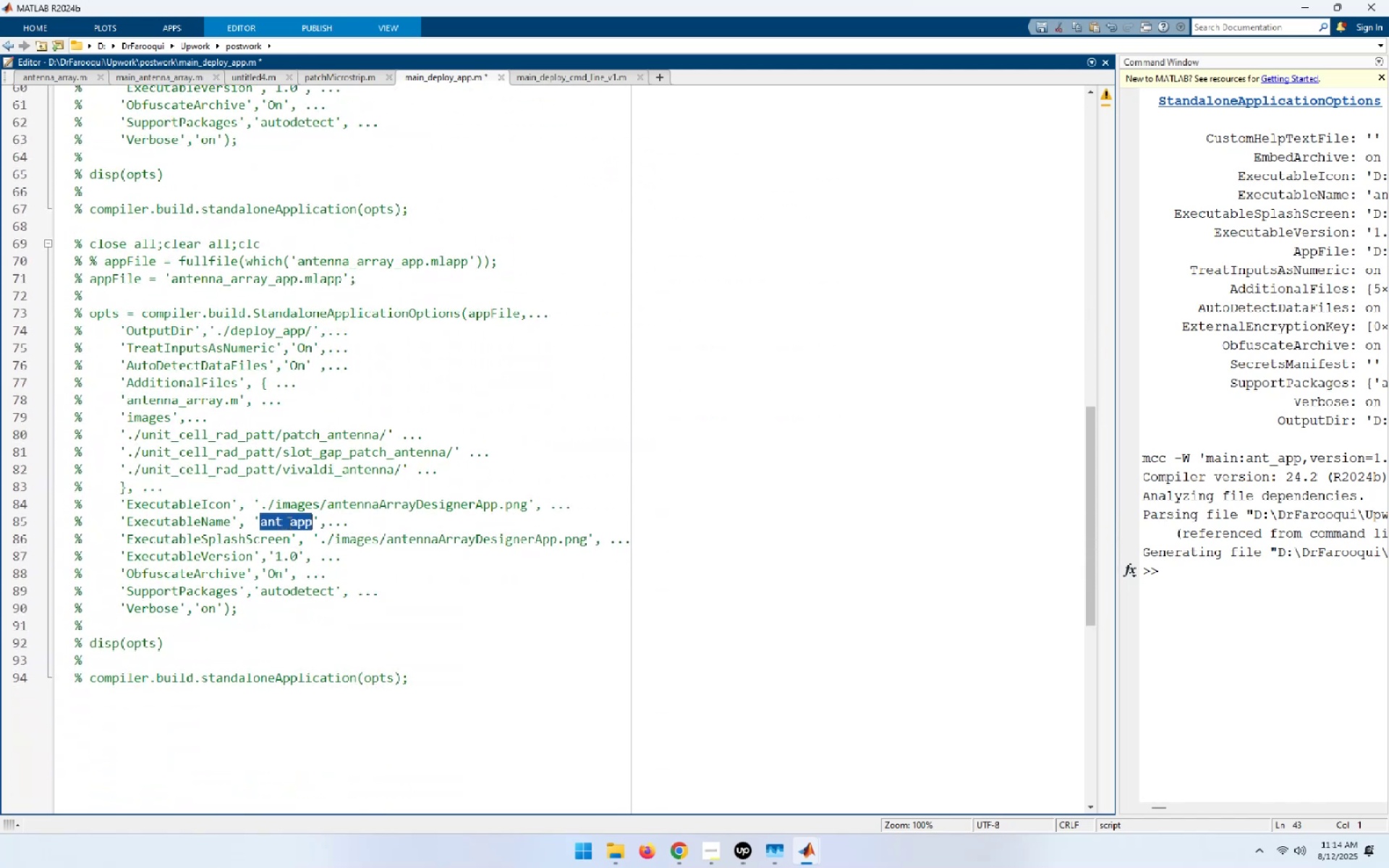 
key(Control+C)
 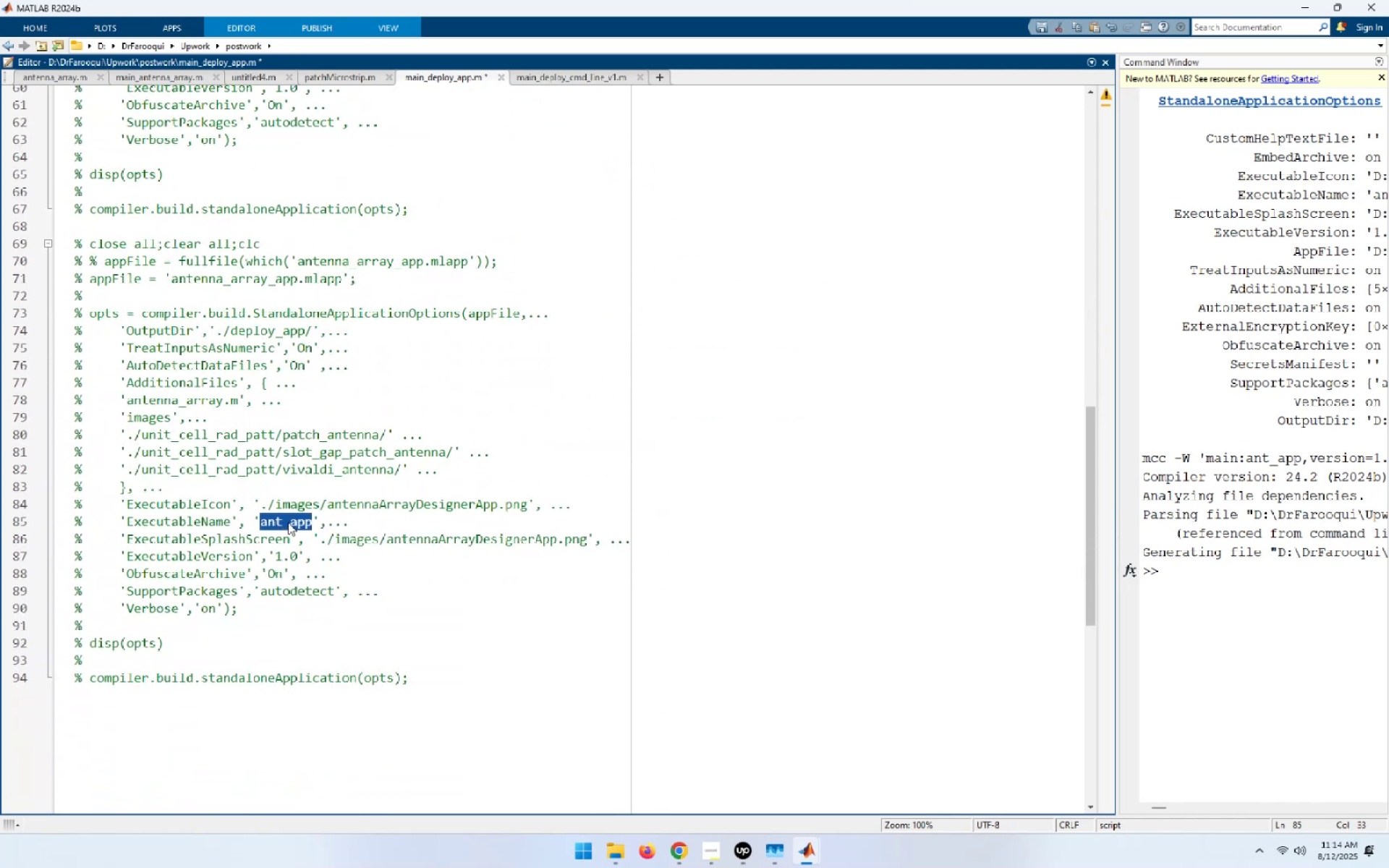 
scroll: coordinate [288, 522], scroll_direction: up, amount: 10.0
 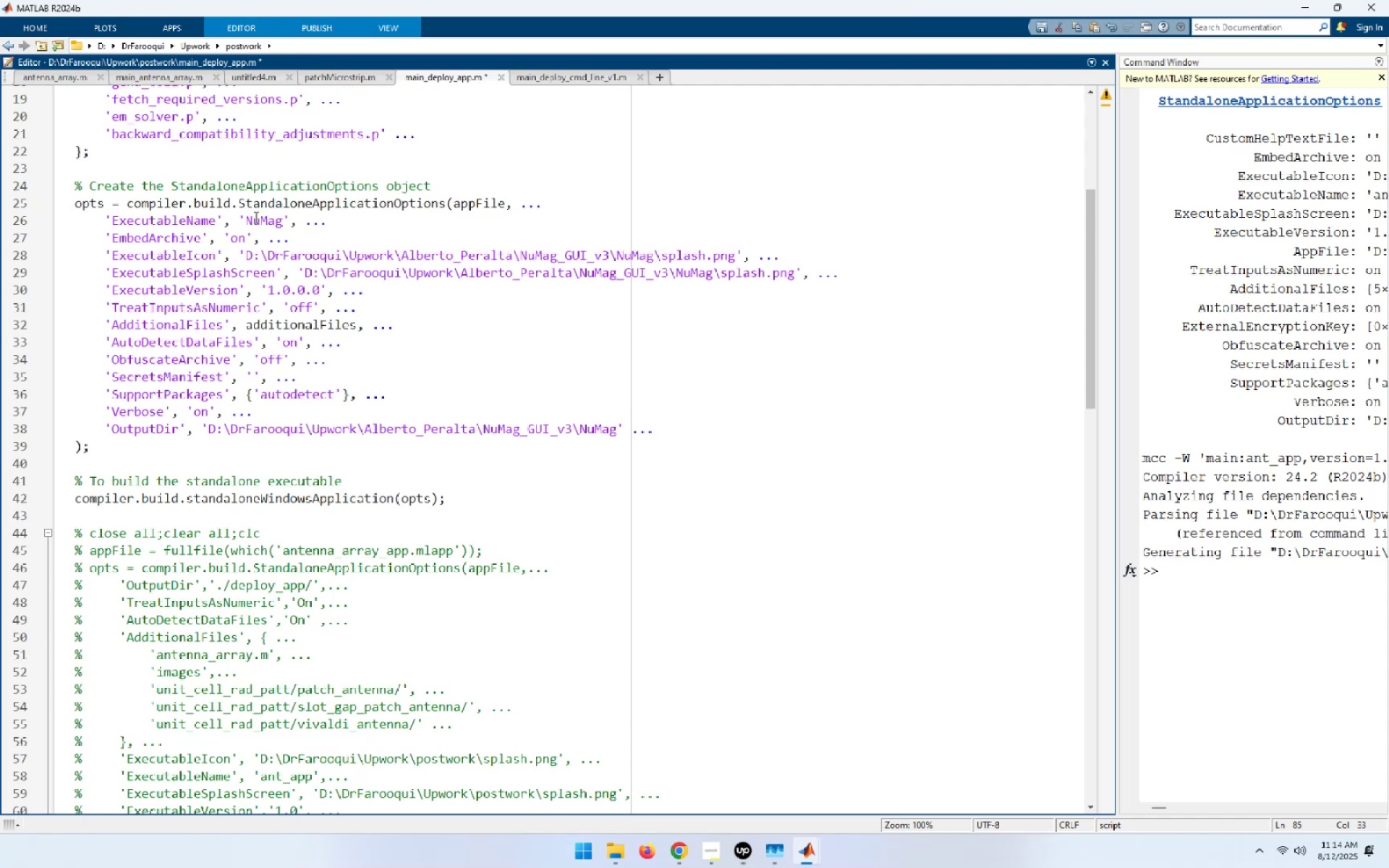 
double_click([260, 218])
 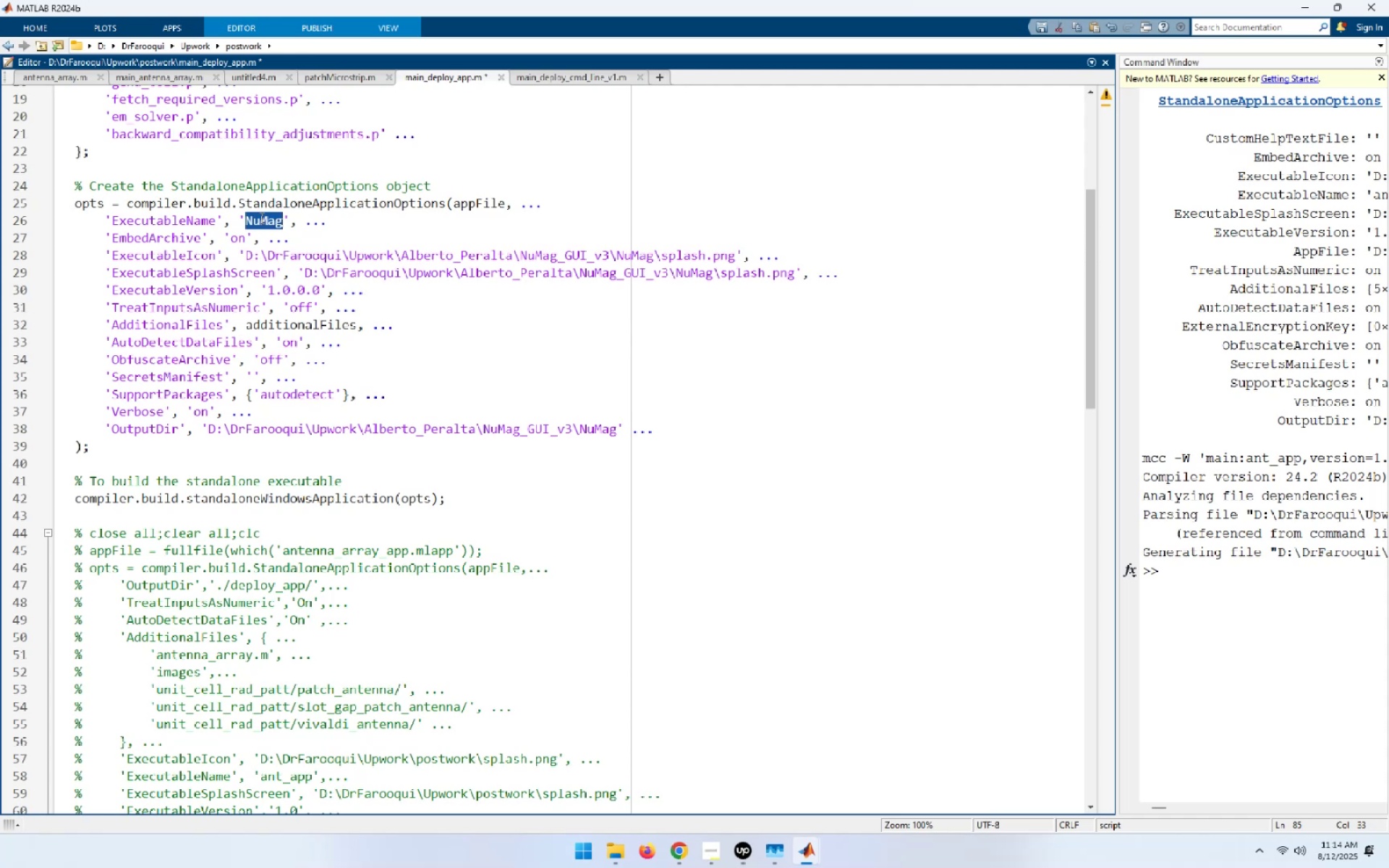 
key(Control+ControlLeft)
 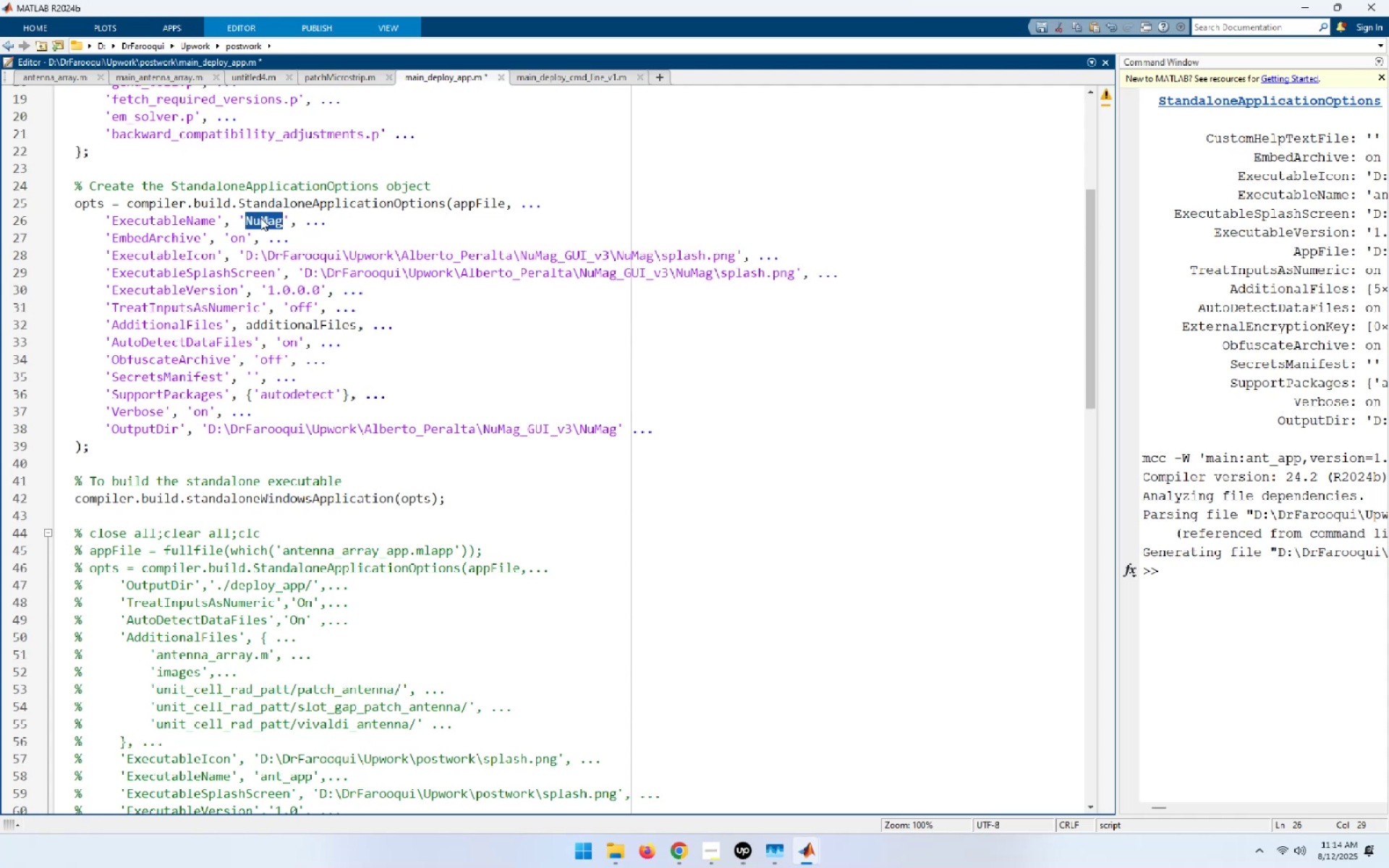 
key(Control+V)
 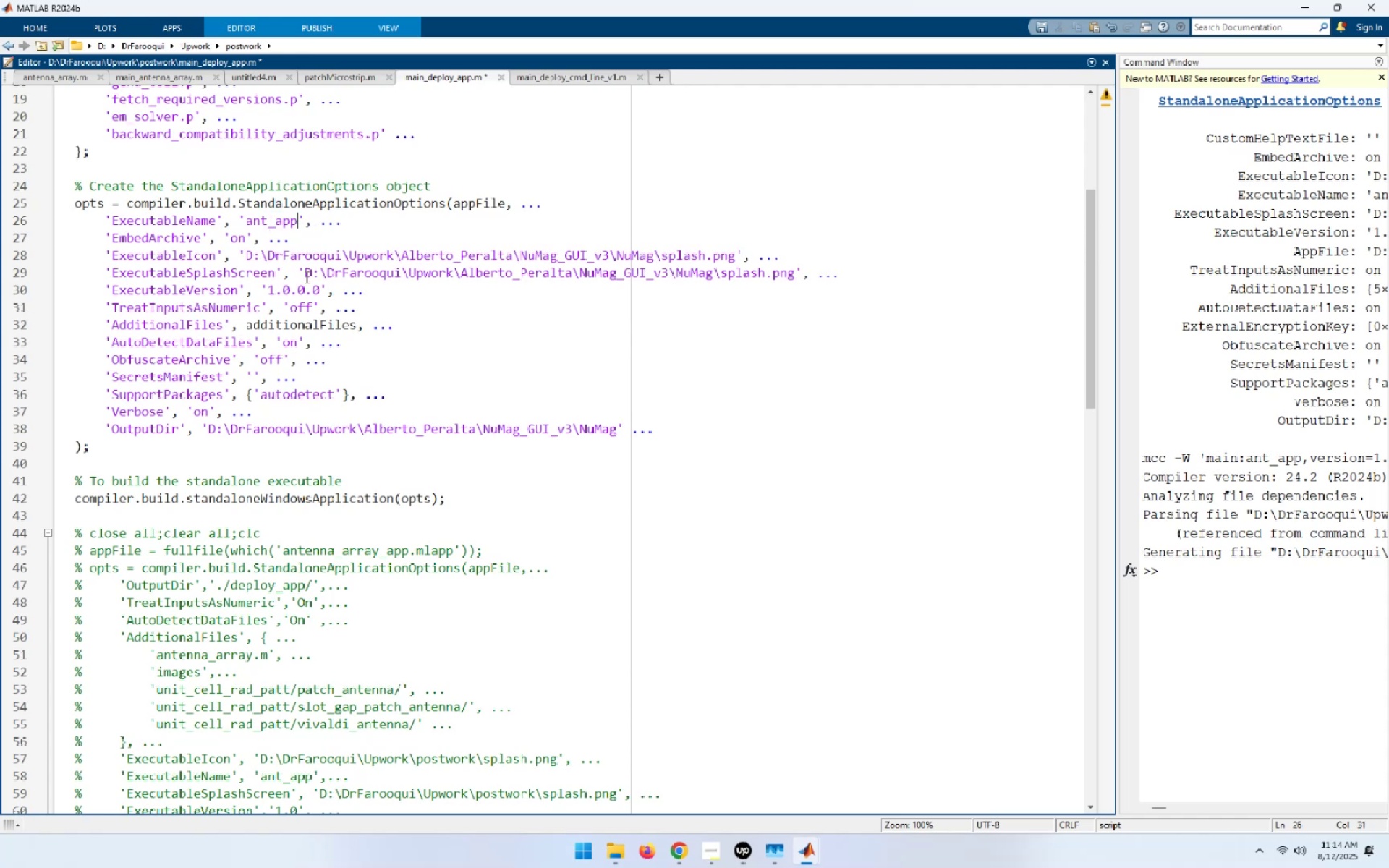 
wait(8.11)
 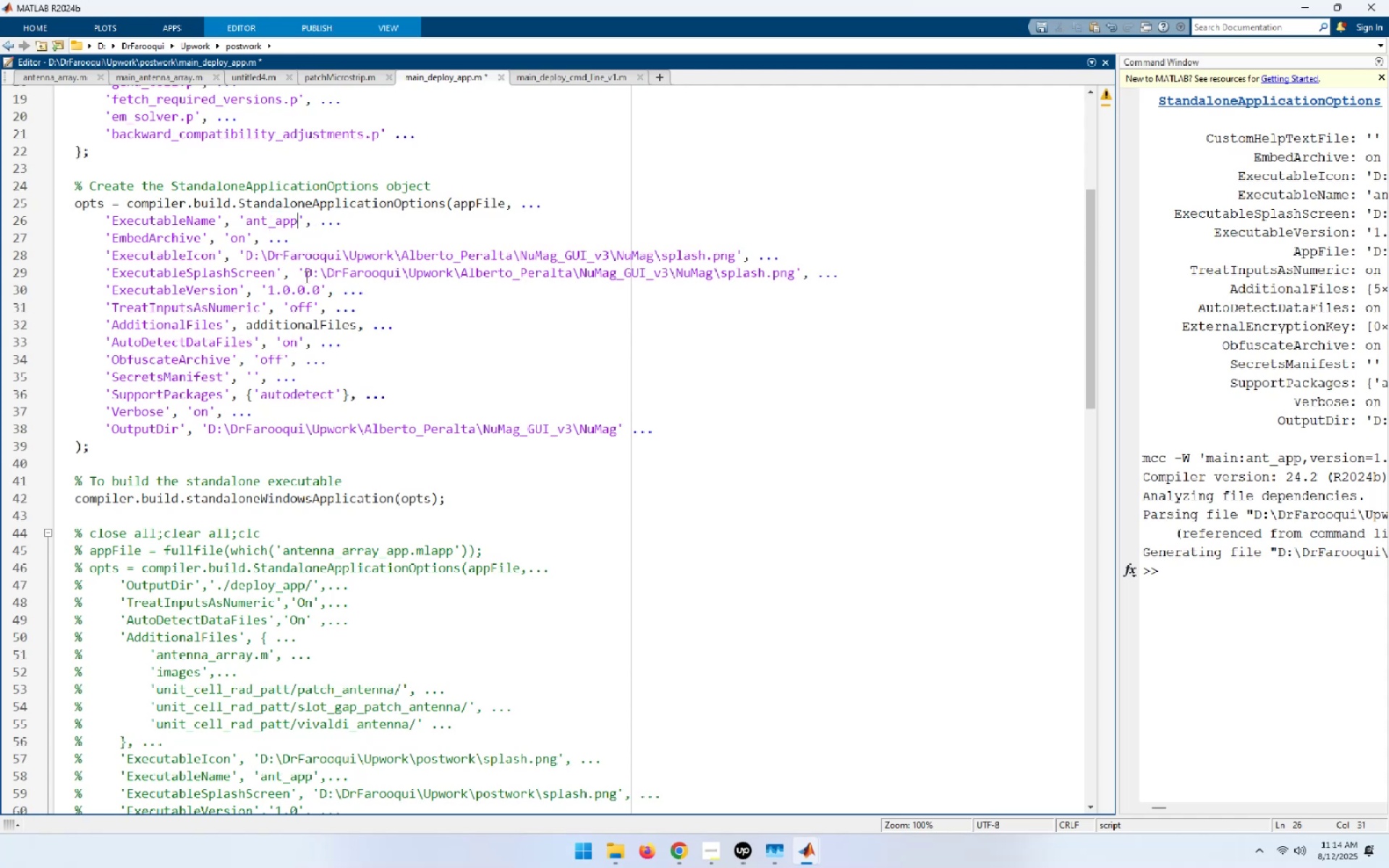 
left_click([613, 855])
 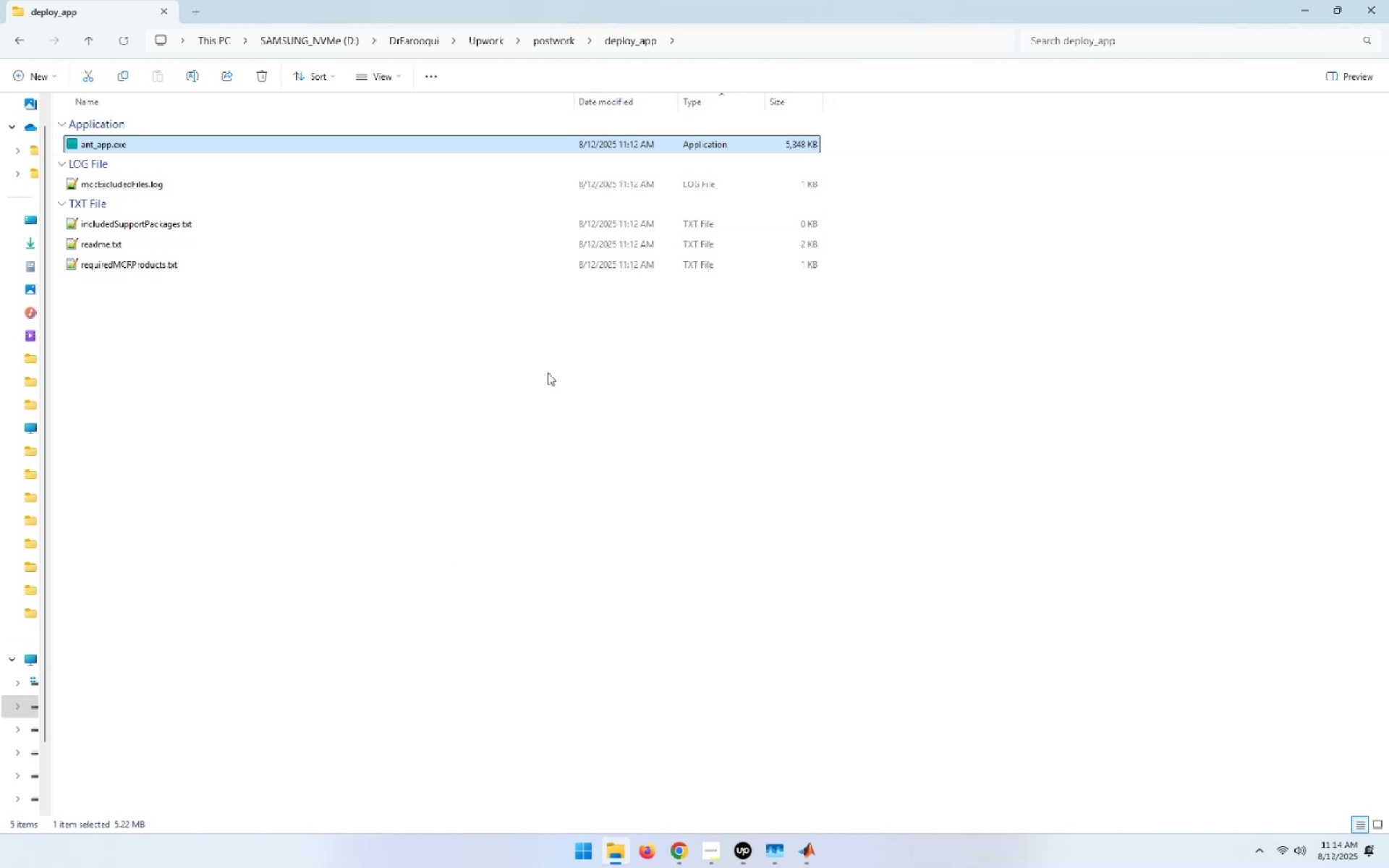 
left_click([556, 38])
 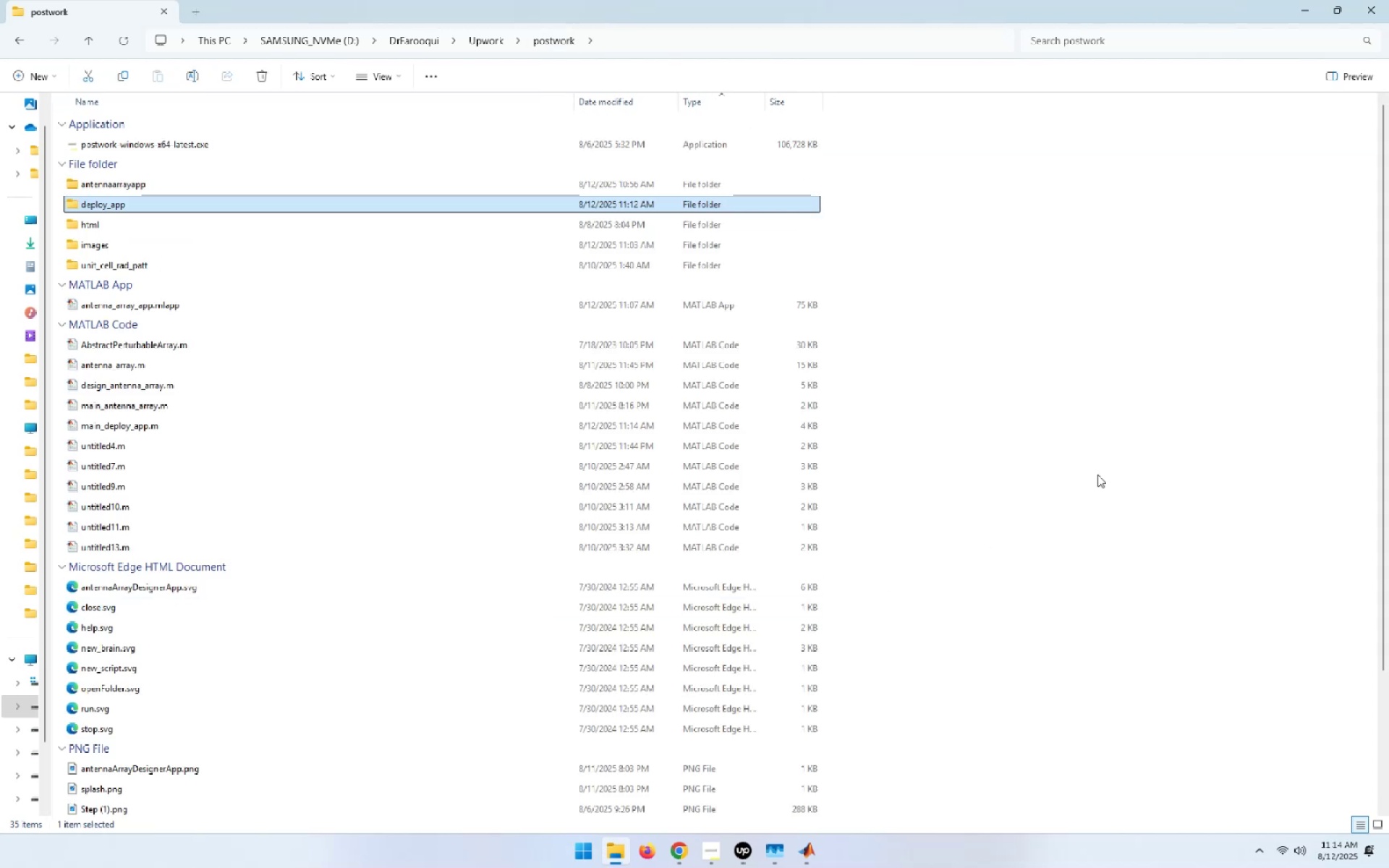 
left_click([1101, 472])
 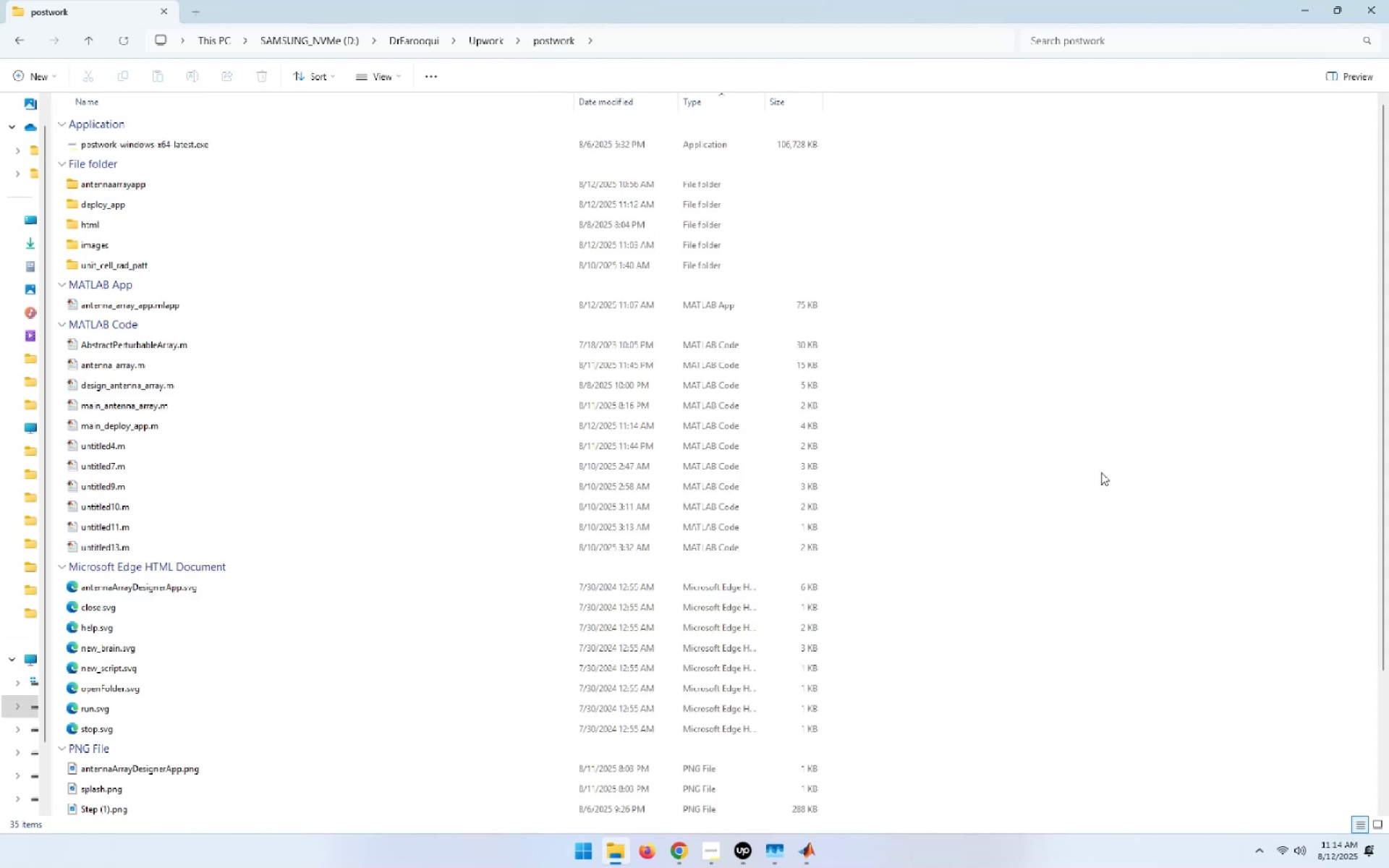 
key(Alt+AltLeft)
 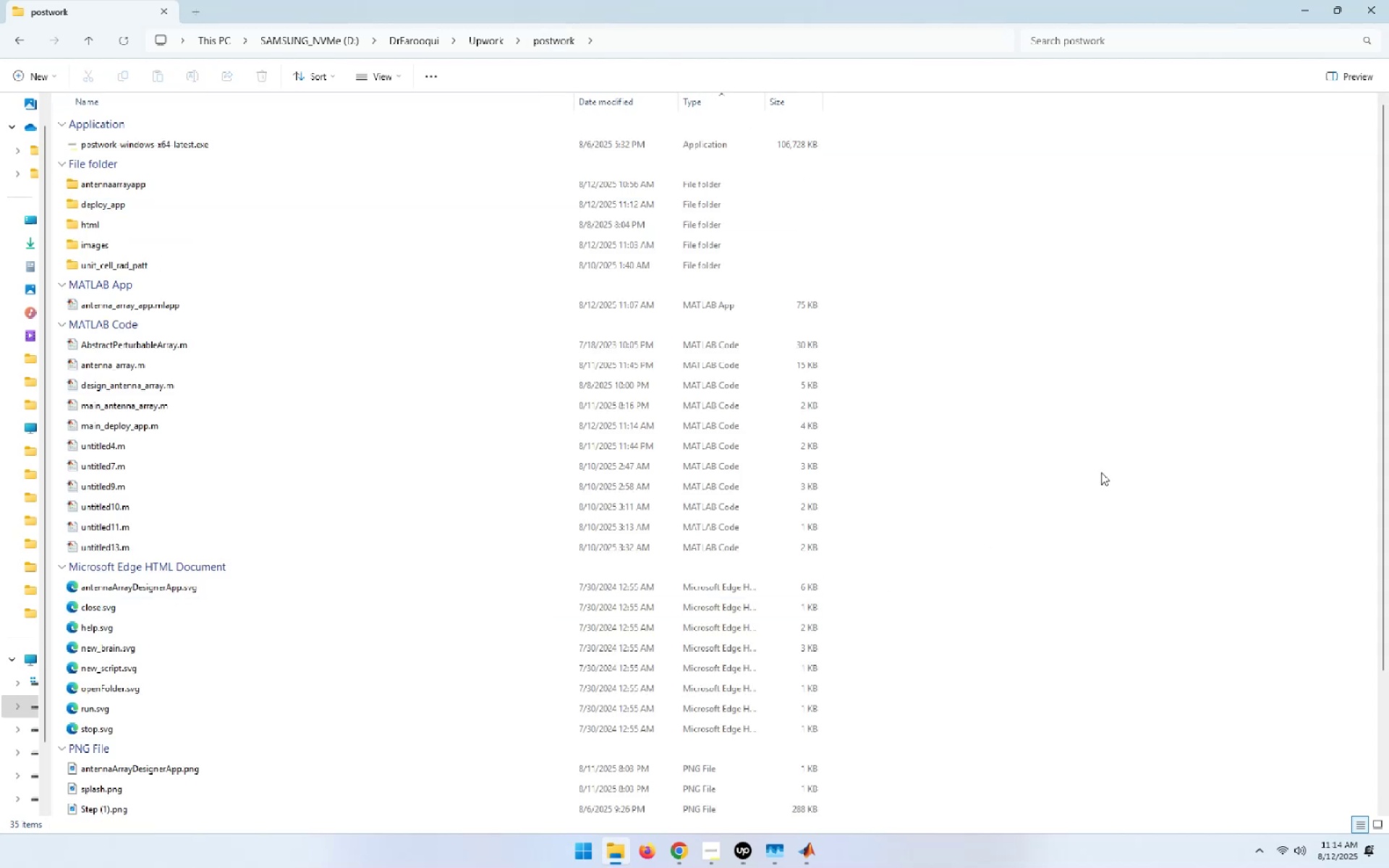 
key(Alt+D)
 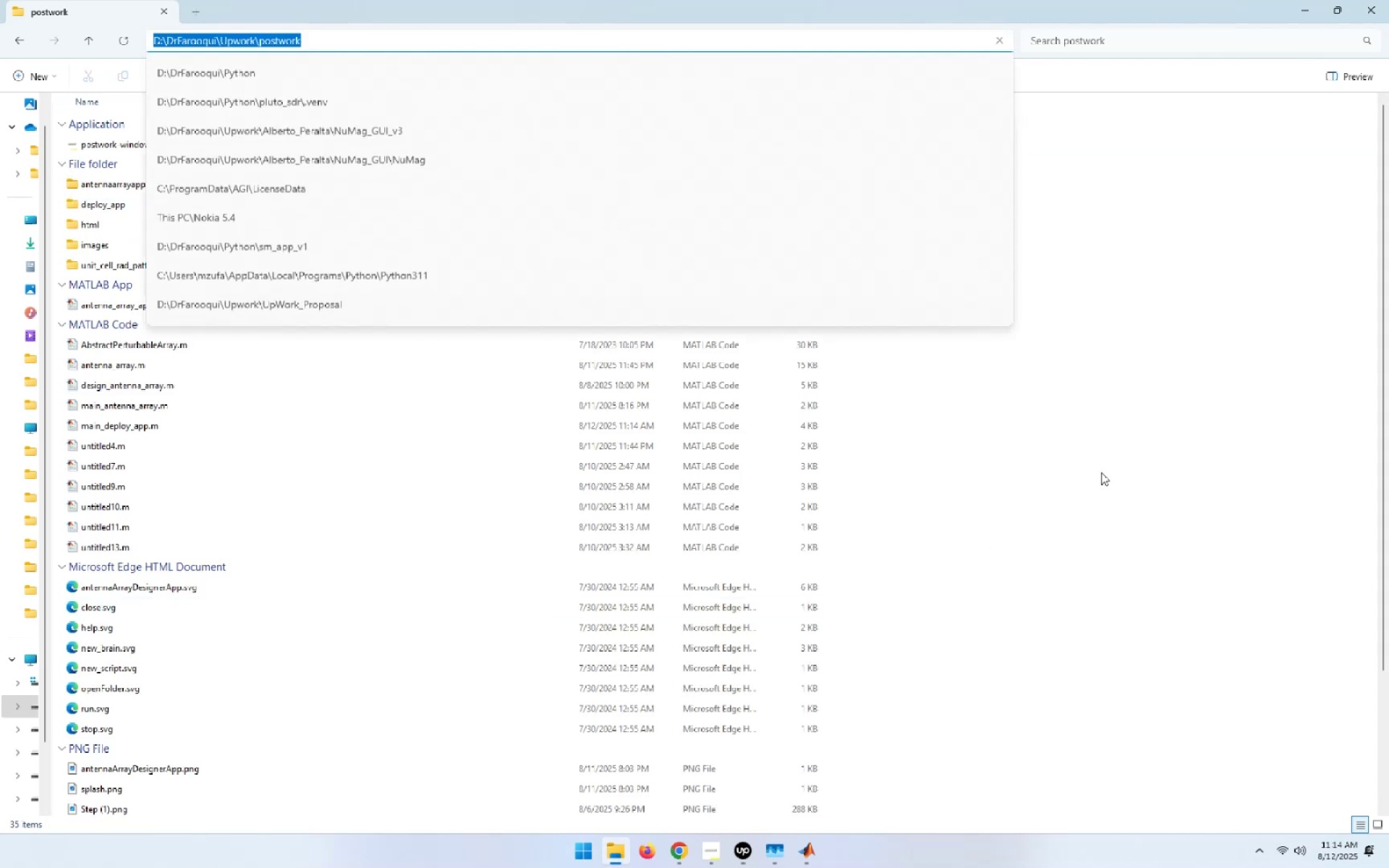 
key(Control+C)
 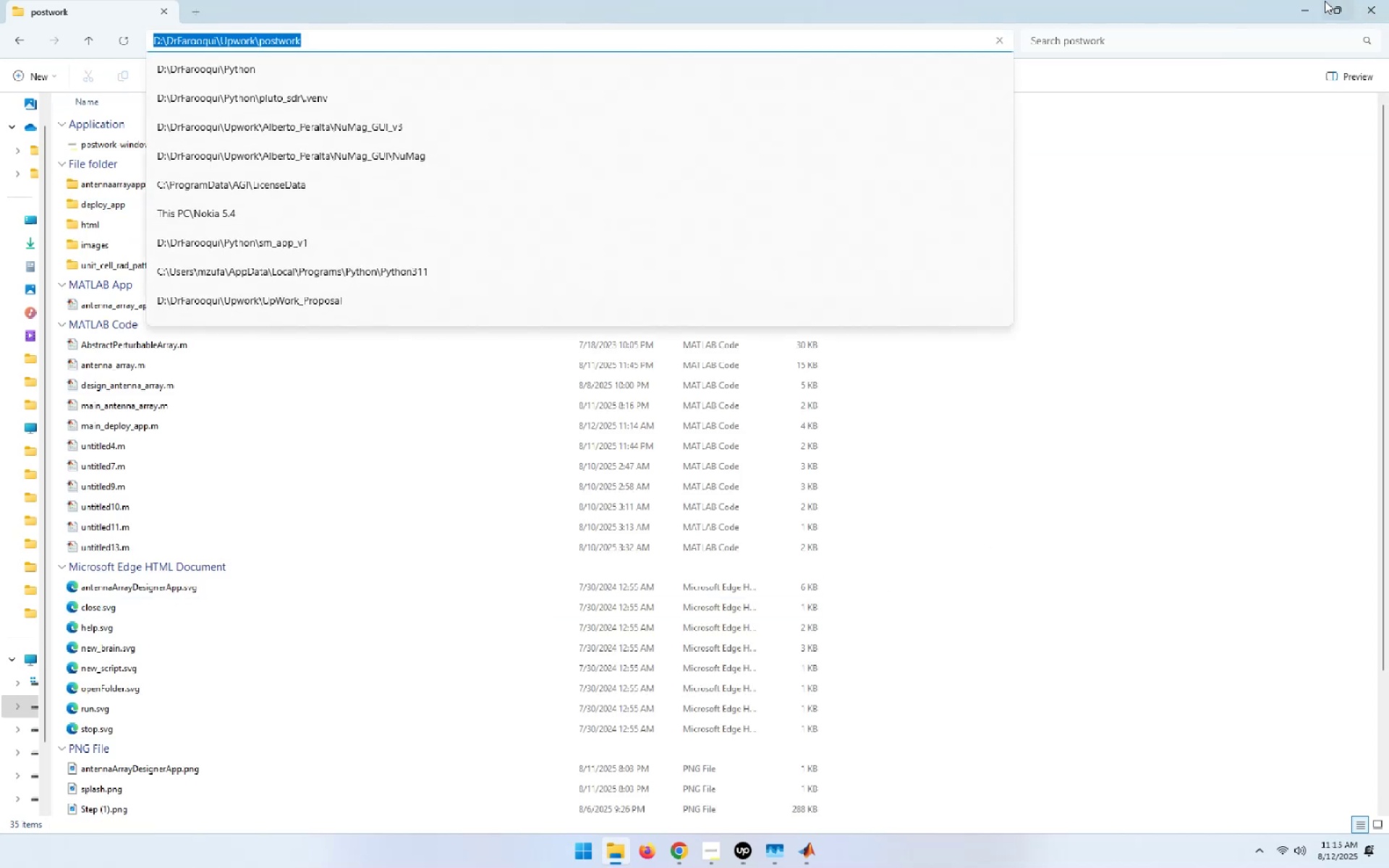 
left_click([1312, 6])
 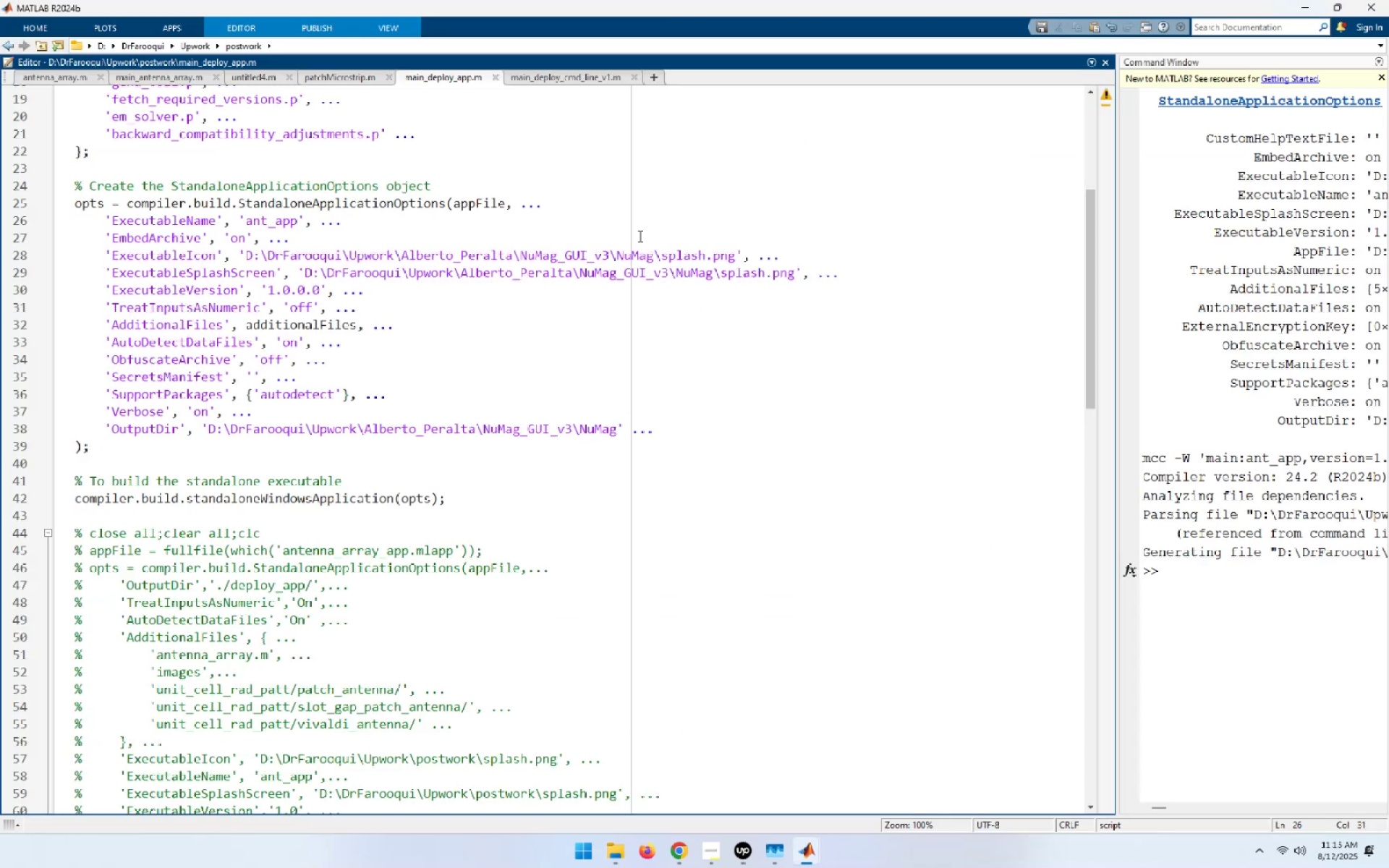 
left_click_drag(start_coordinate=[653, 255], to_coordinate=[248, 258])
 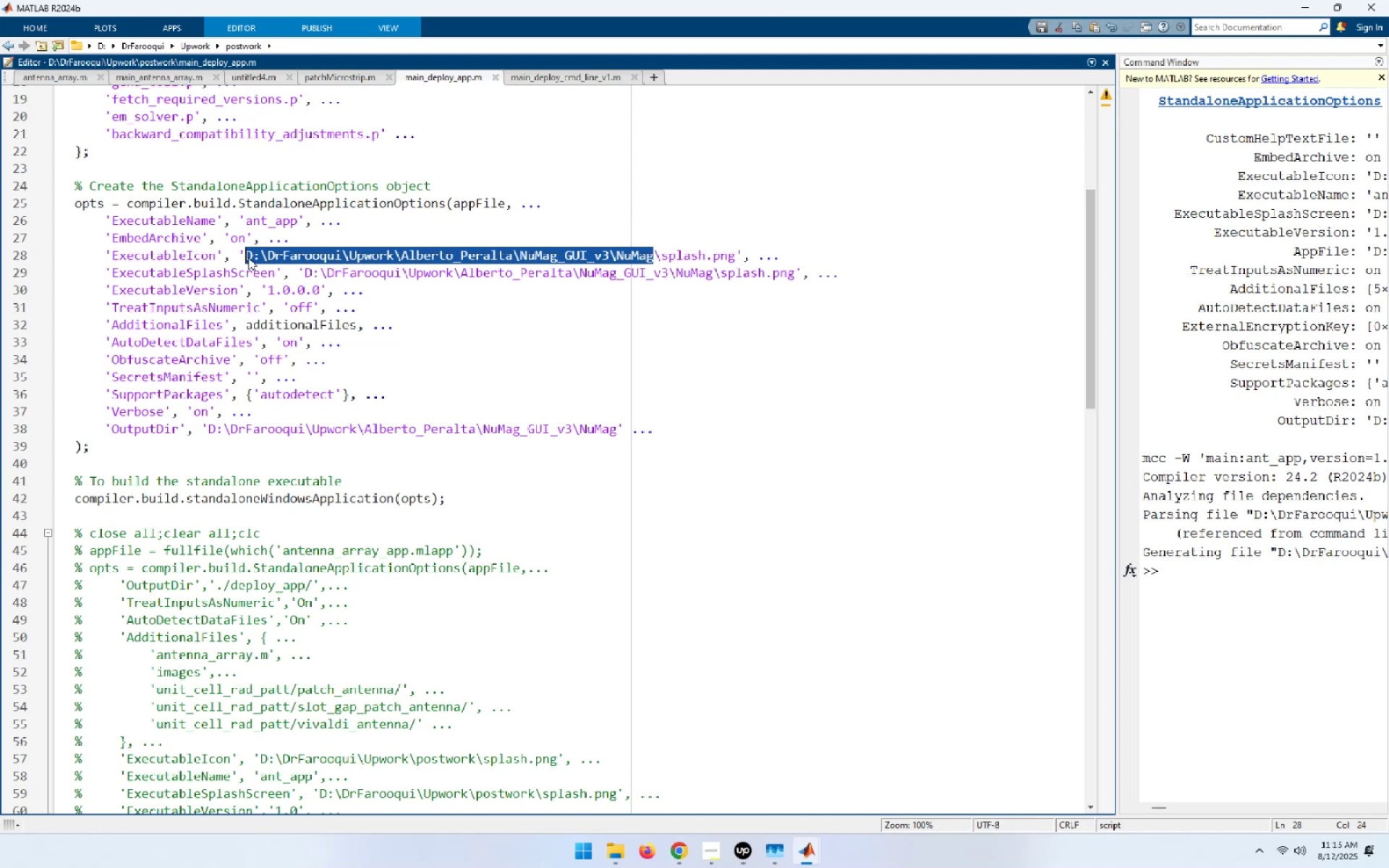 
key(Control+V)
 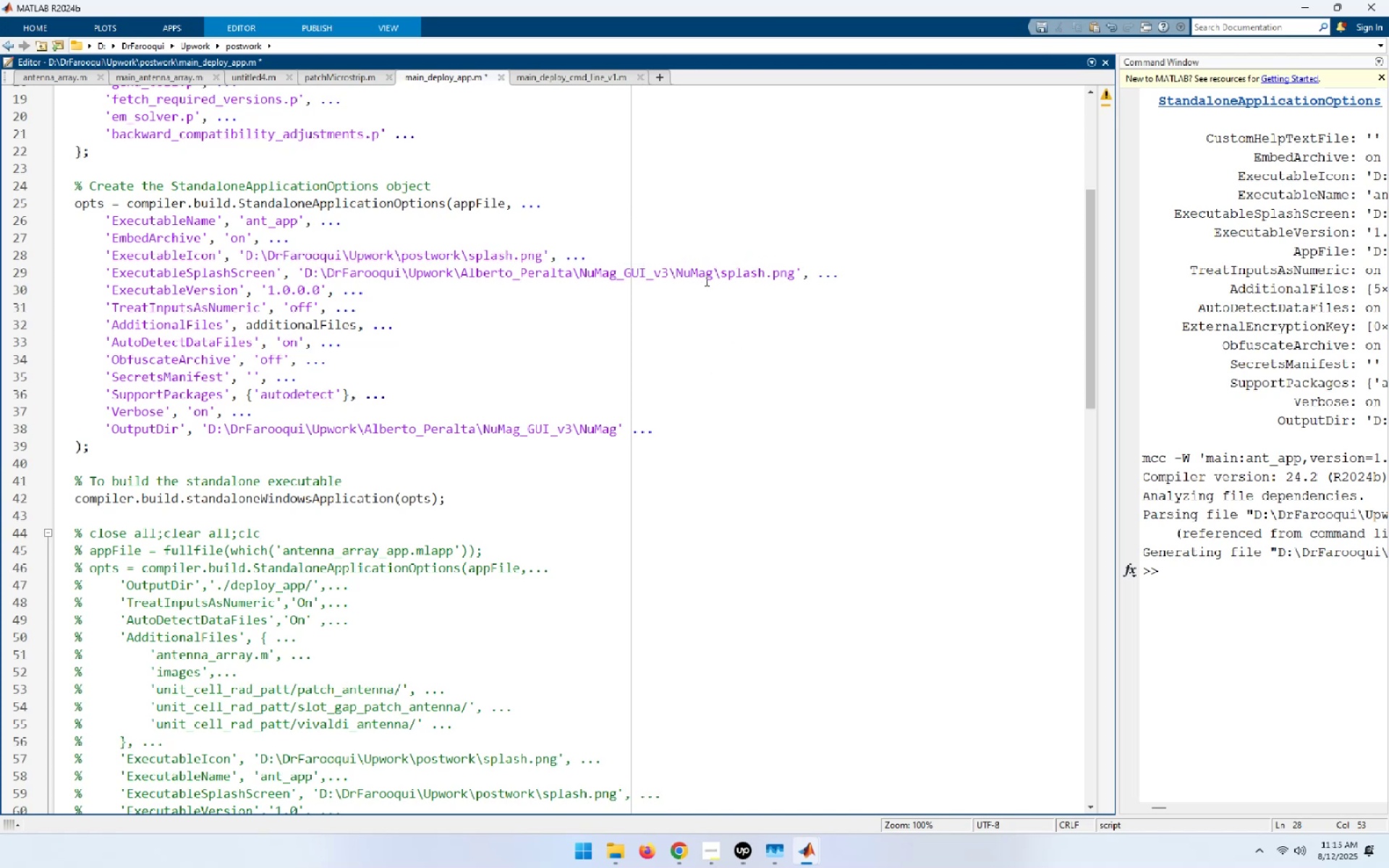 
left_click_drag(start_coordinate=[713, 276], to_coordinate=[306, 269])
 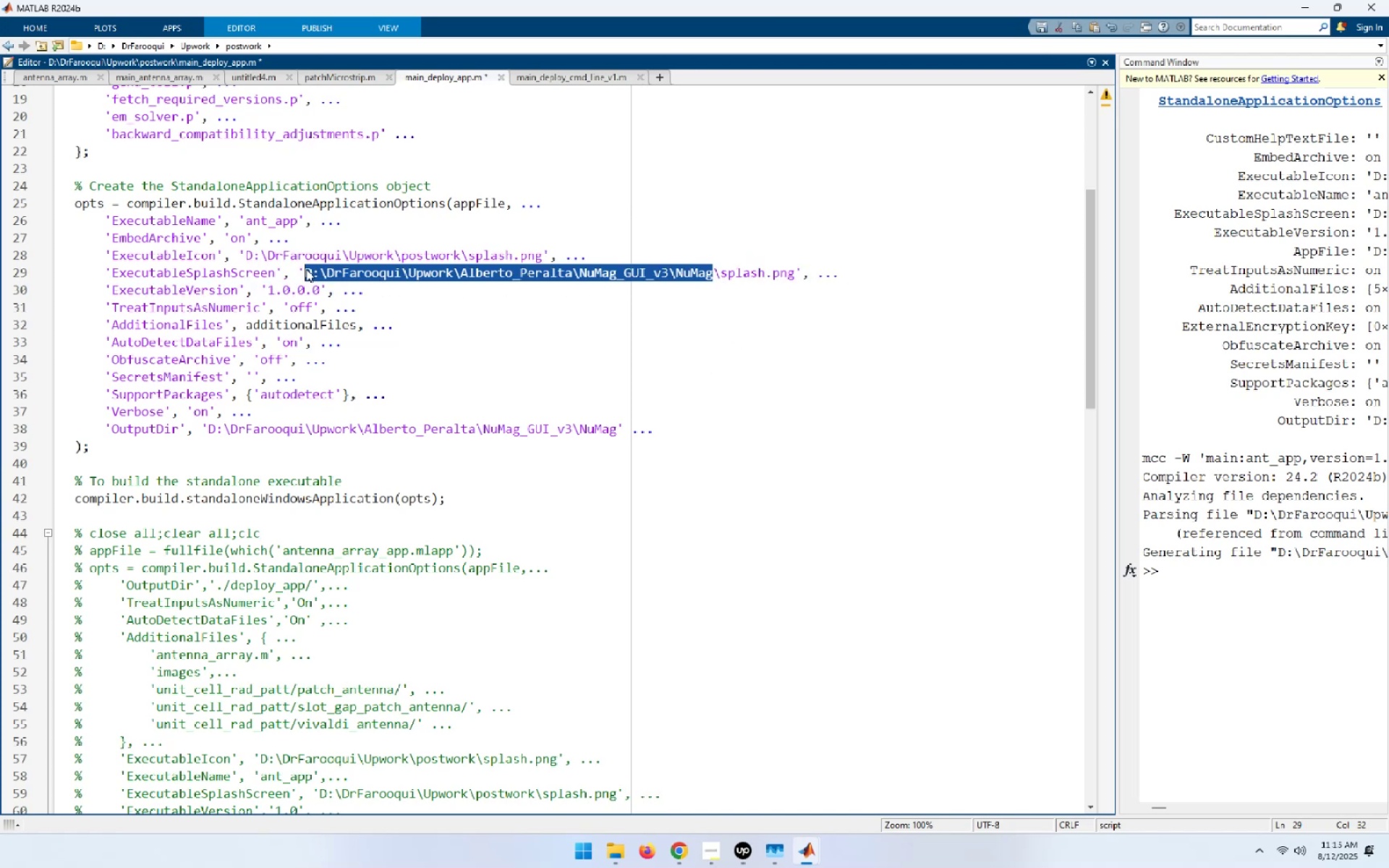 
key(Control+ControlLeft)
 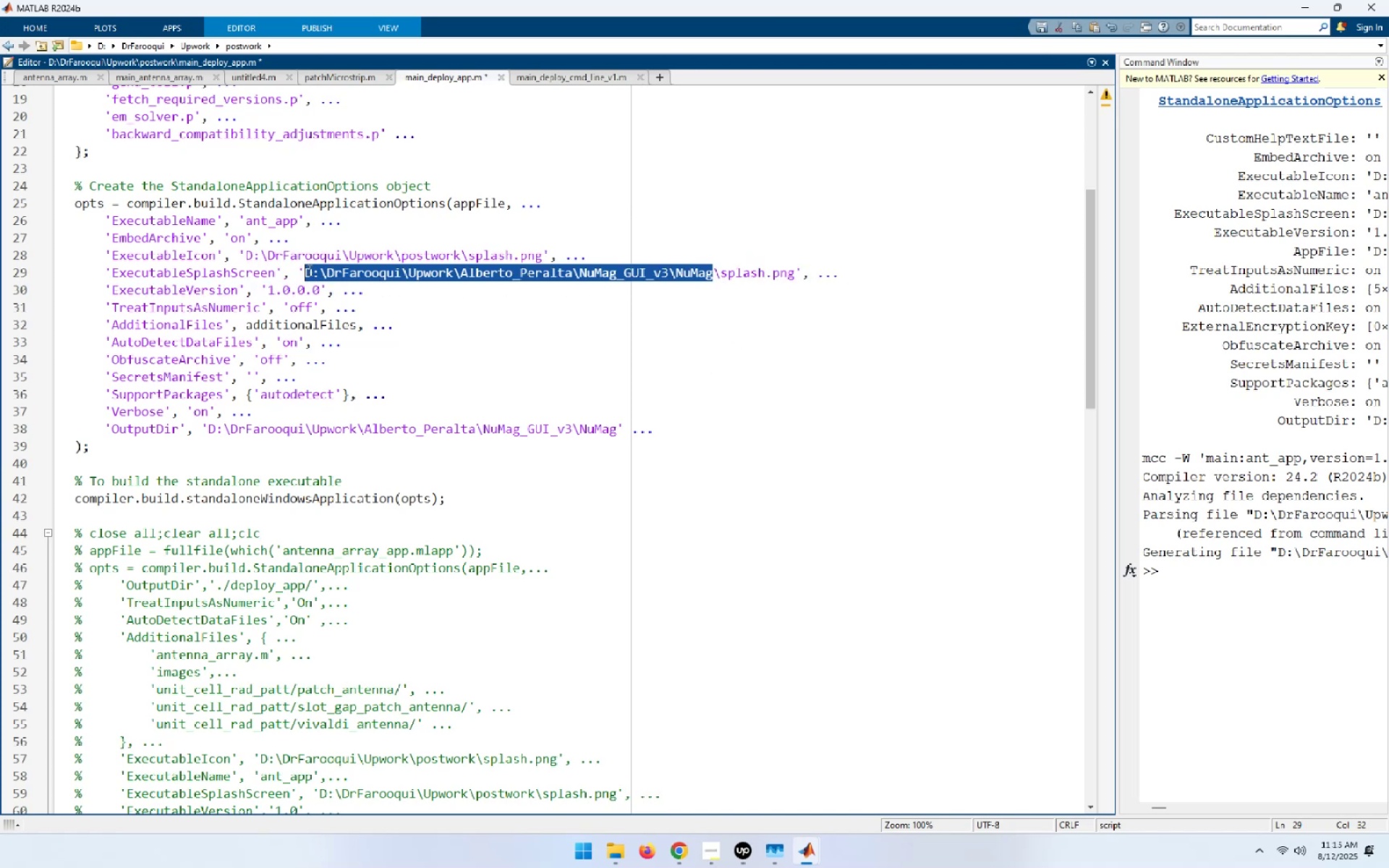 
key(Control+V)
 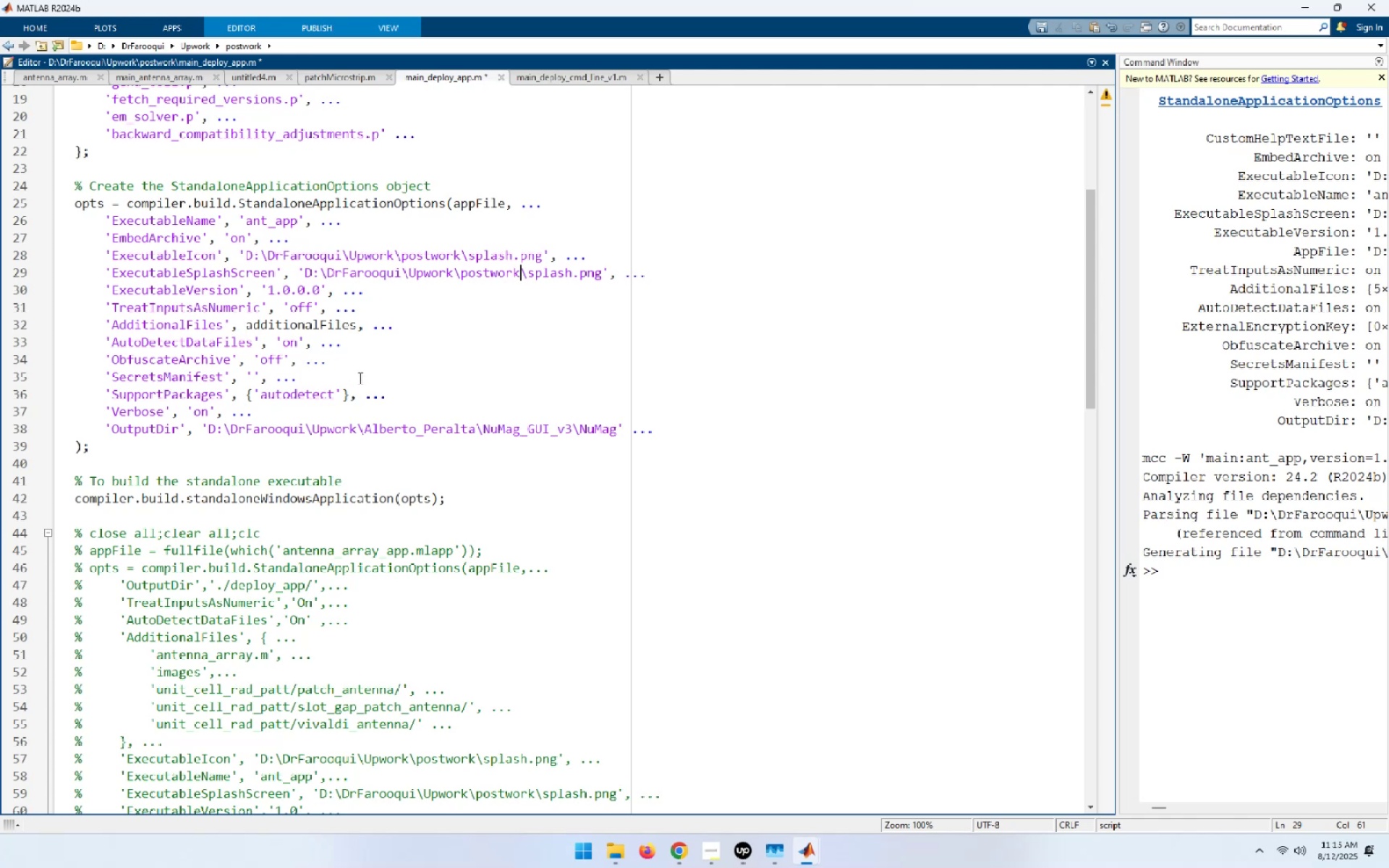 
wait(14.07)
 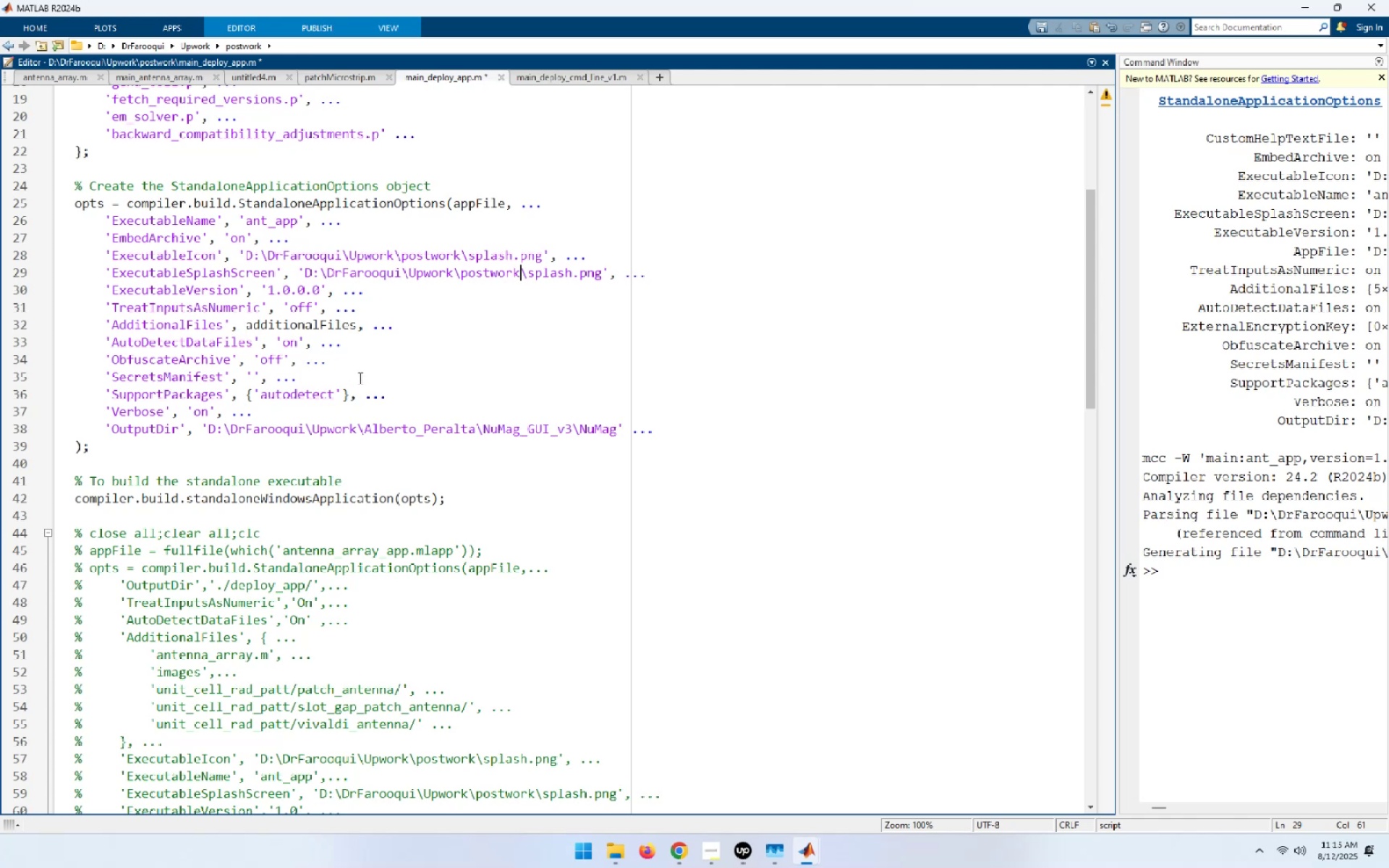 
left_click_drag(start_coordinate=[615, 428], to_coordinate=[209, 431])
 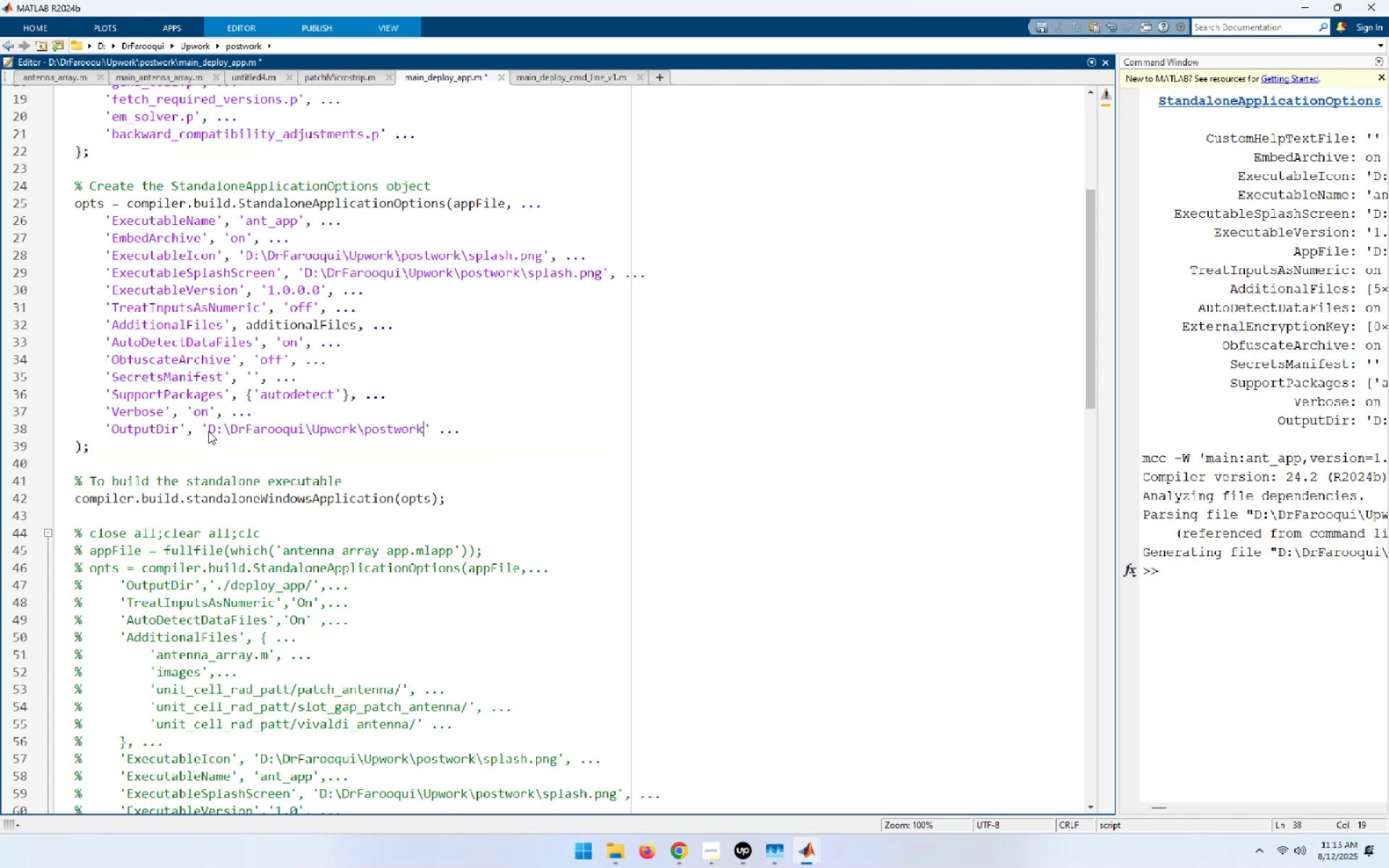 
key(Control+ControlLeft)
 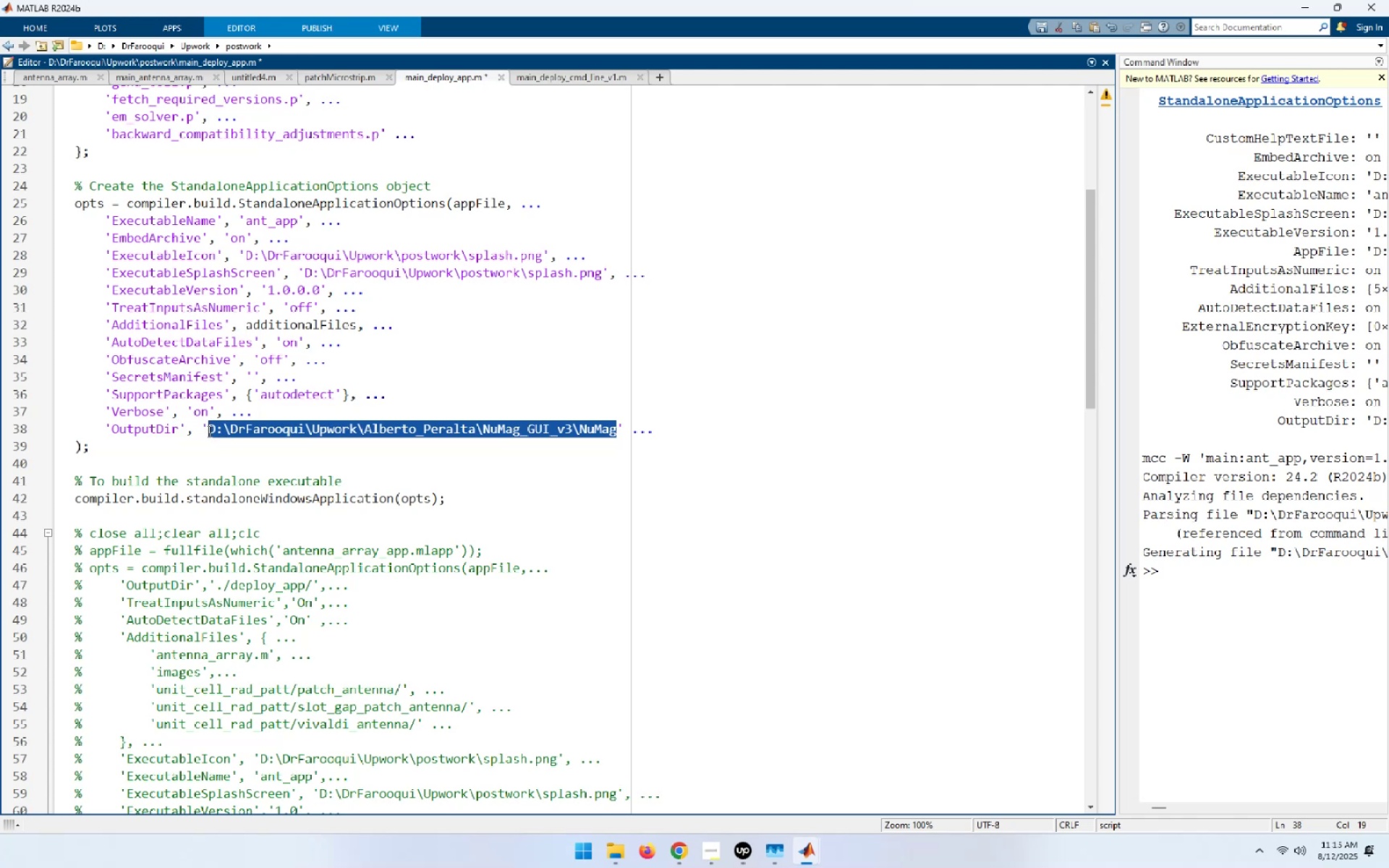 
key(Control+V)
 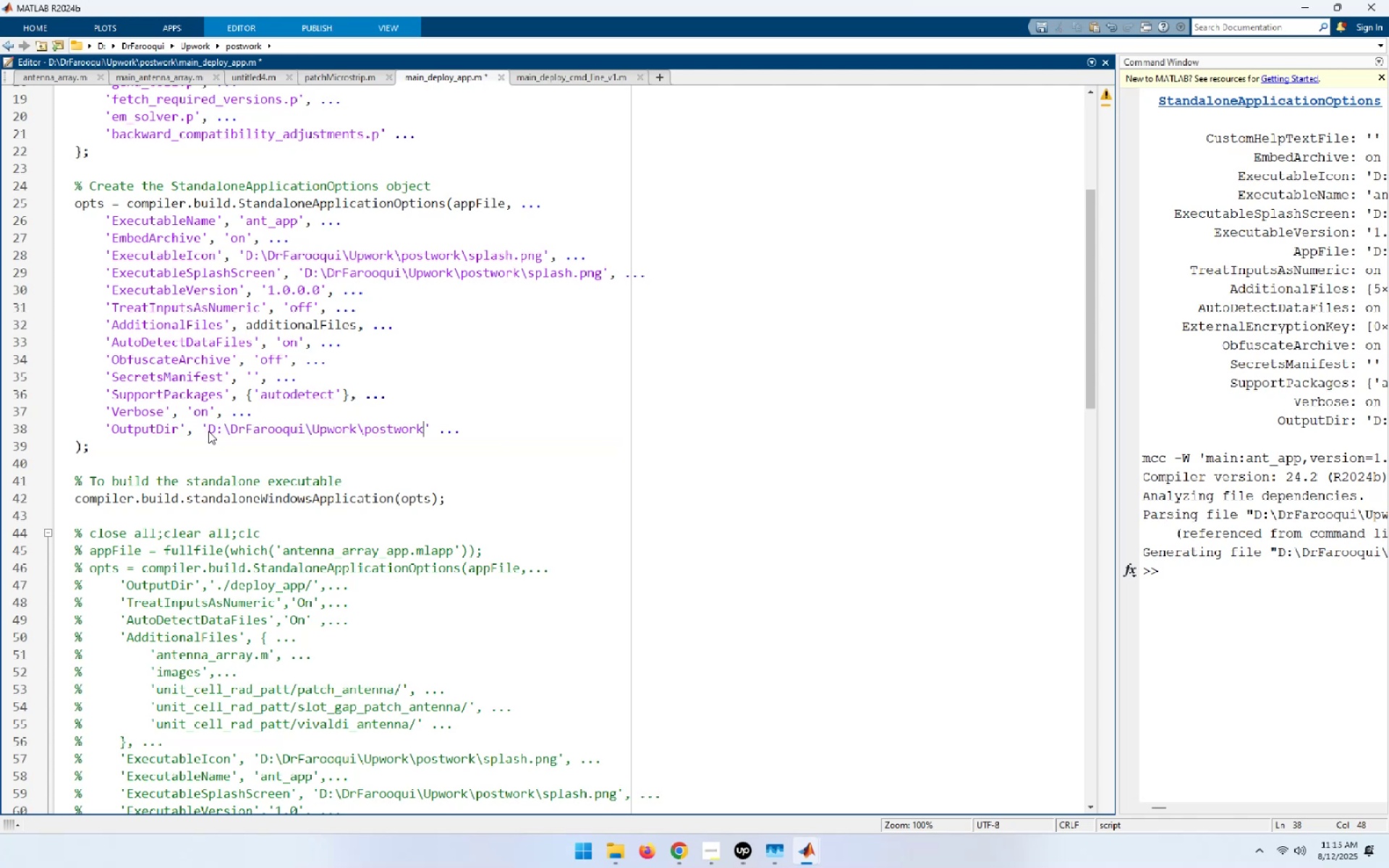 
key(Backslash)
 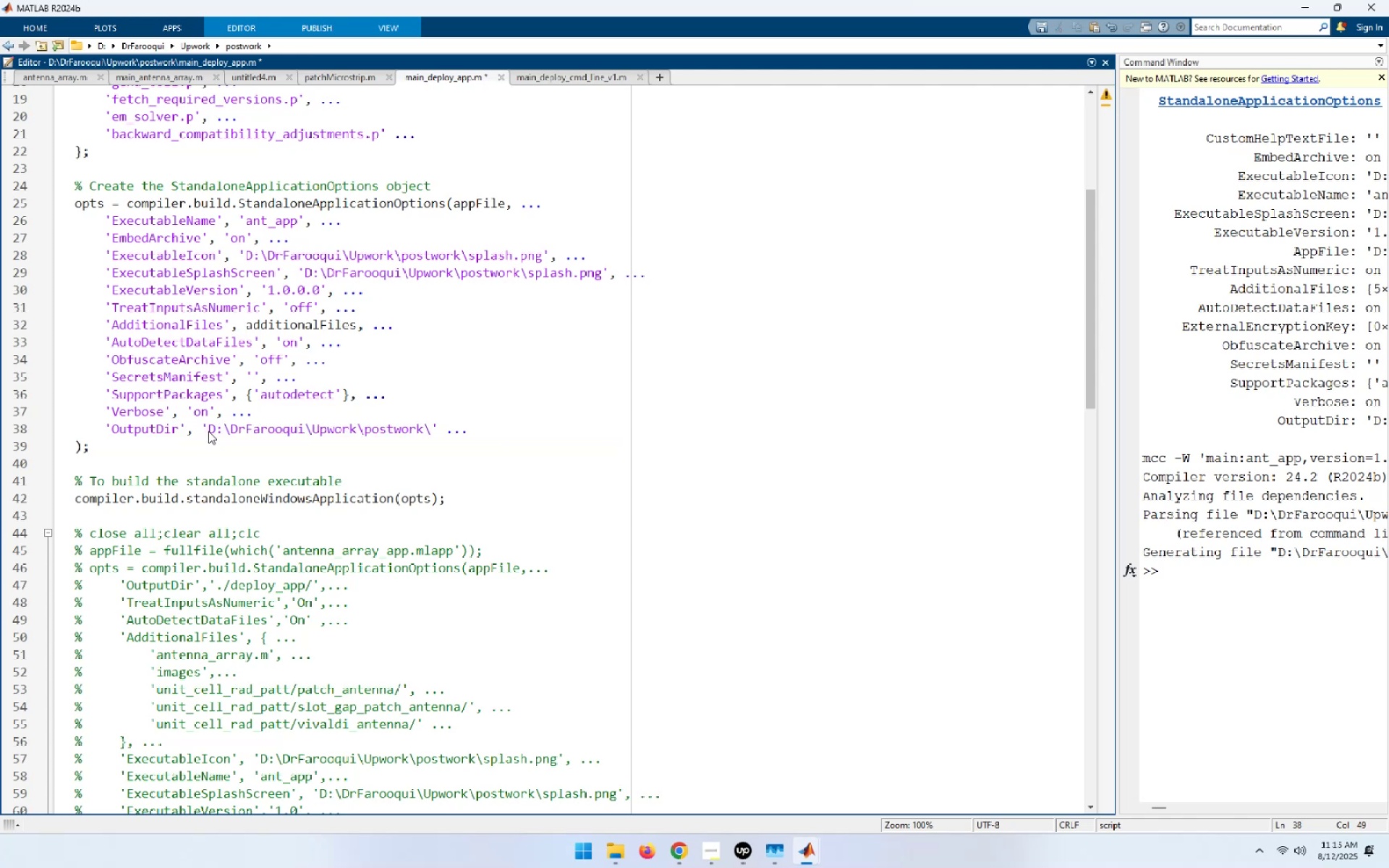 
key(Alt+AltLeft)
 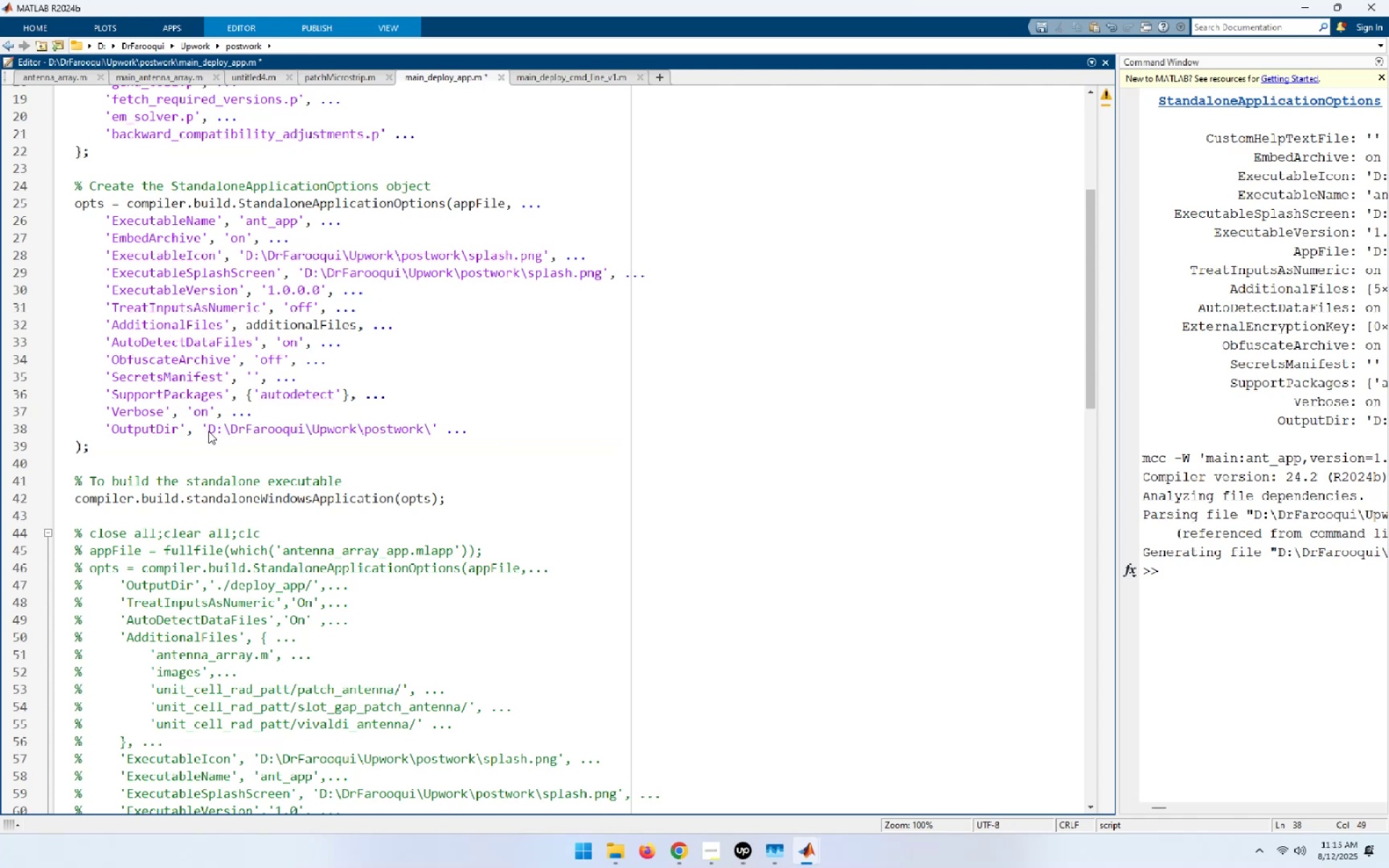 
key(Alt+Tab)
 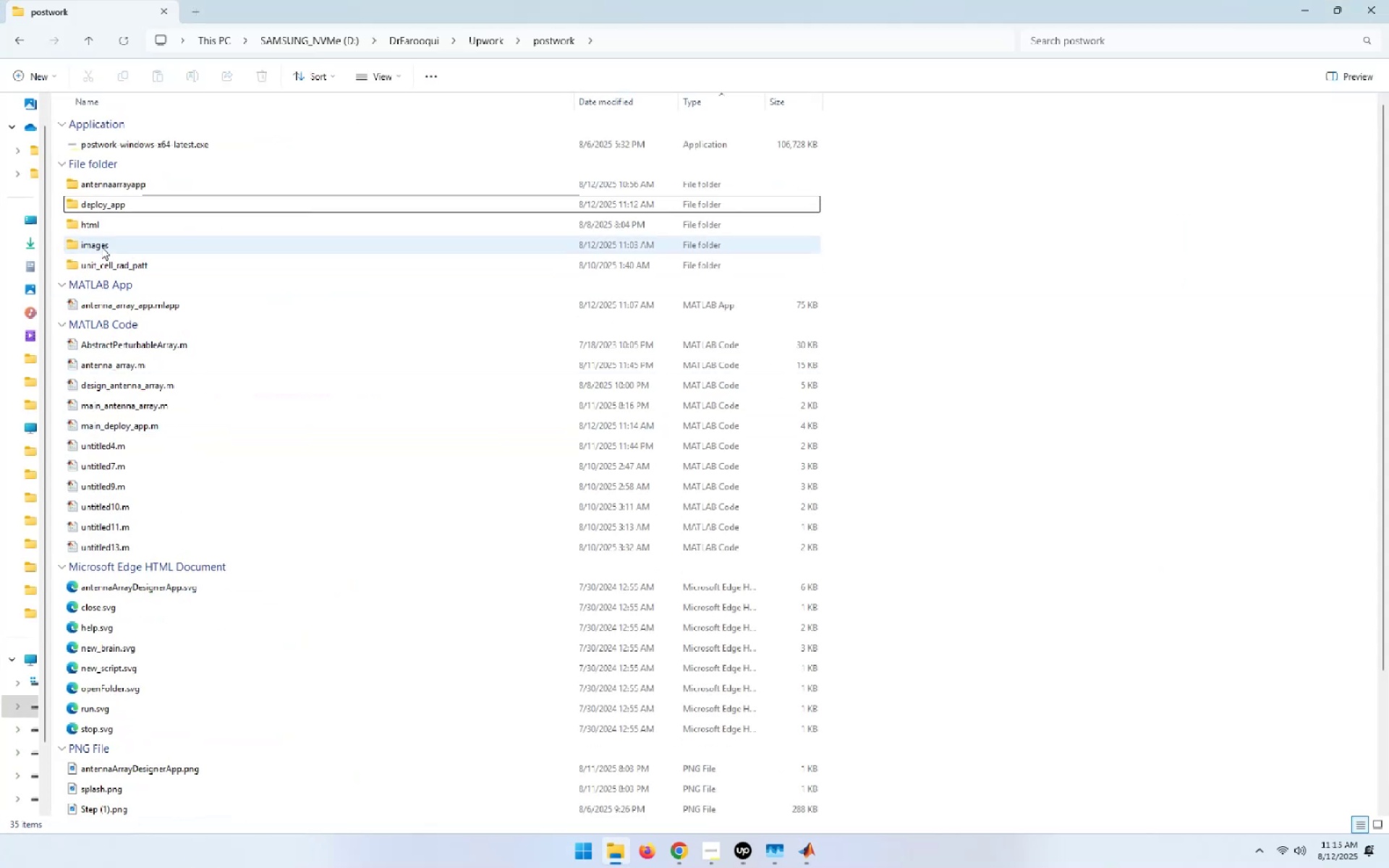 
left_click([112, 208])
 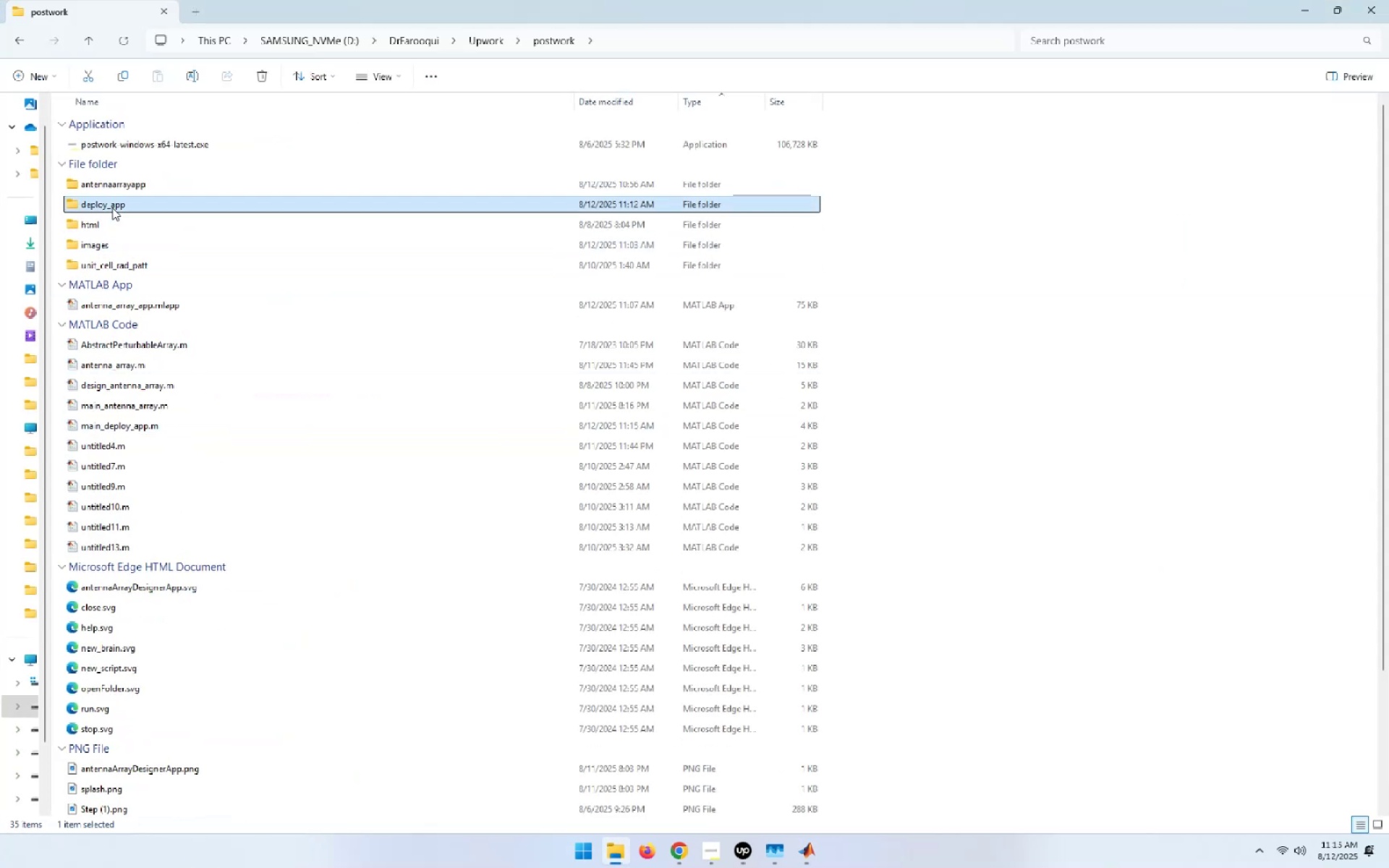 
key(F2)
 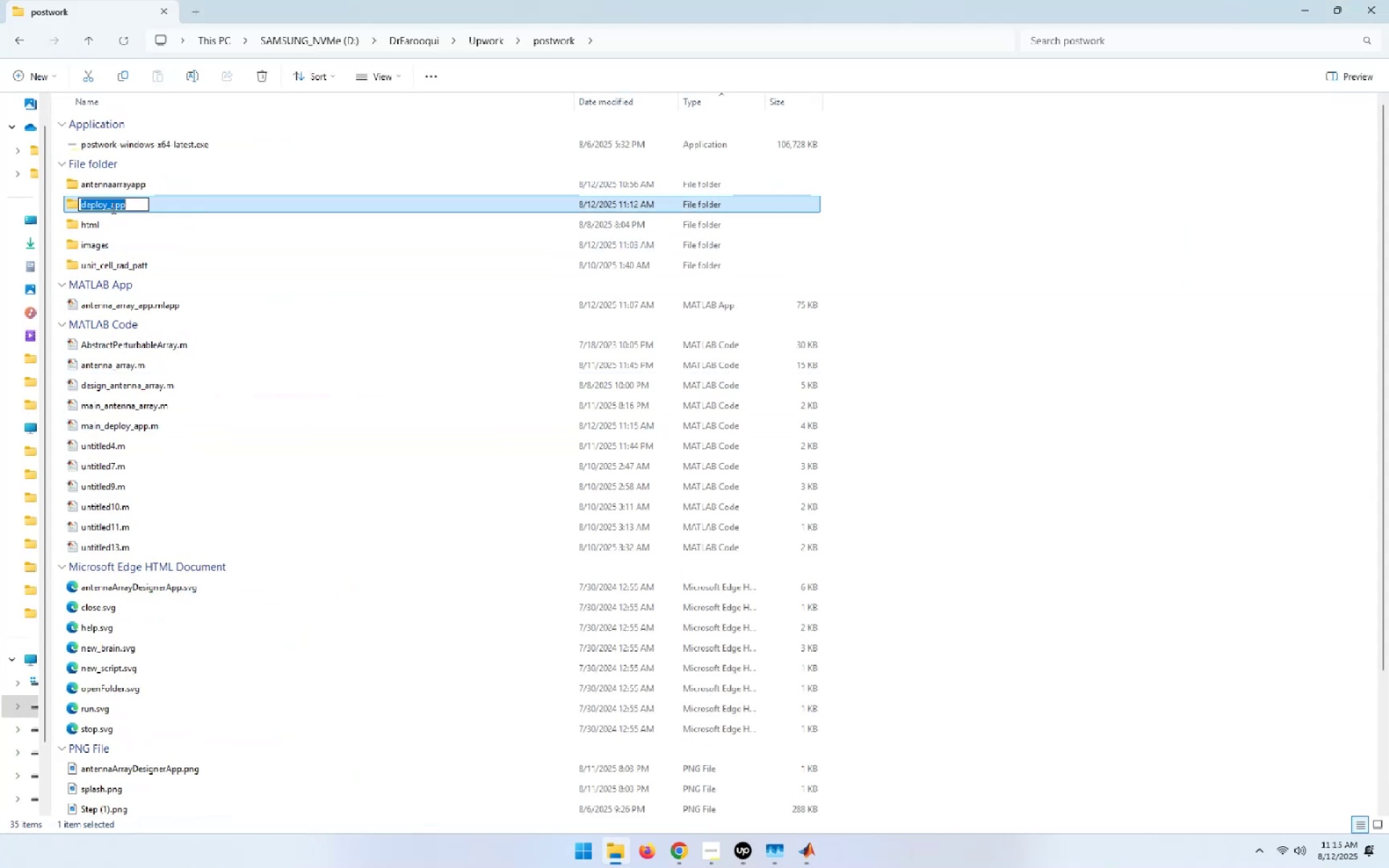 
key(Control+ControlLeft)
 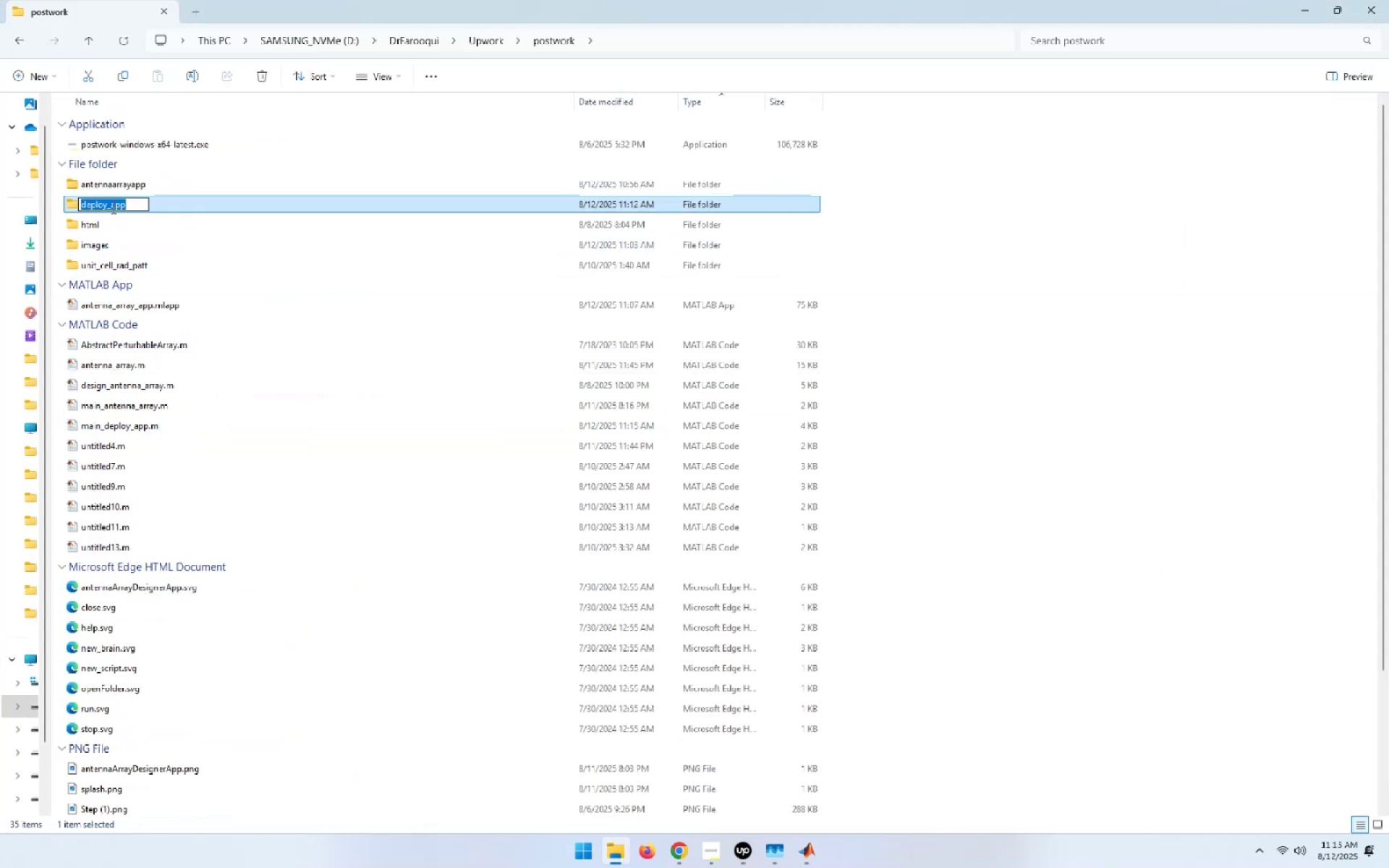 
key(Control+C)
 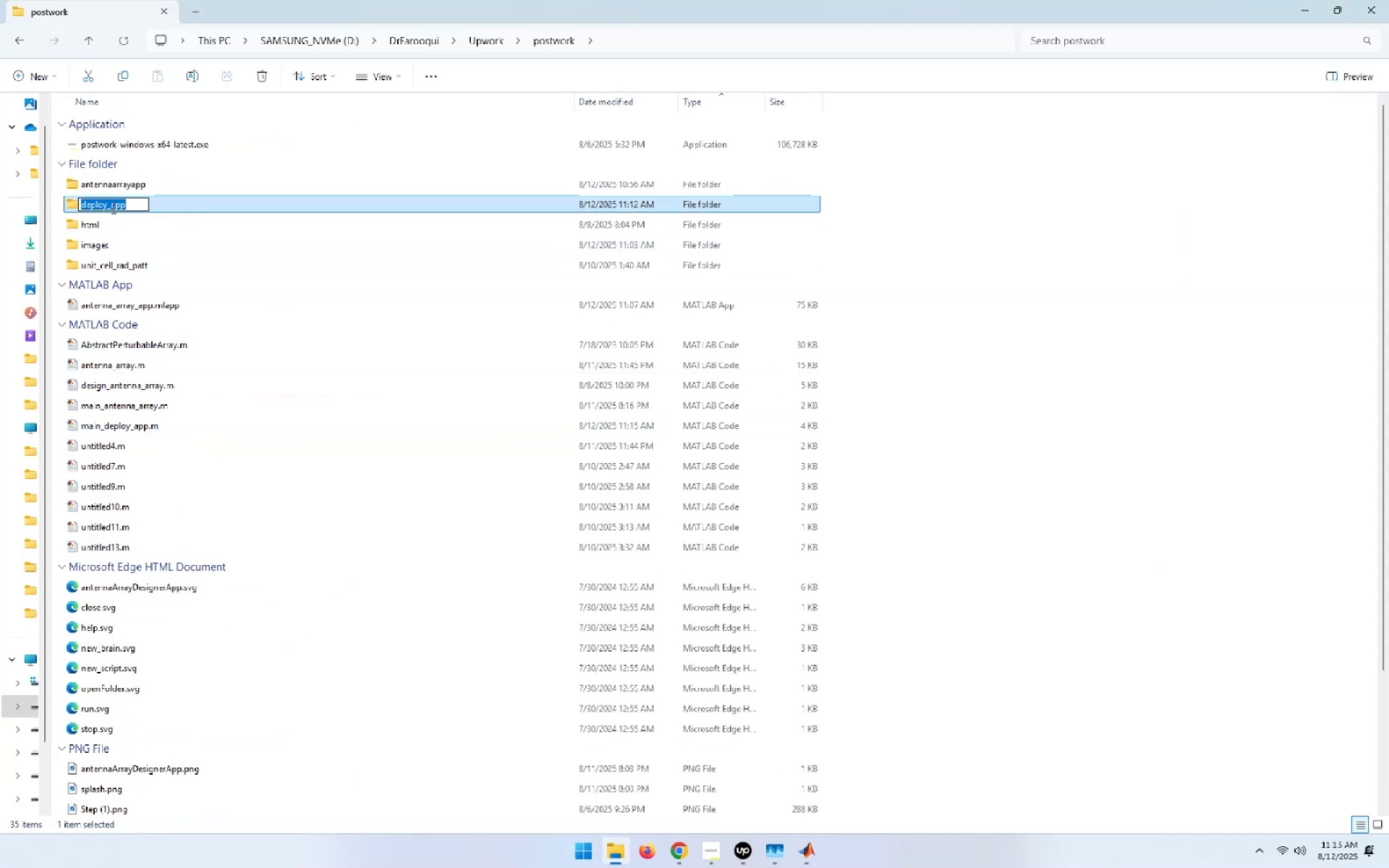 
key(Alt+AltLeft)
 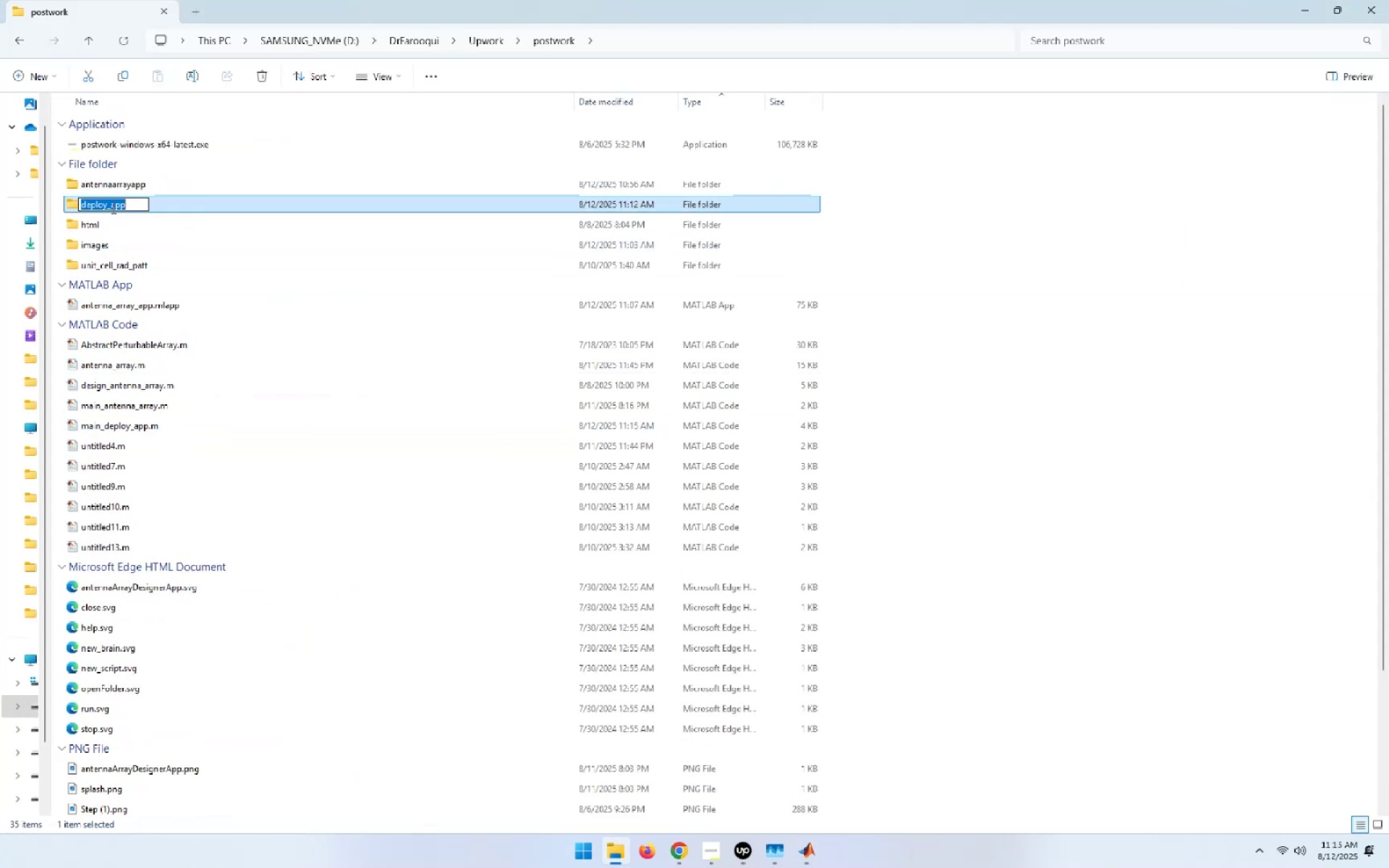 
key(Alt+Tab)
 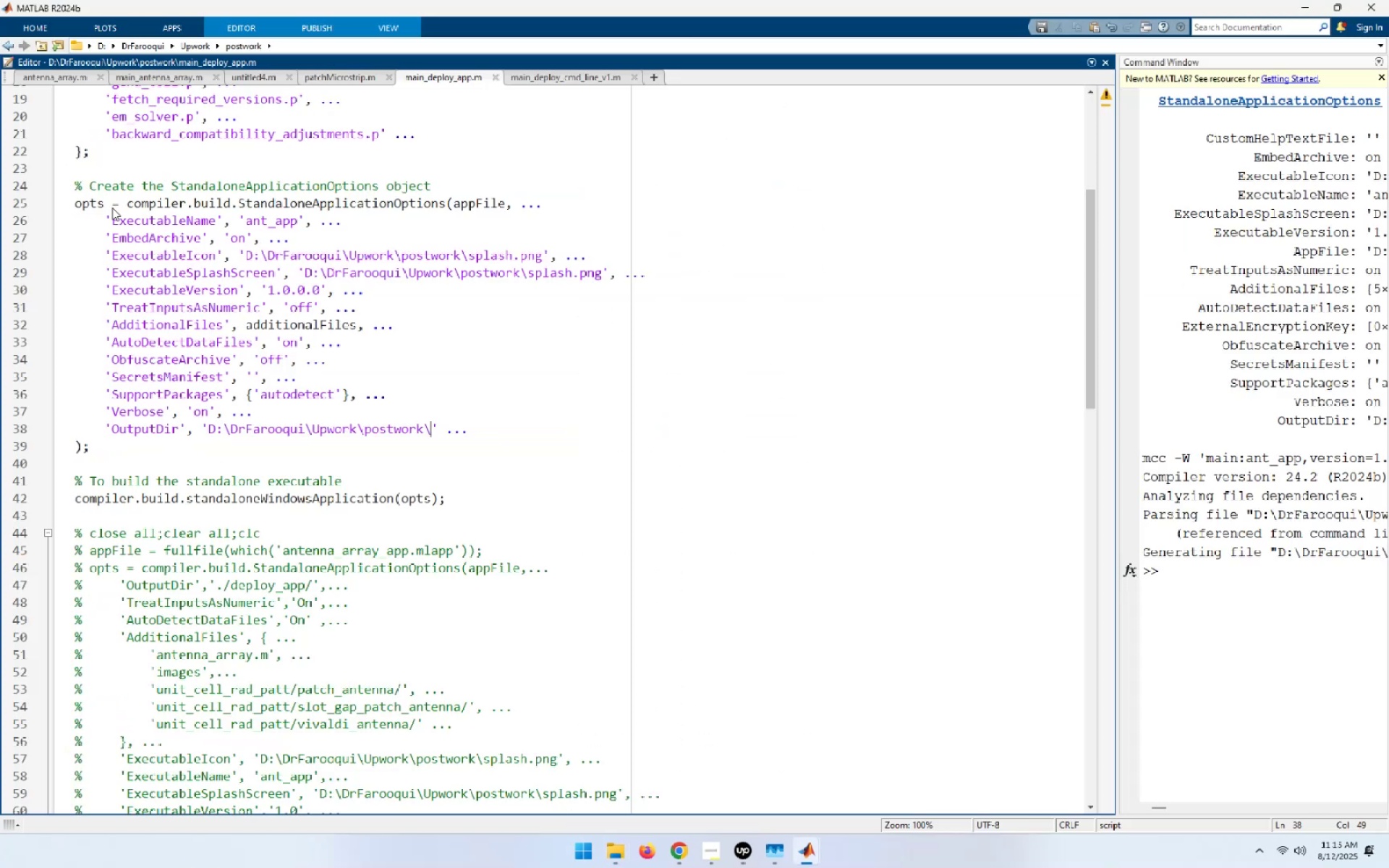 
key(Control+ControlLeft)
 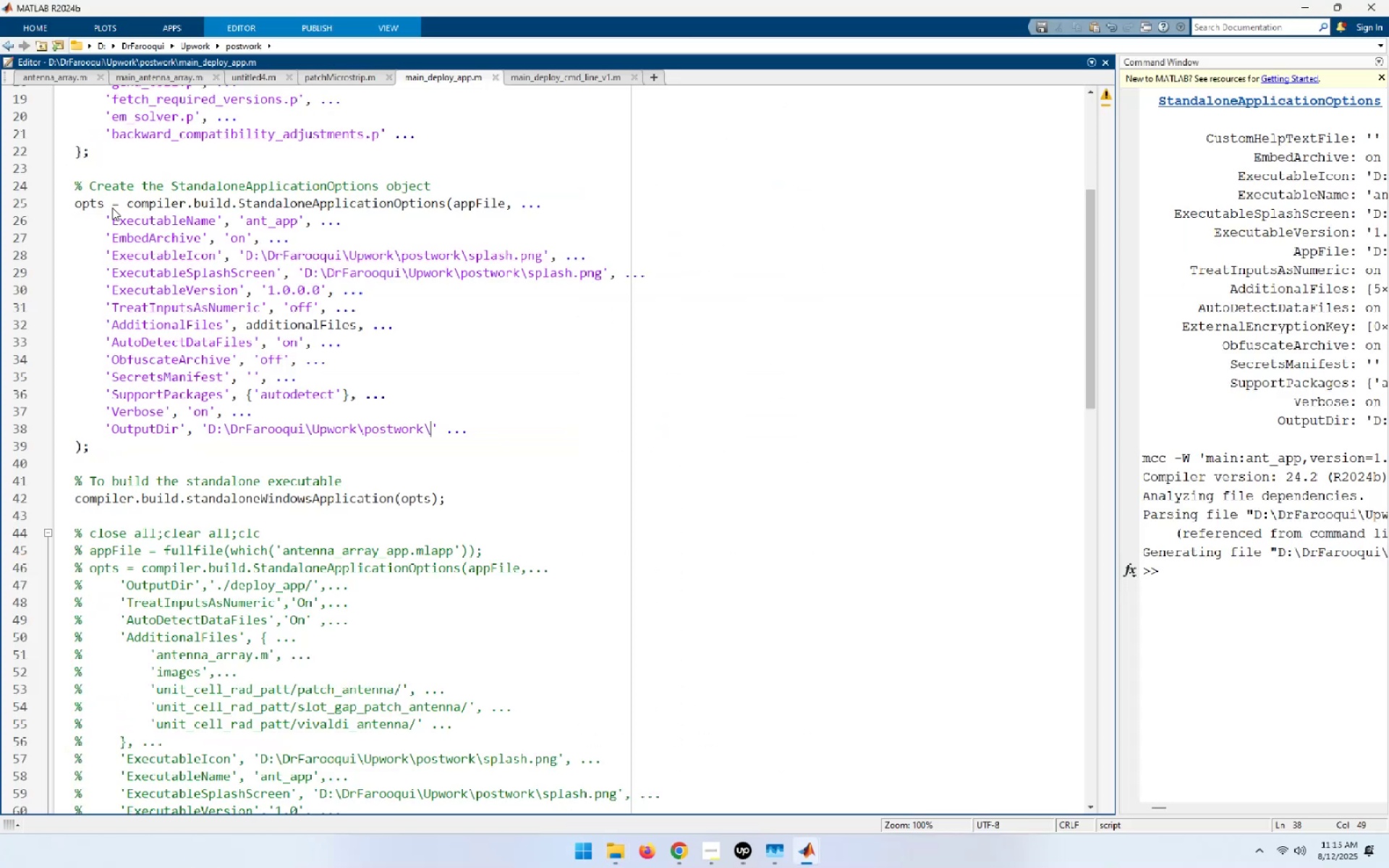 
key(Control+V)
 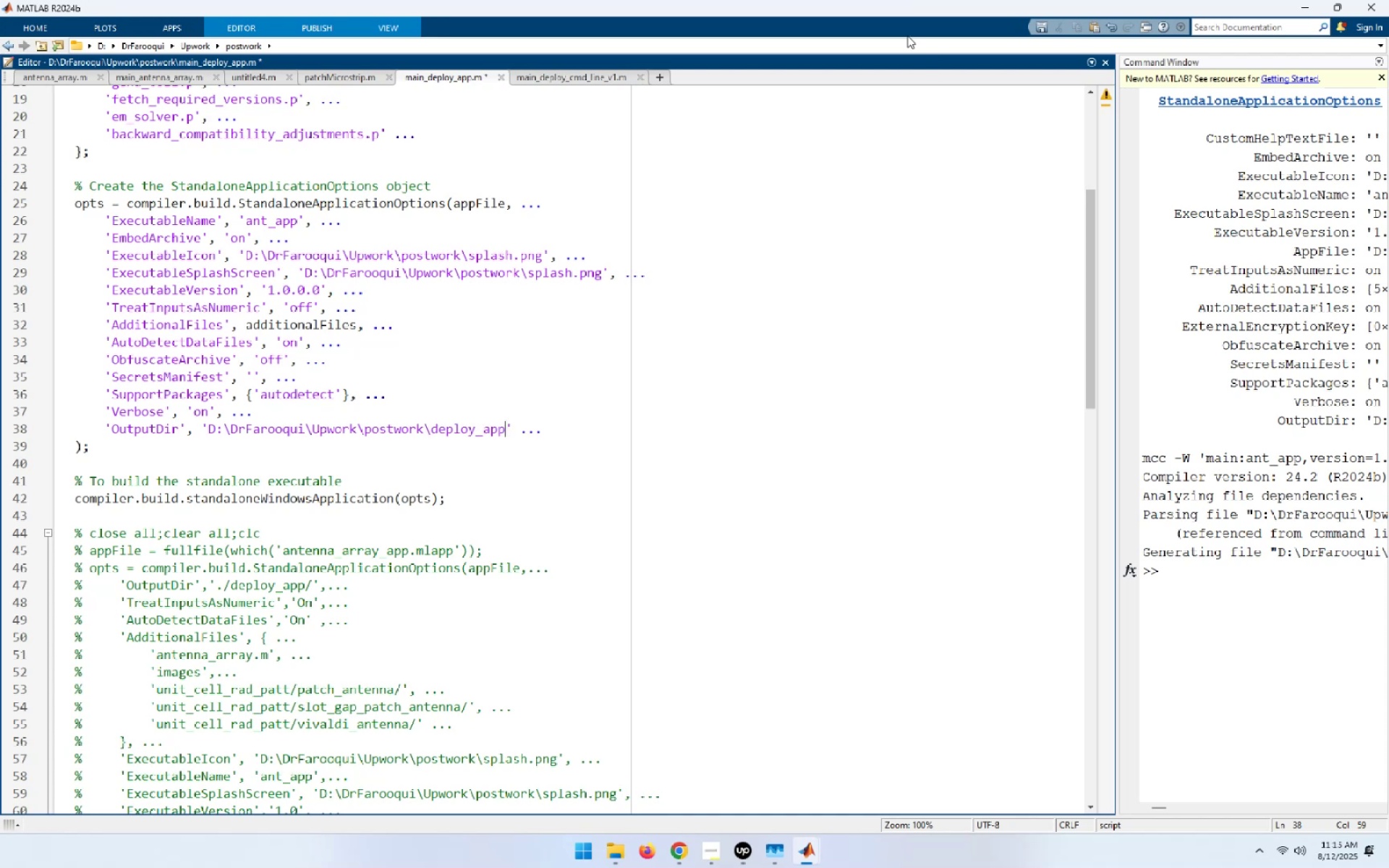 
left_click([583, 80])
 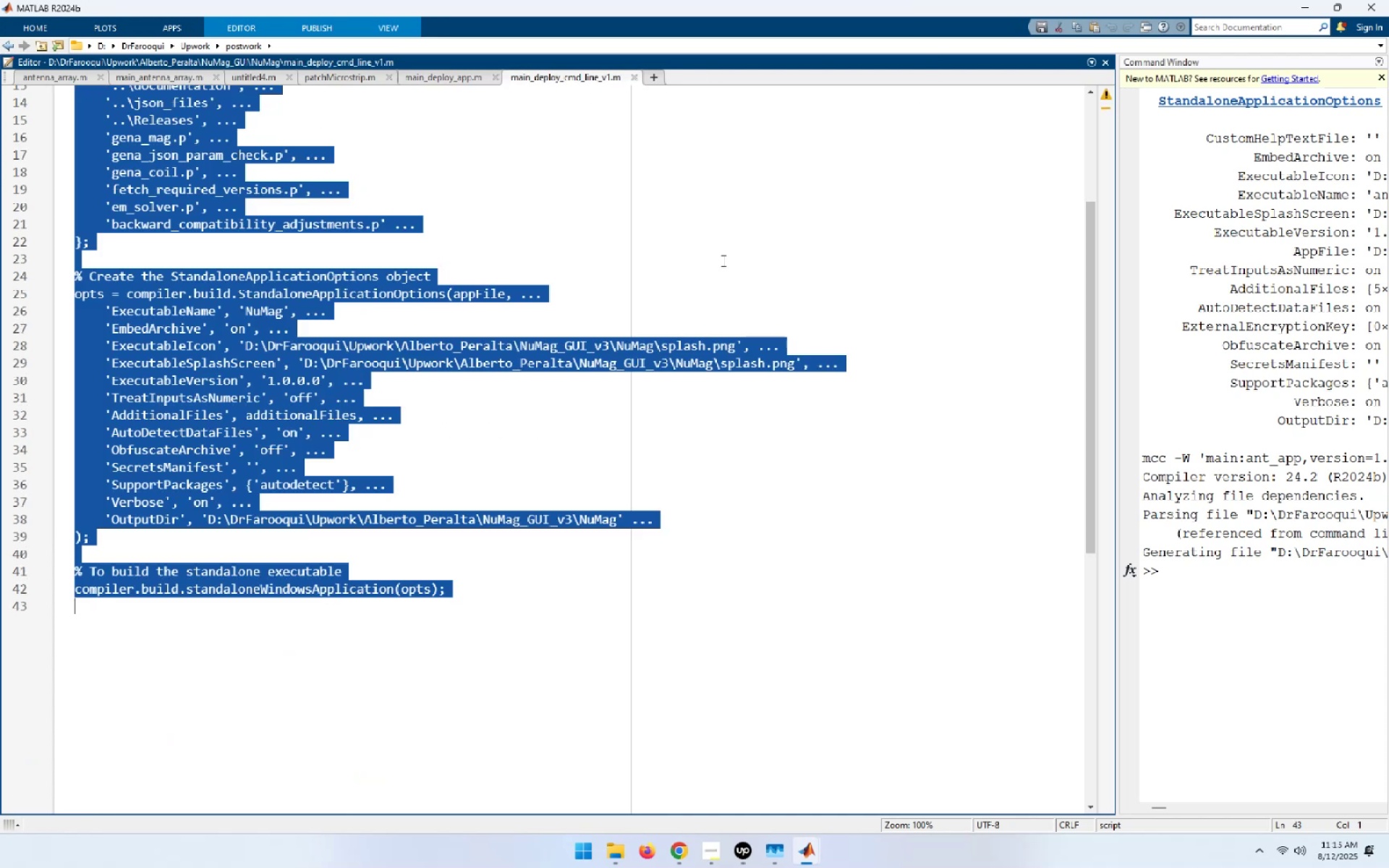 
left_click([859, 477])
 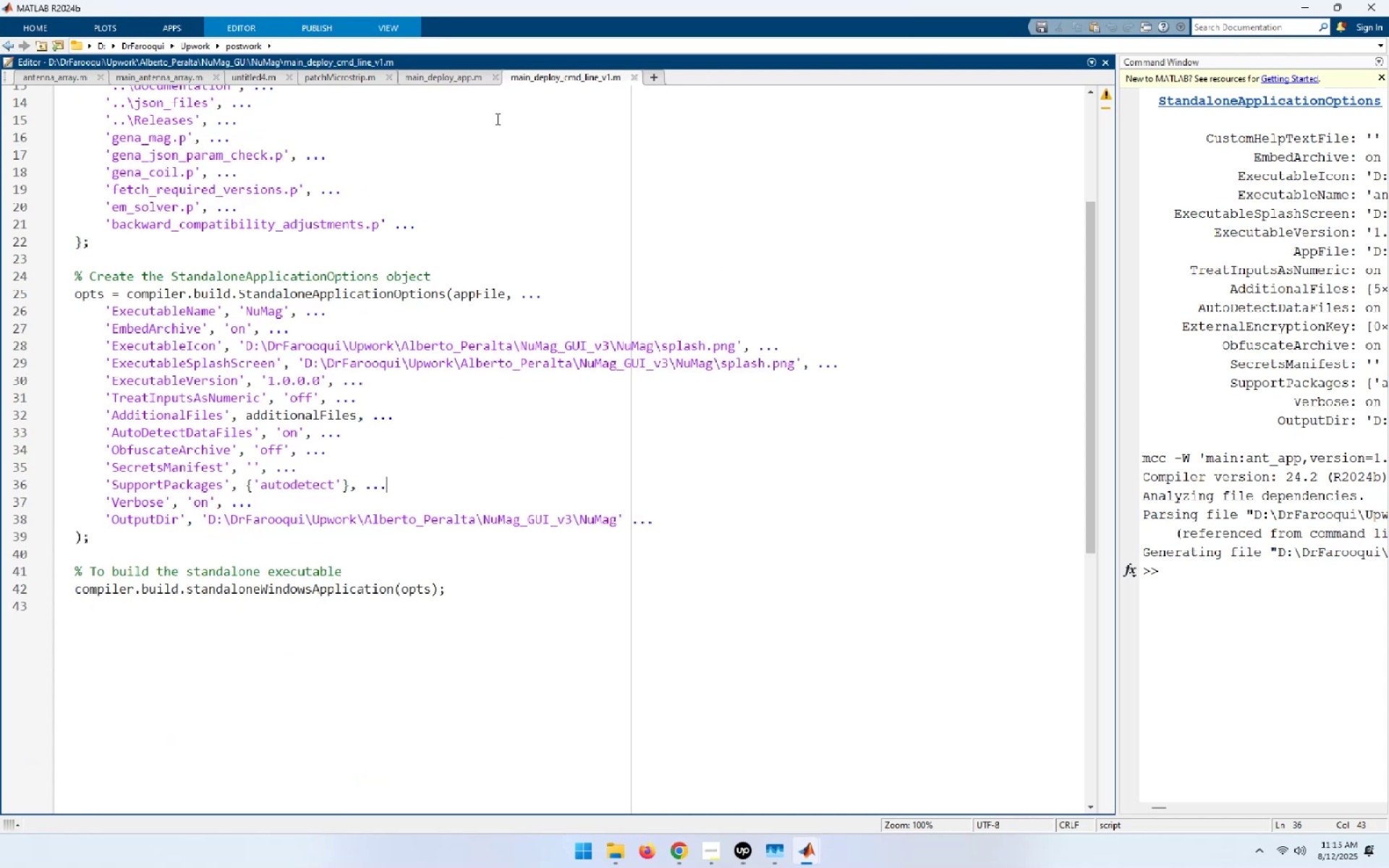 
left_click([447, 80])
 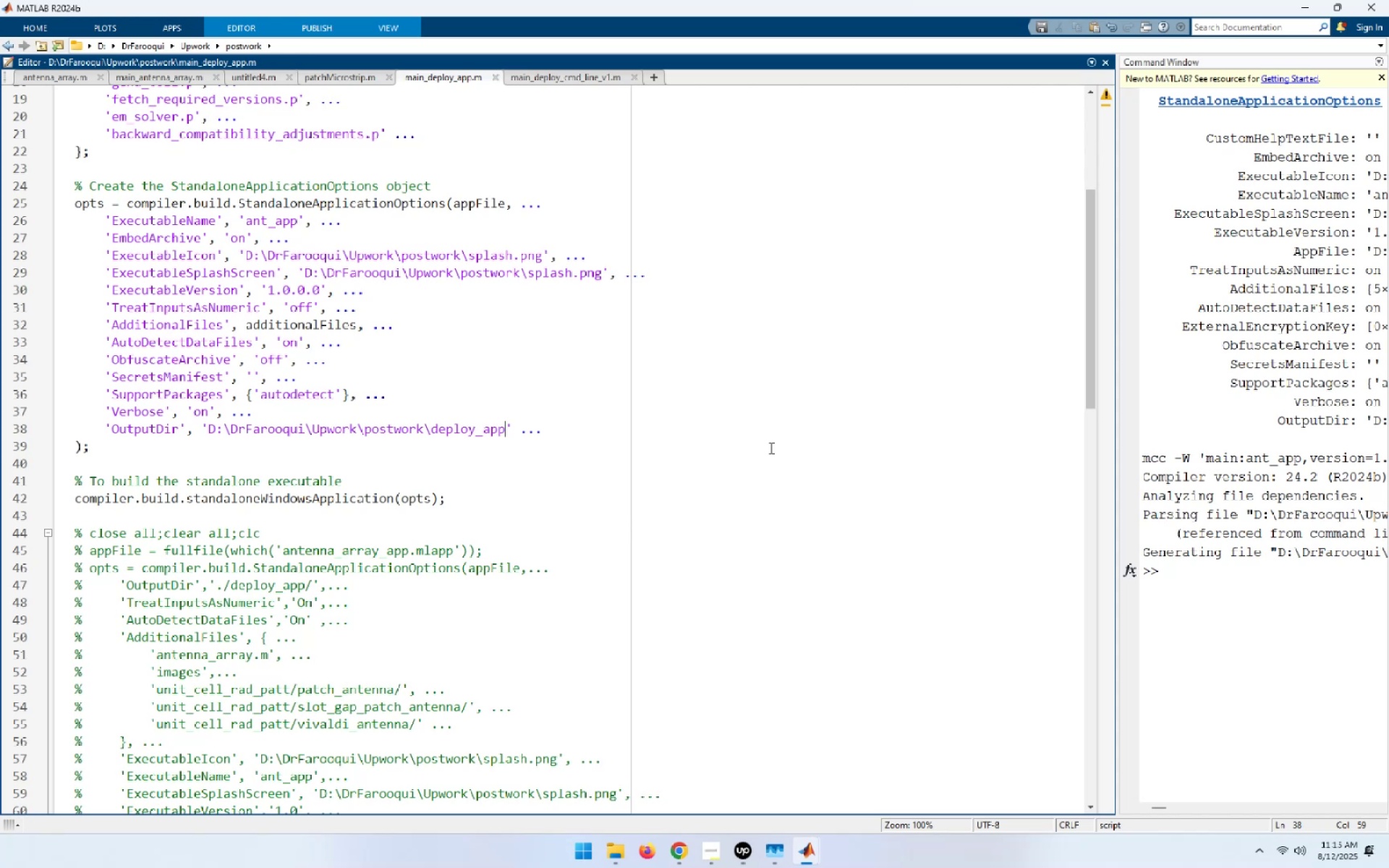 
scroll: coordinate [763, 448], scroll_direction: up, amount: 3.0
 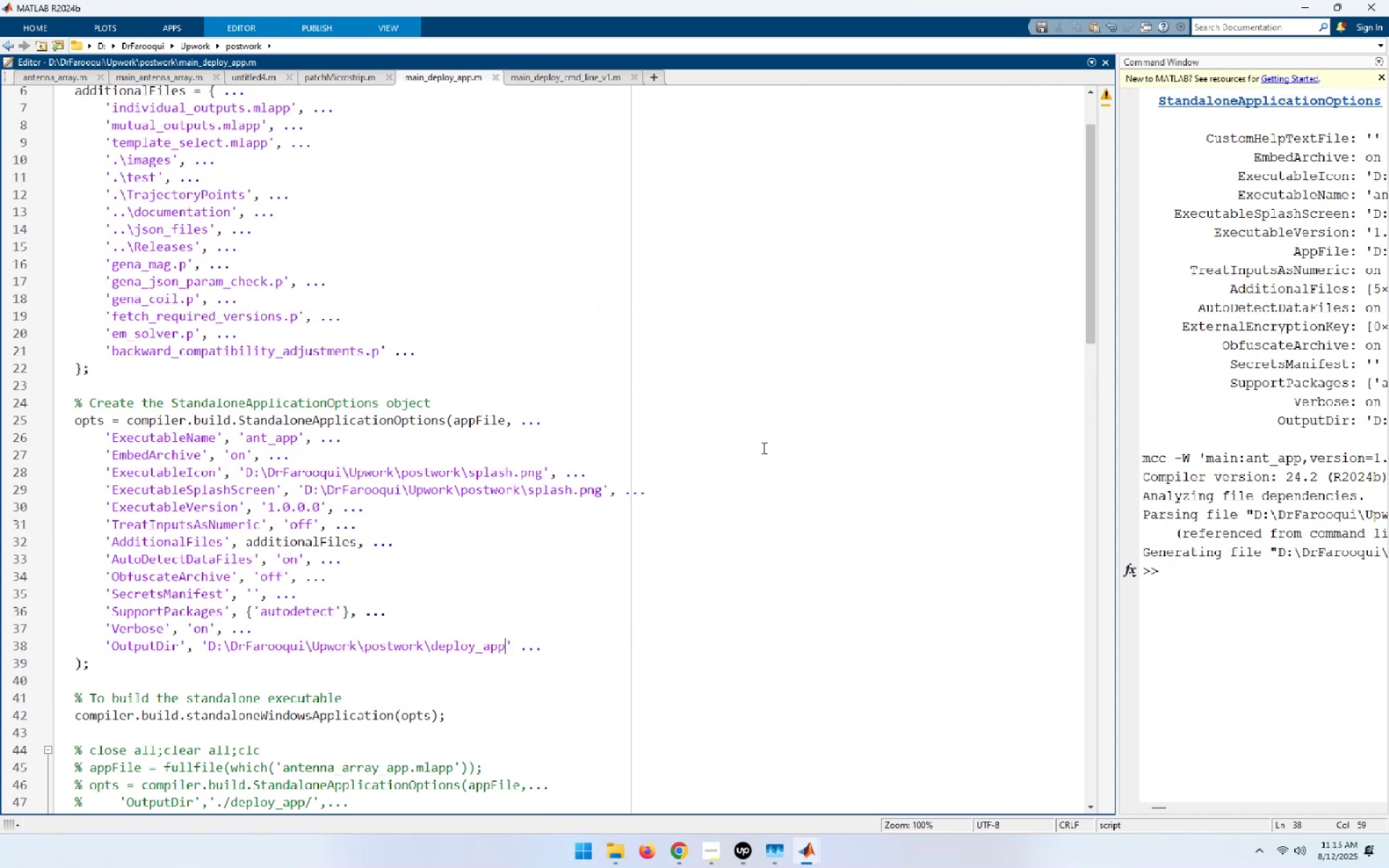 
wait(7.6)
 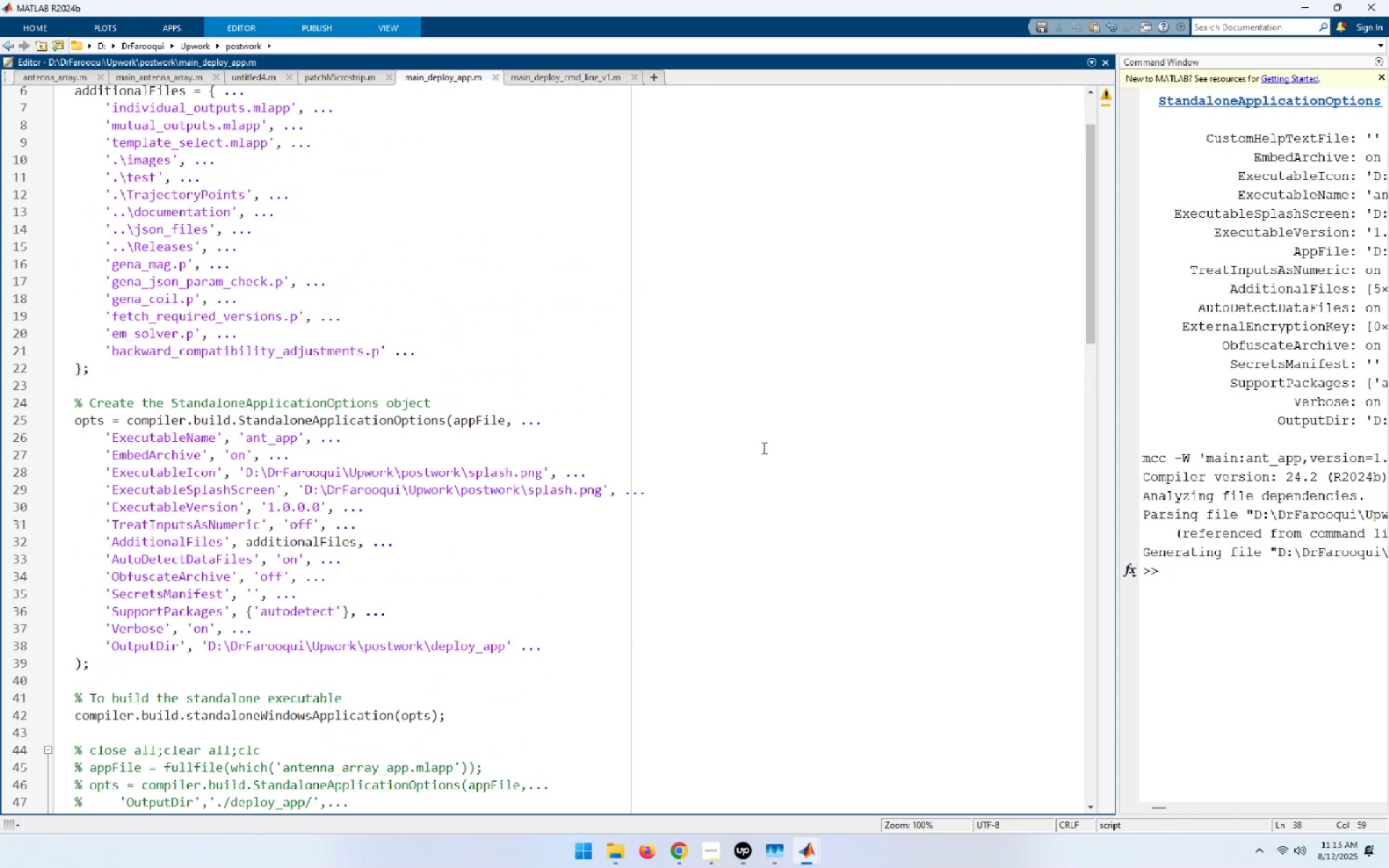 
scroll: coordinate [763, 447], scroll_direction: up, amount: 1.0
 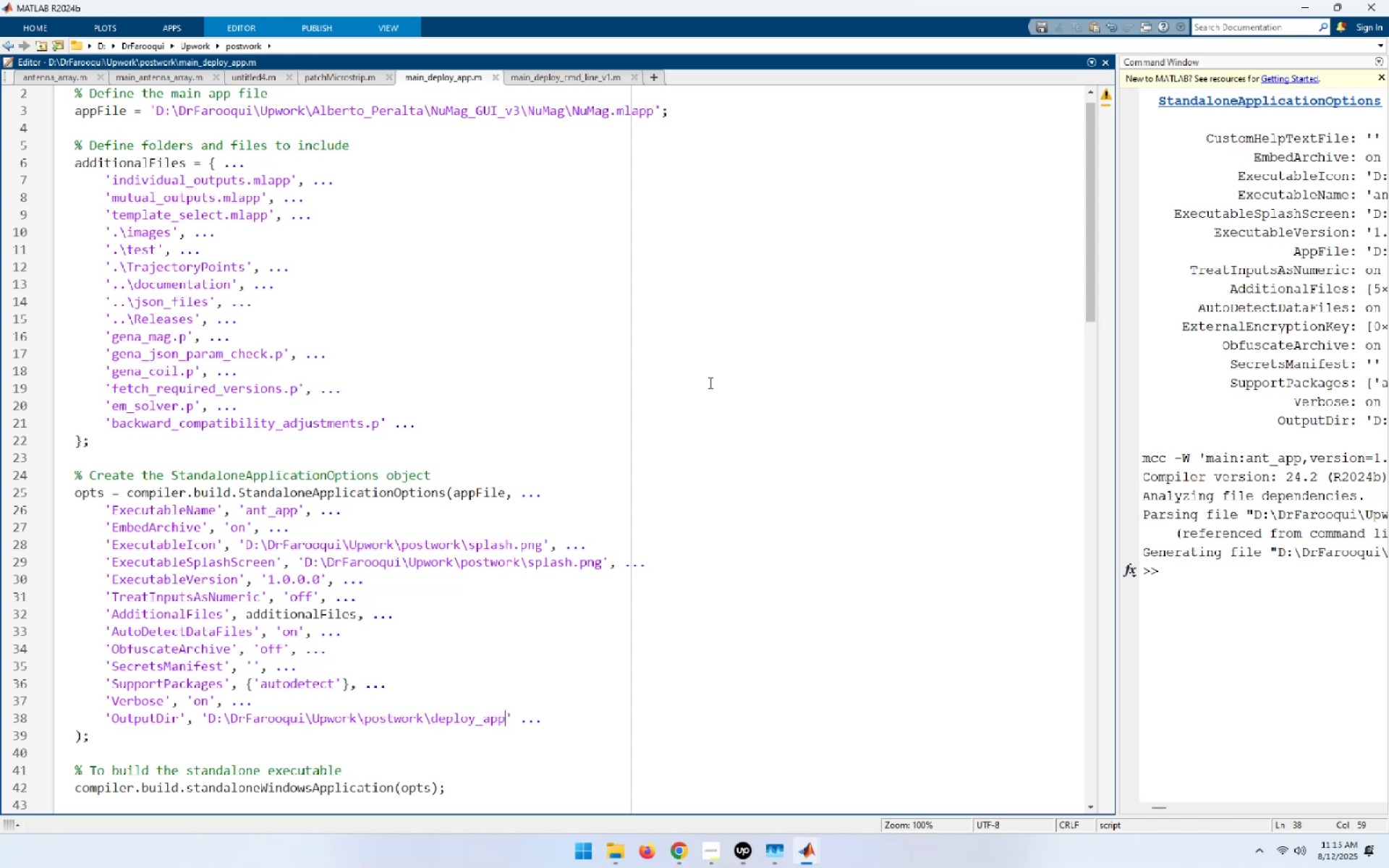 
wait(5.51)
 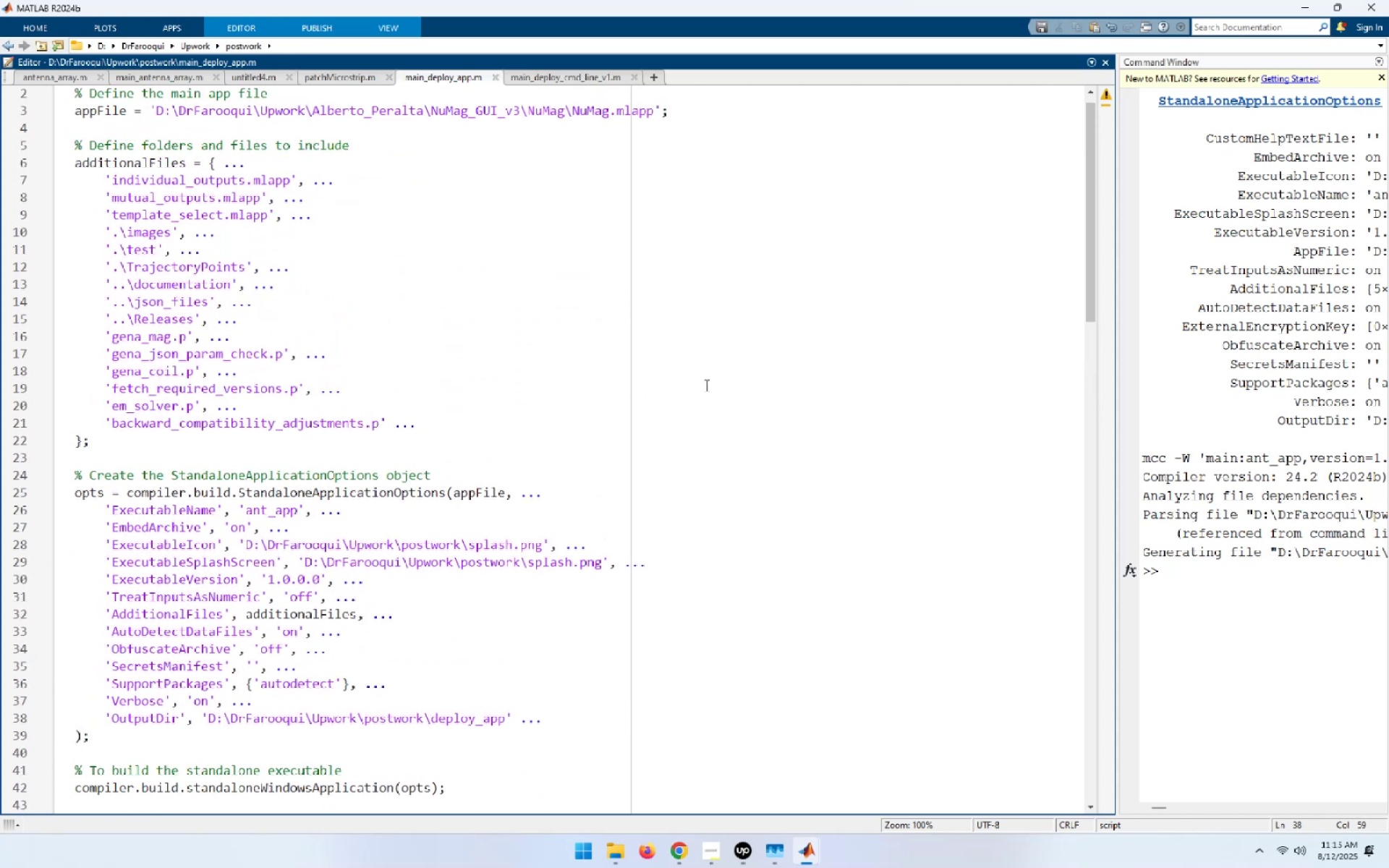 
key(Alt+Tab)
 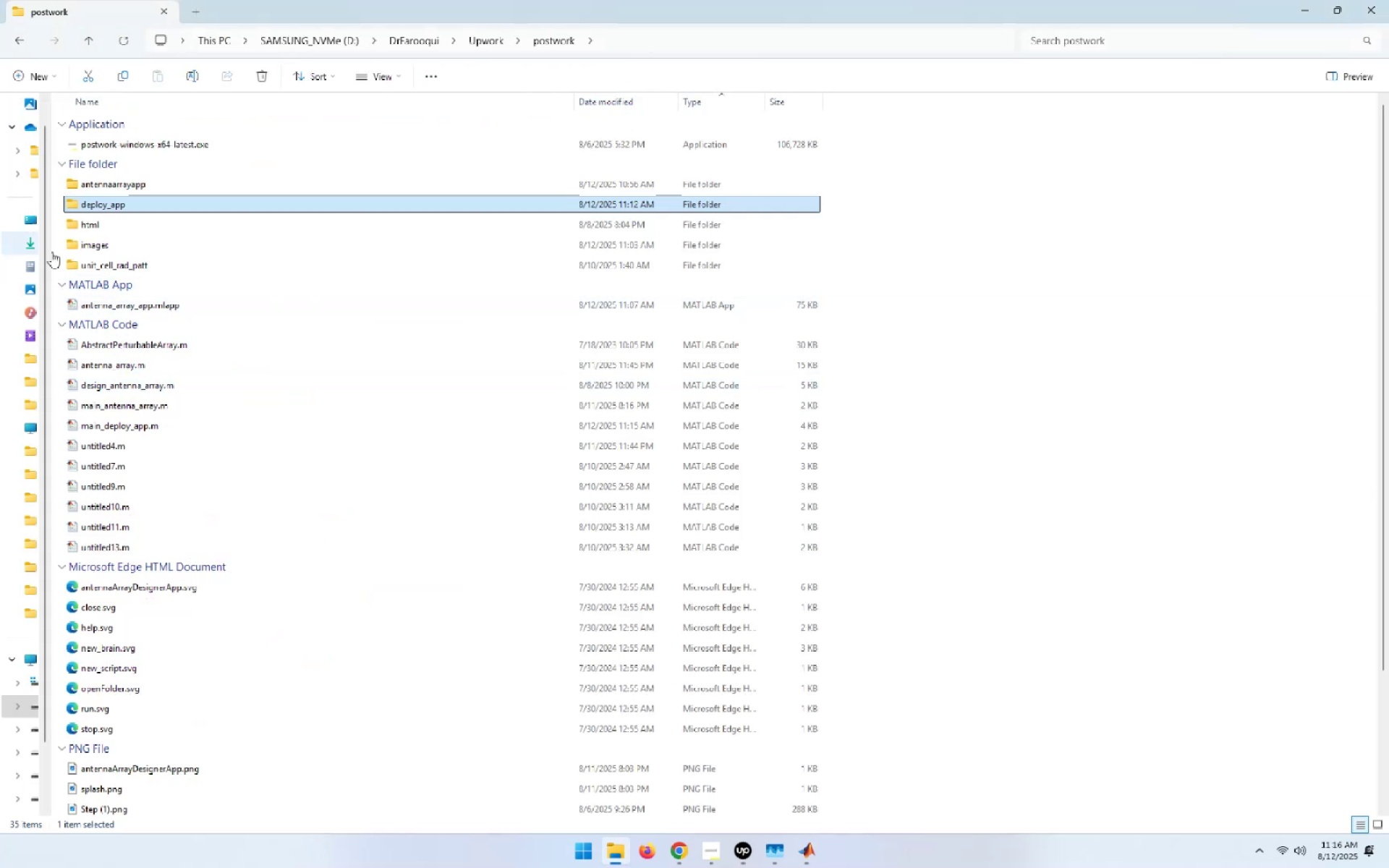 
left_click([90, 243])
 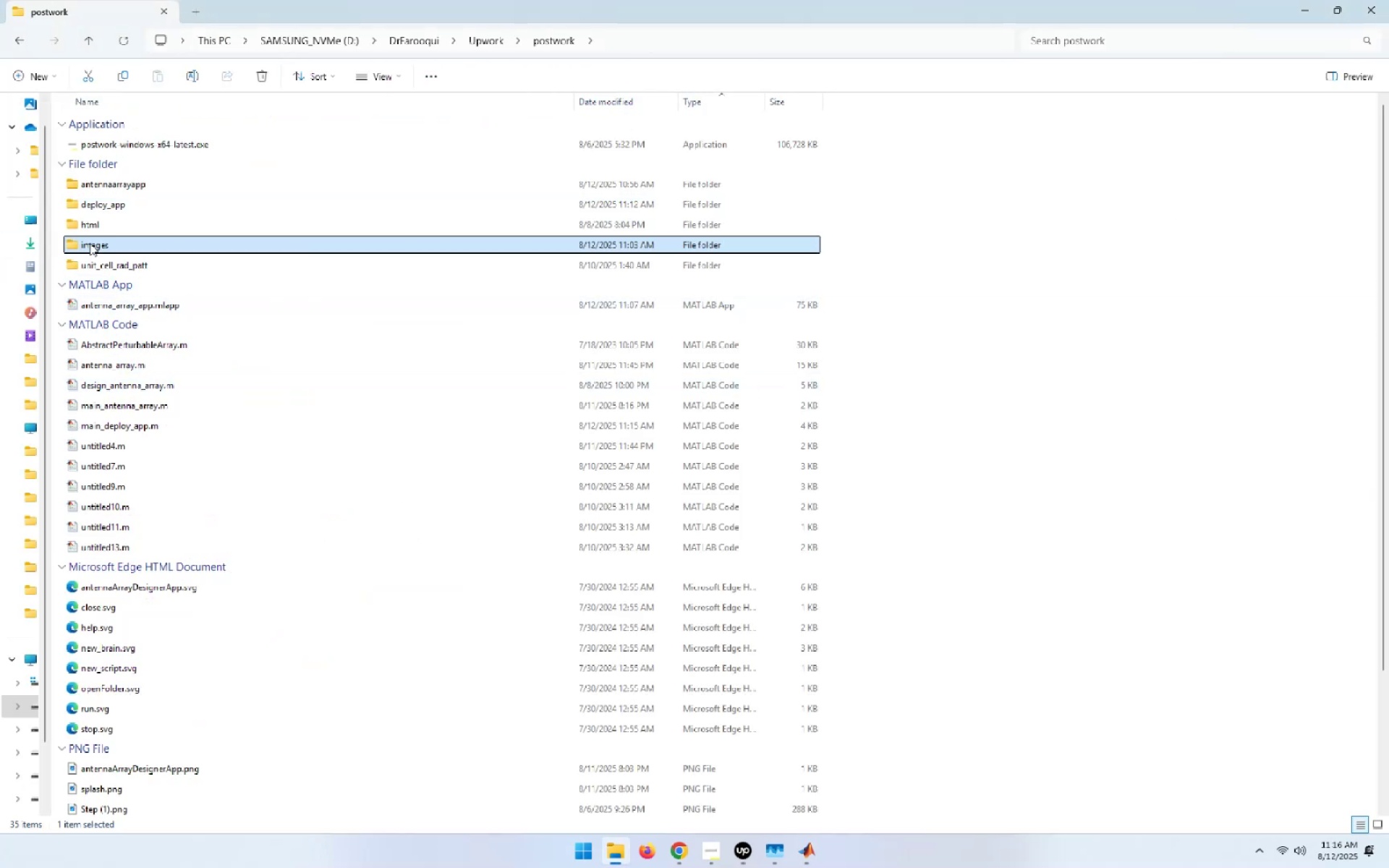 
key(F2)
 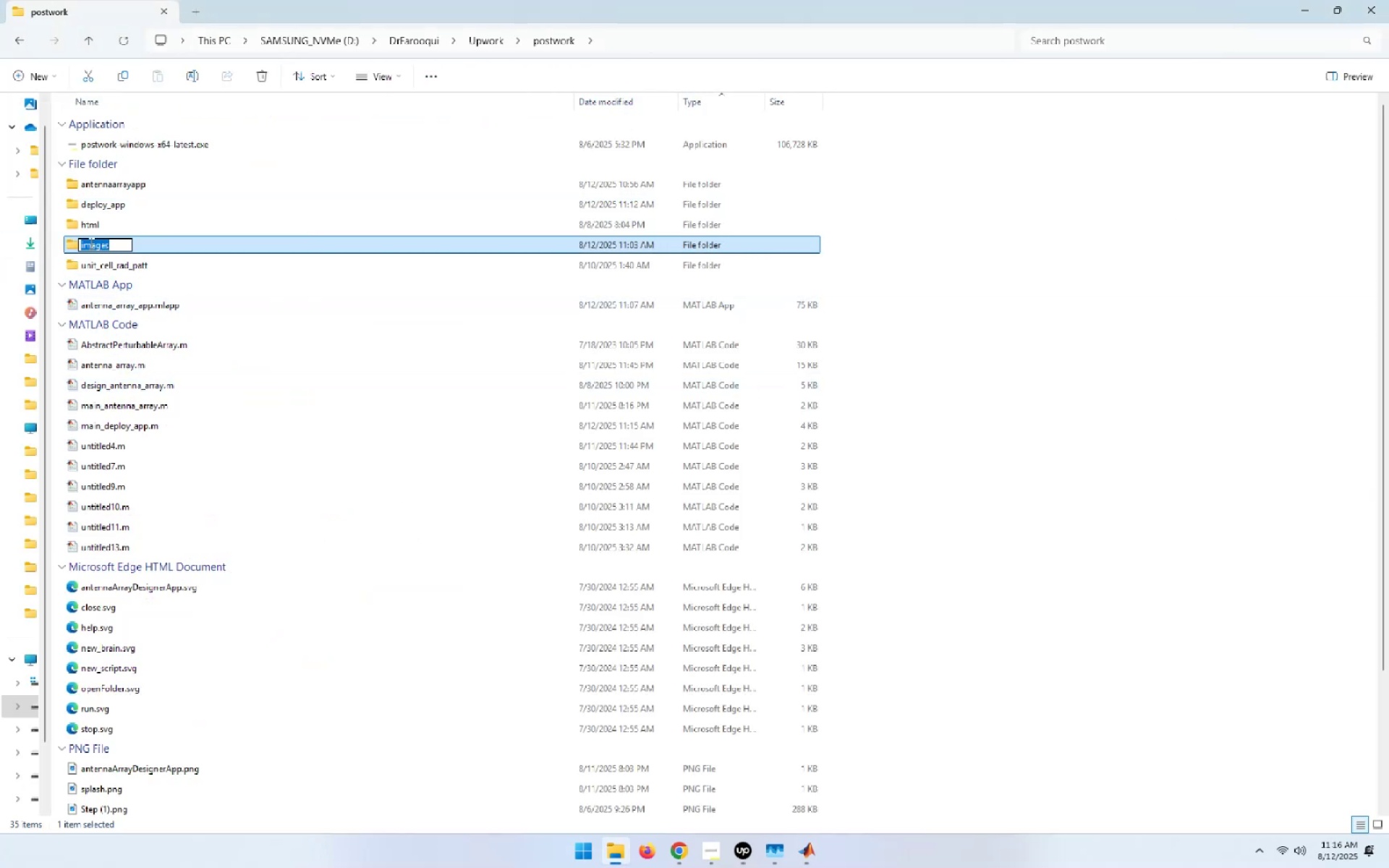 
key(Control+C)
 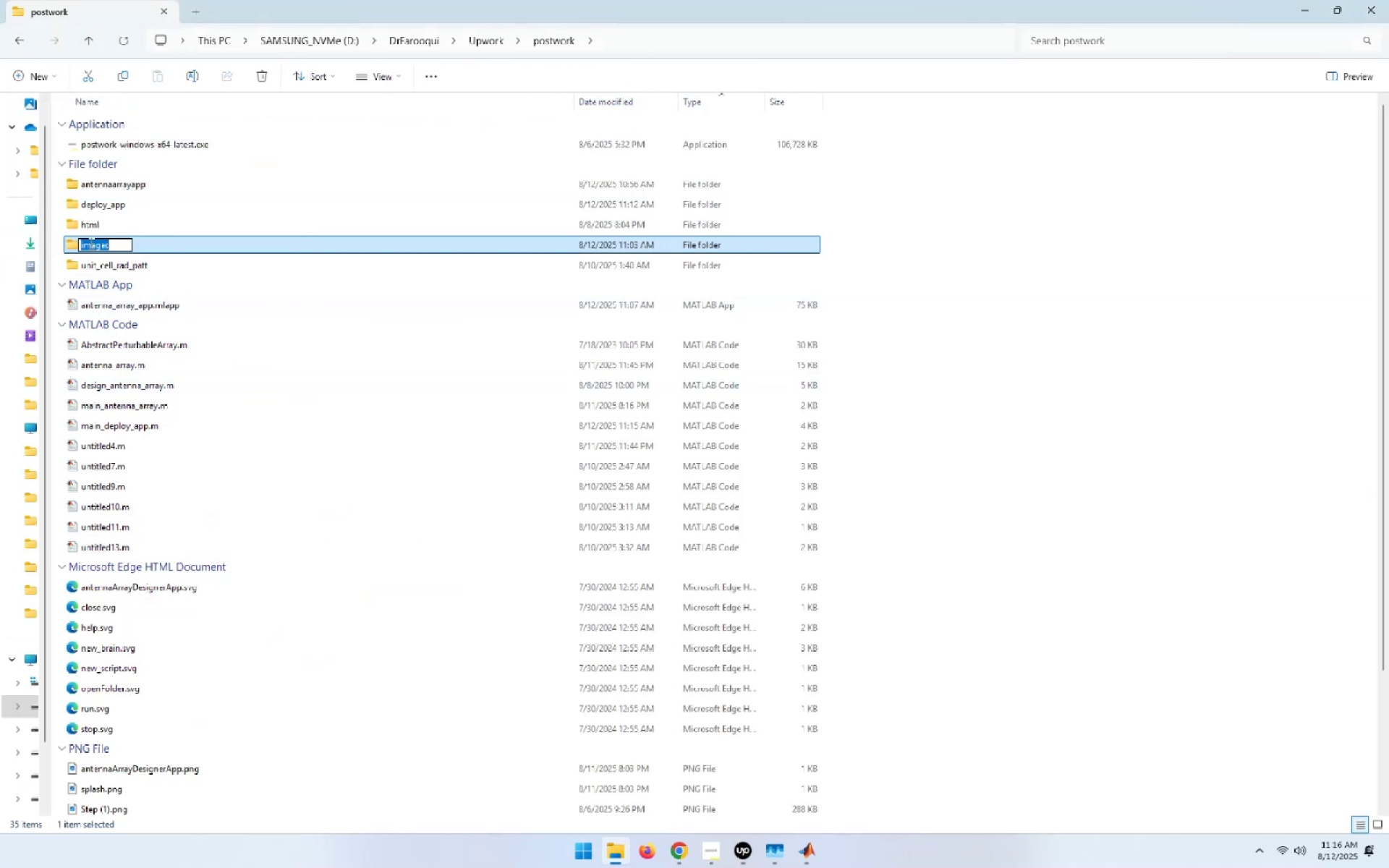 
key(Alt+AltLeft)
 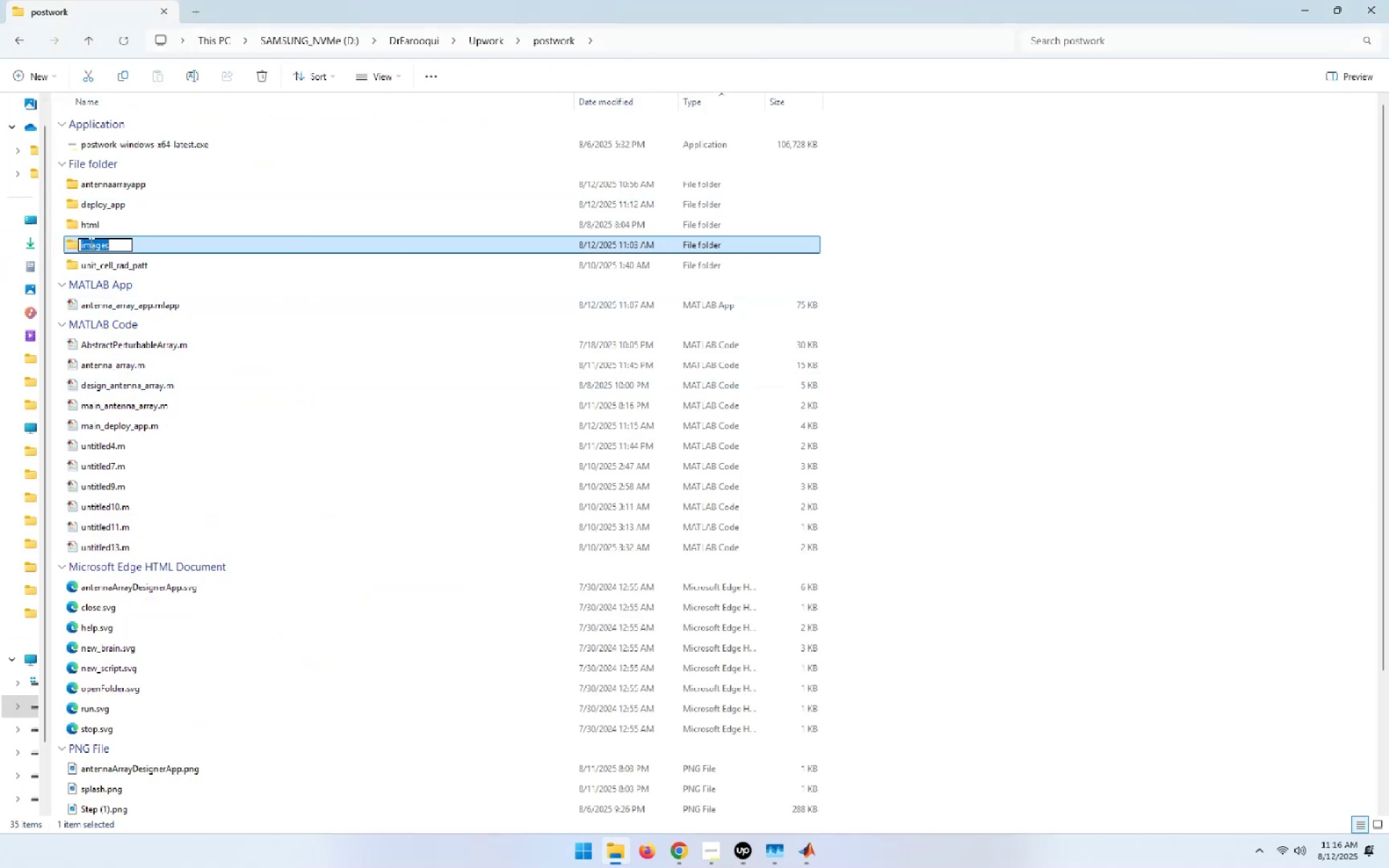 
hold_key(key=Tab, duration=2.88)
 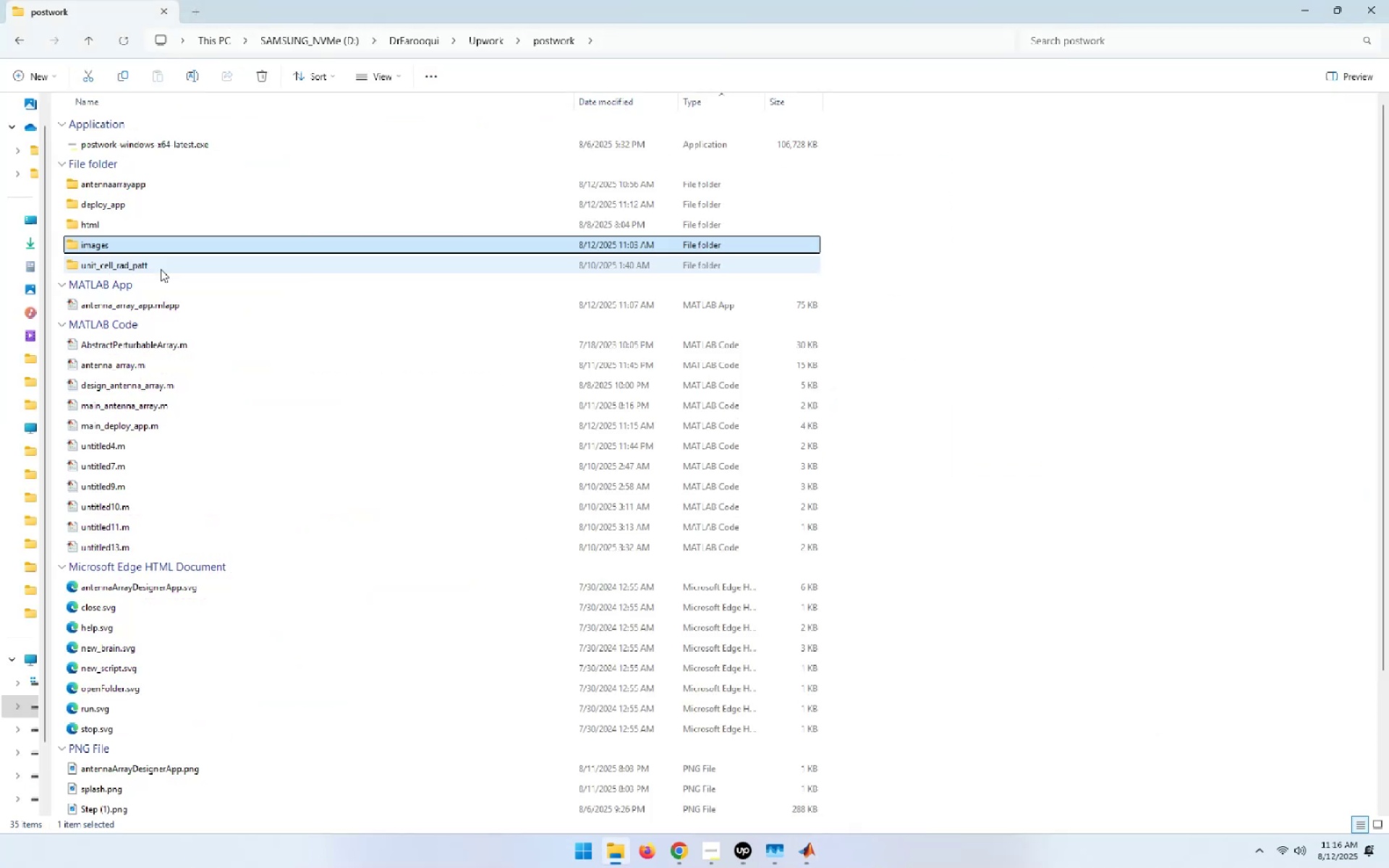 
key(Alt+AltLeft)
 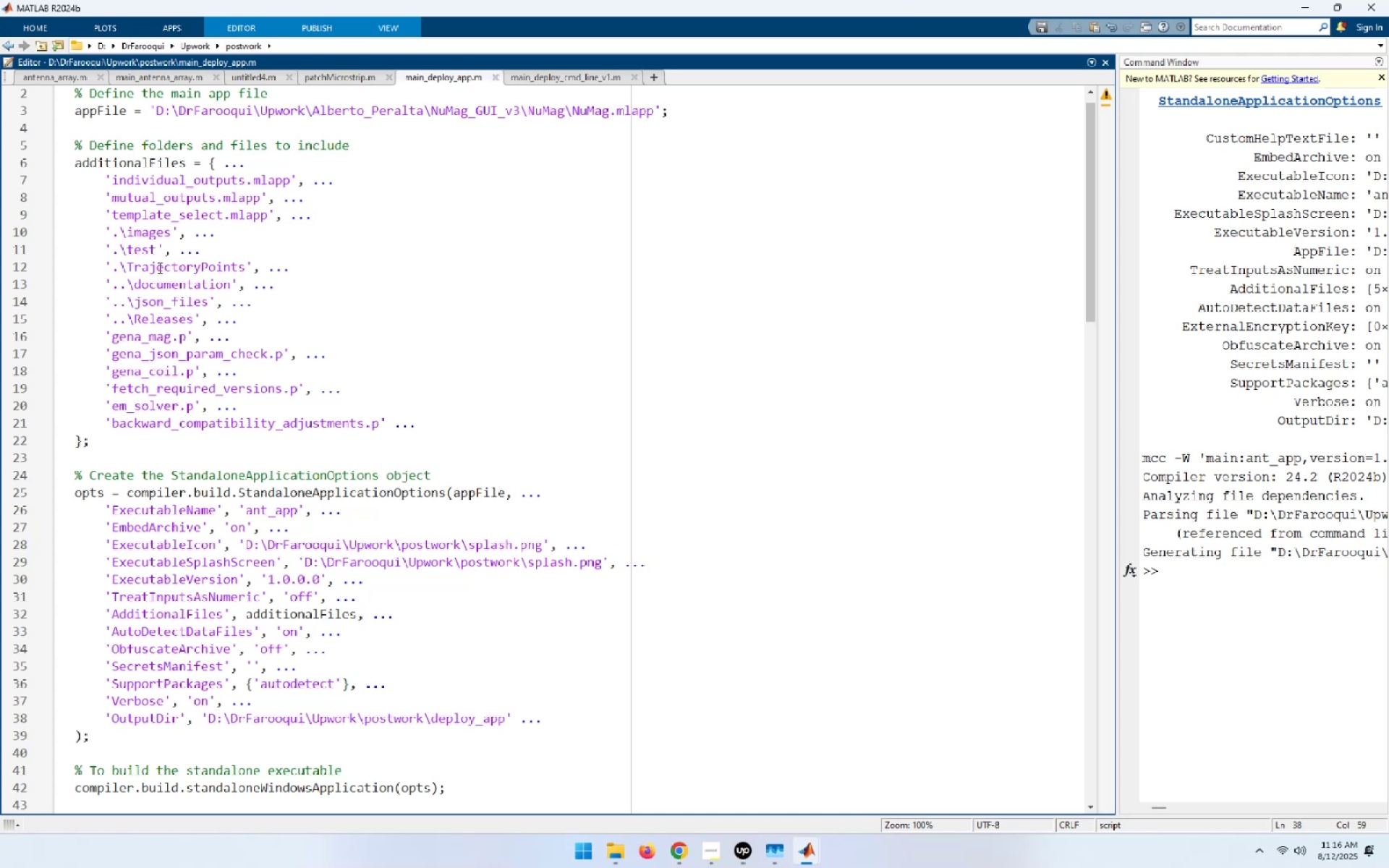 
hold_key(key=Tab, duration=5.42)
 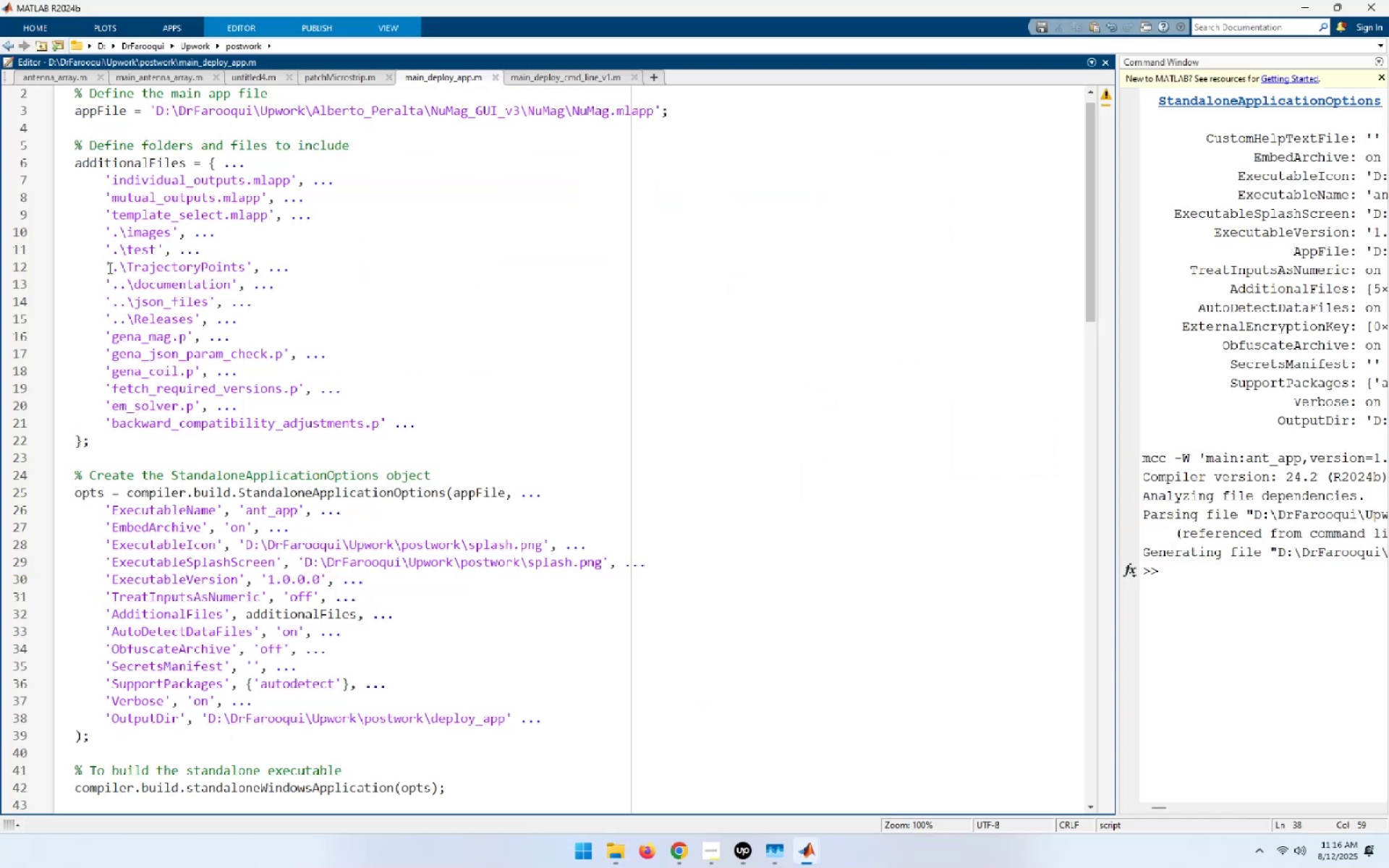 
left_click([109, 268])
 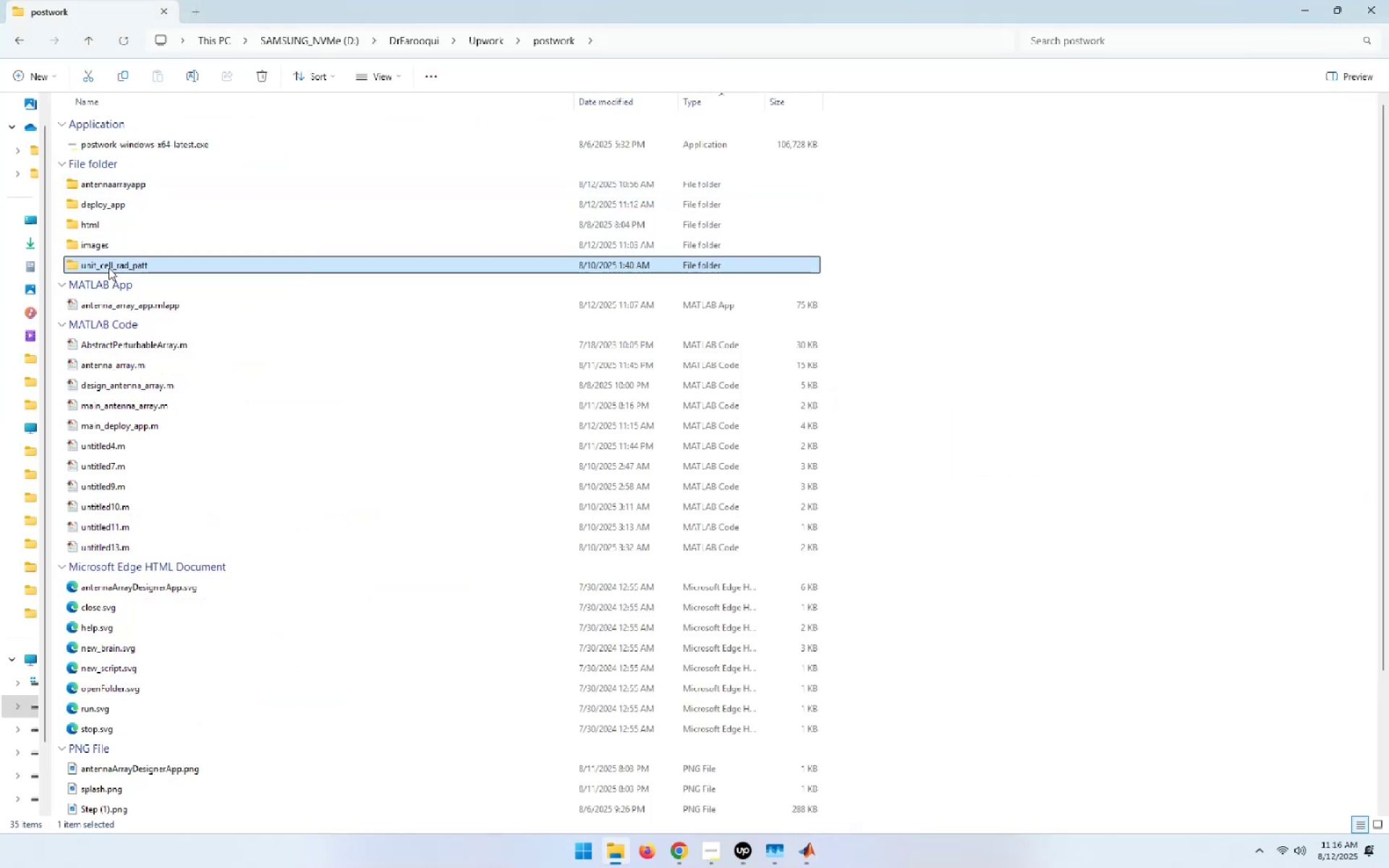 
key(F2)
 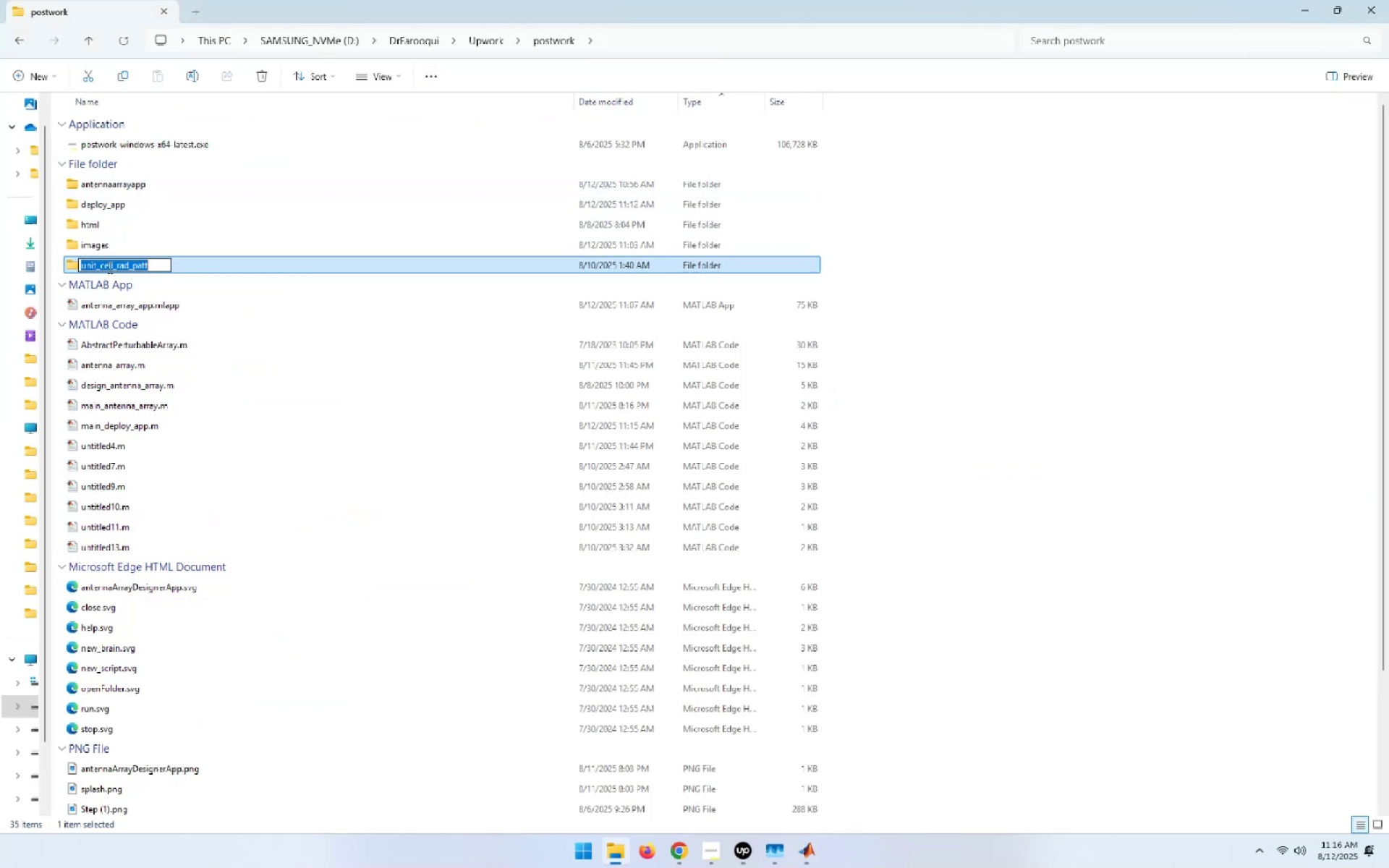 
key(Control+C)
 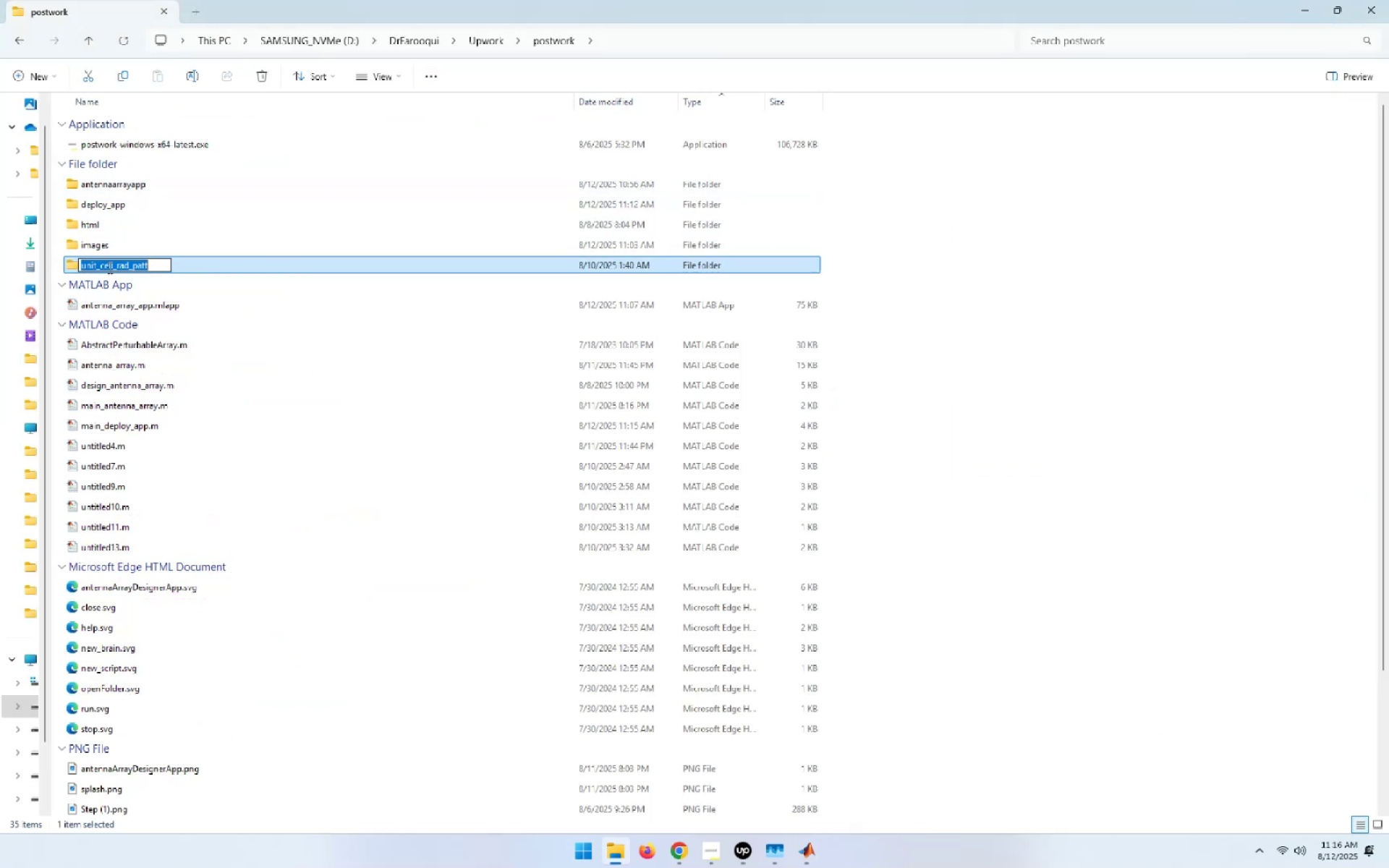 
key(Alt+AltLeft)
 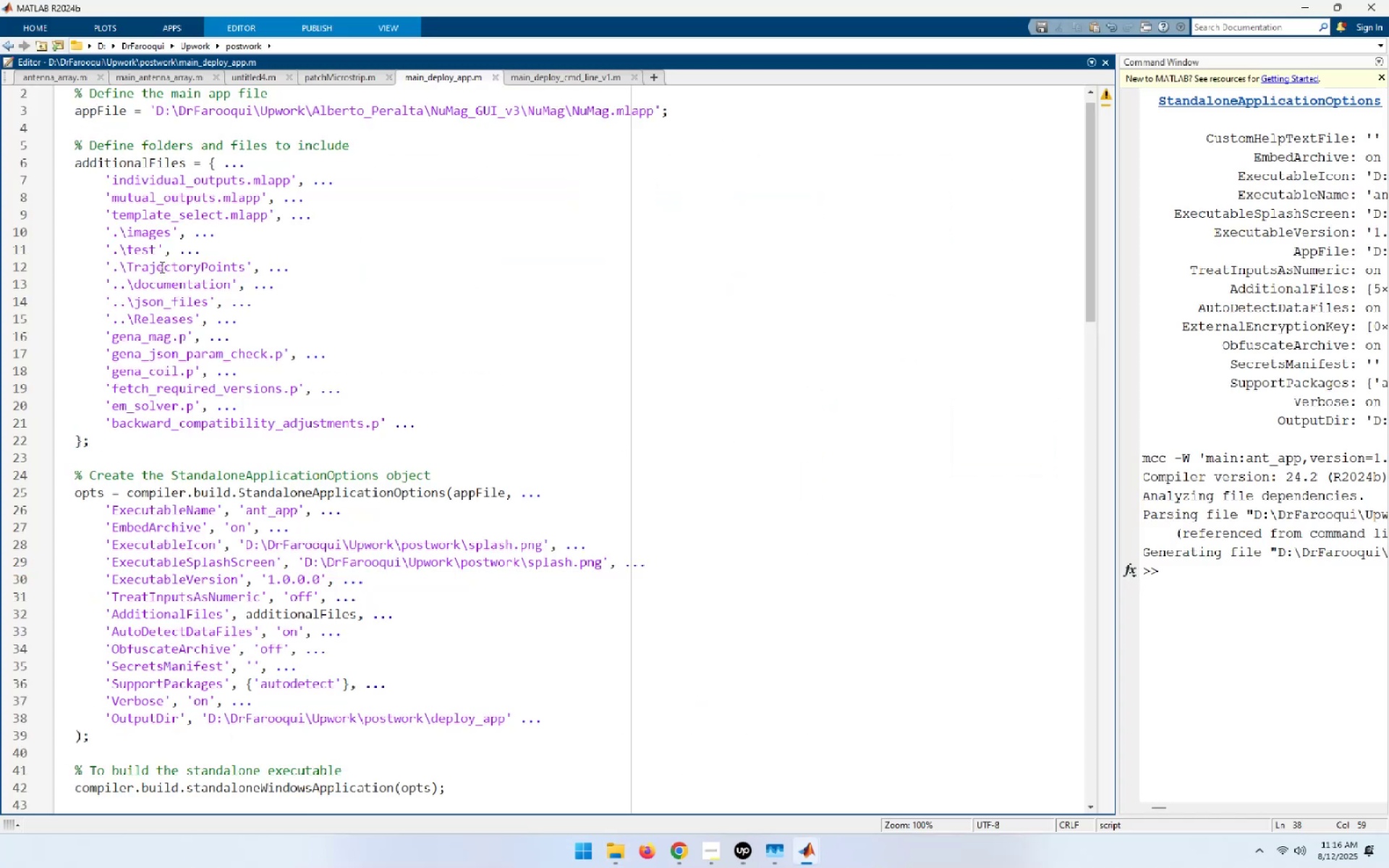 
double_click([140, 252])
 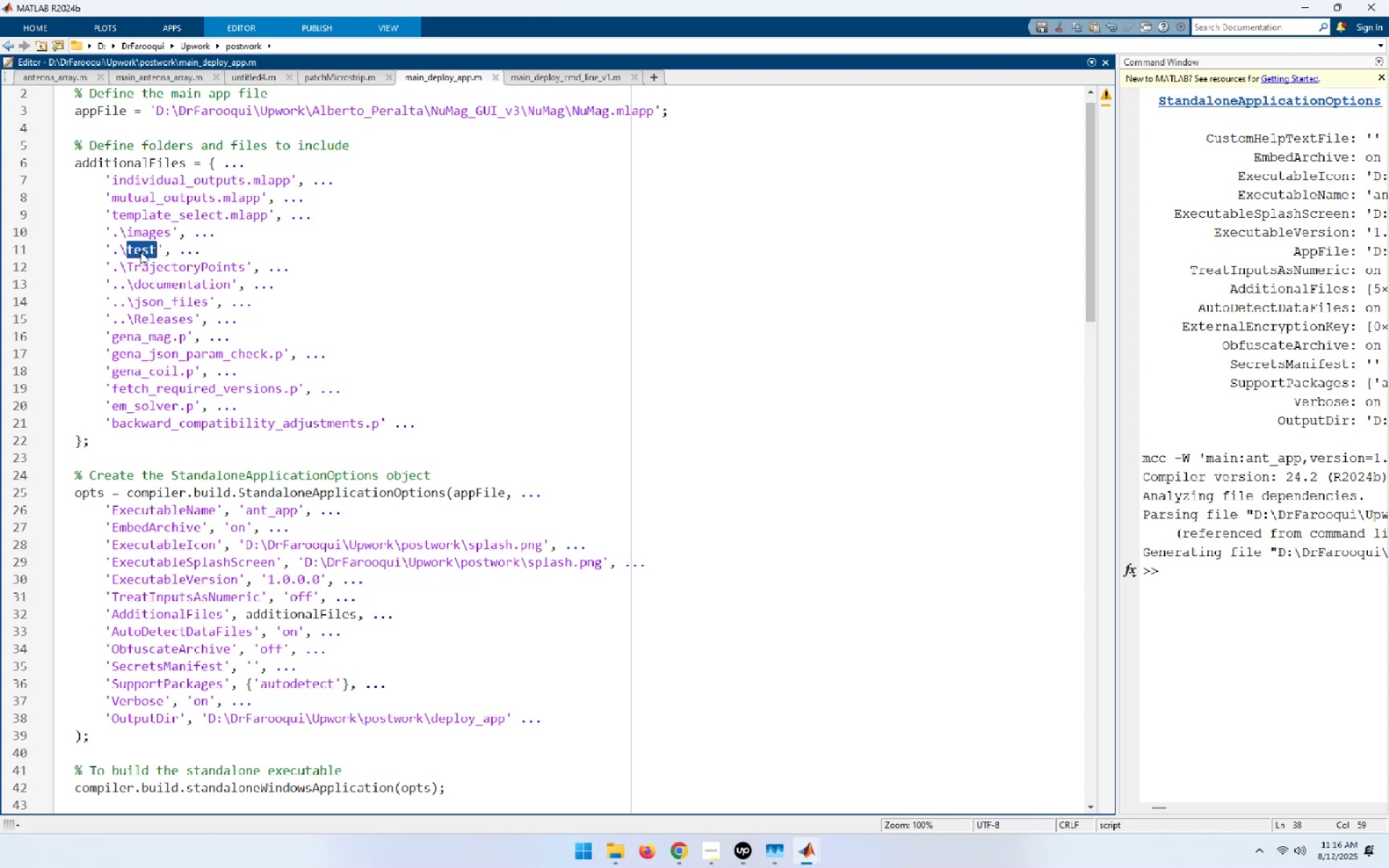 
key(Control+ControlLeft)
 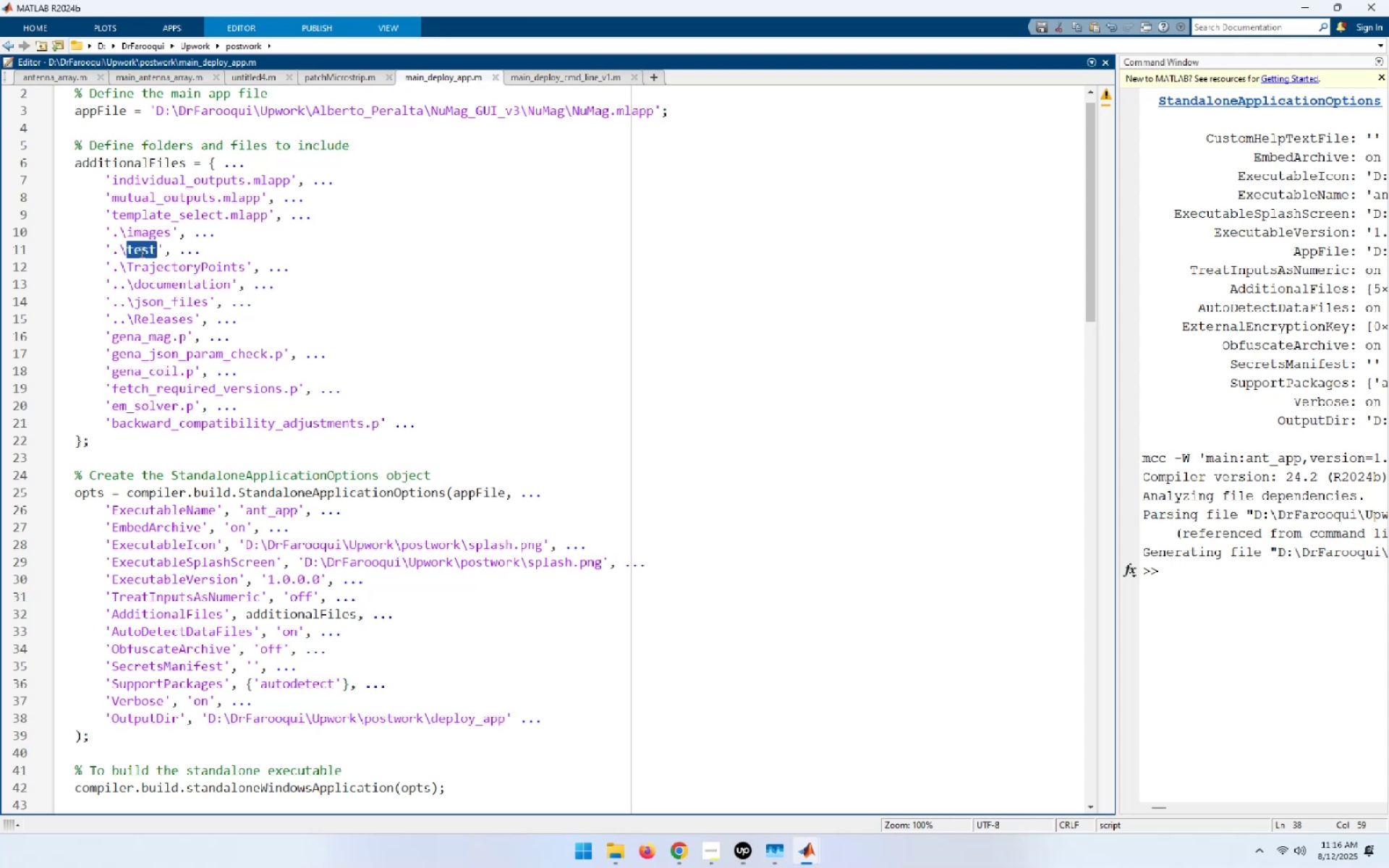 
key(Control+V)
 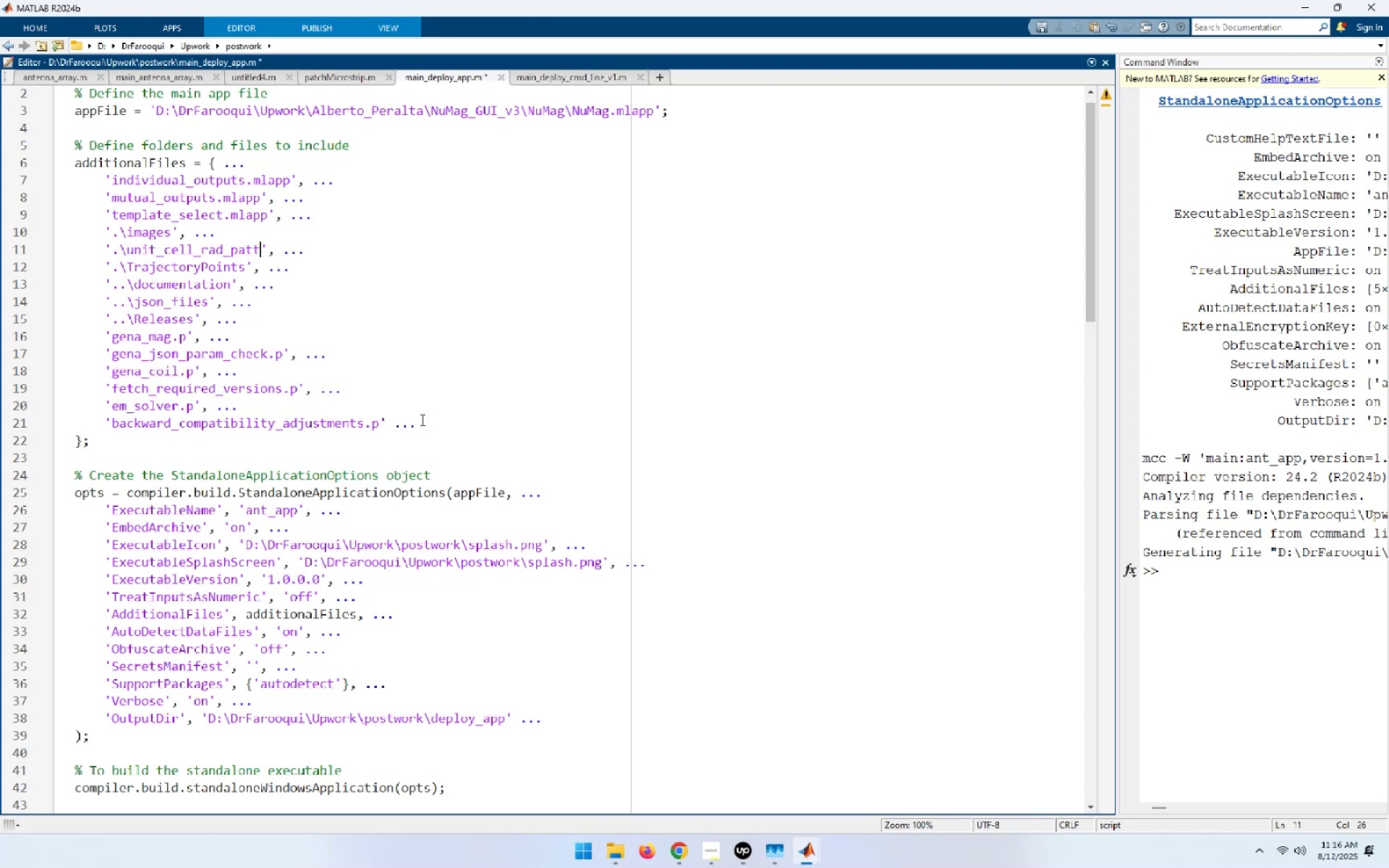 
key(ArrowUp)
 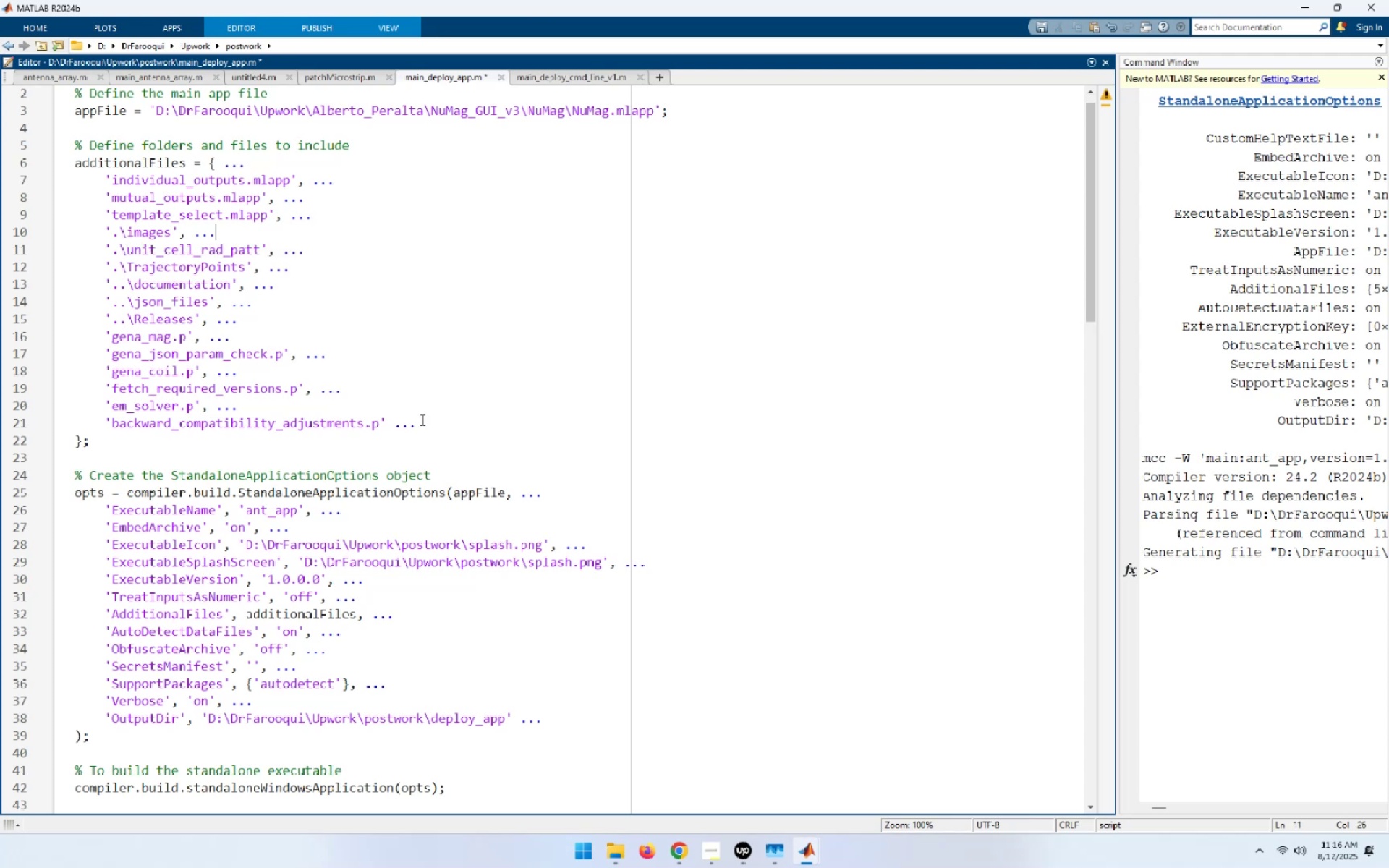 
key(ArrowUp)
 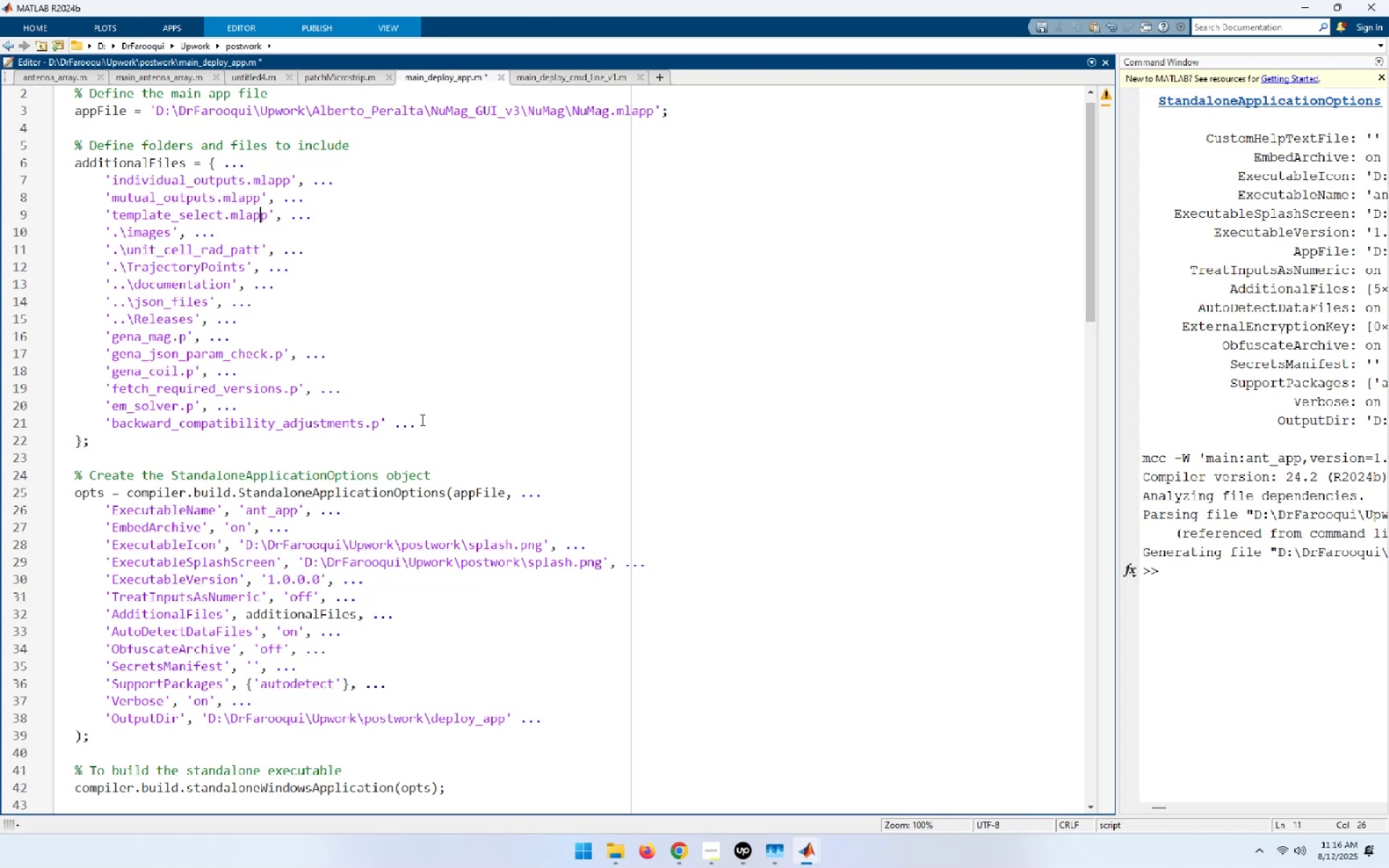 
key(ArrowUp)
 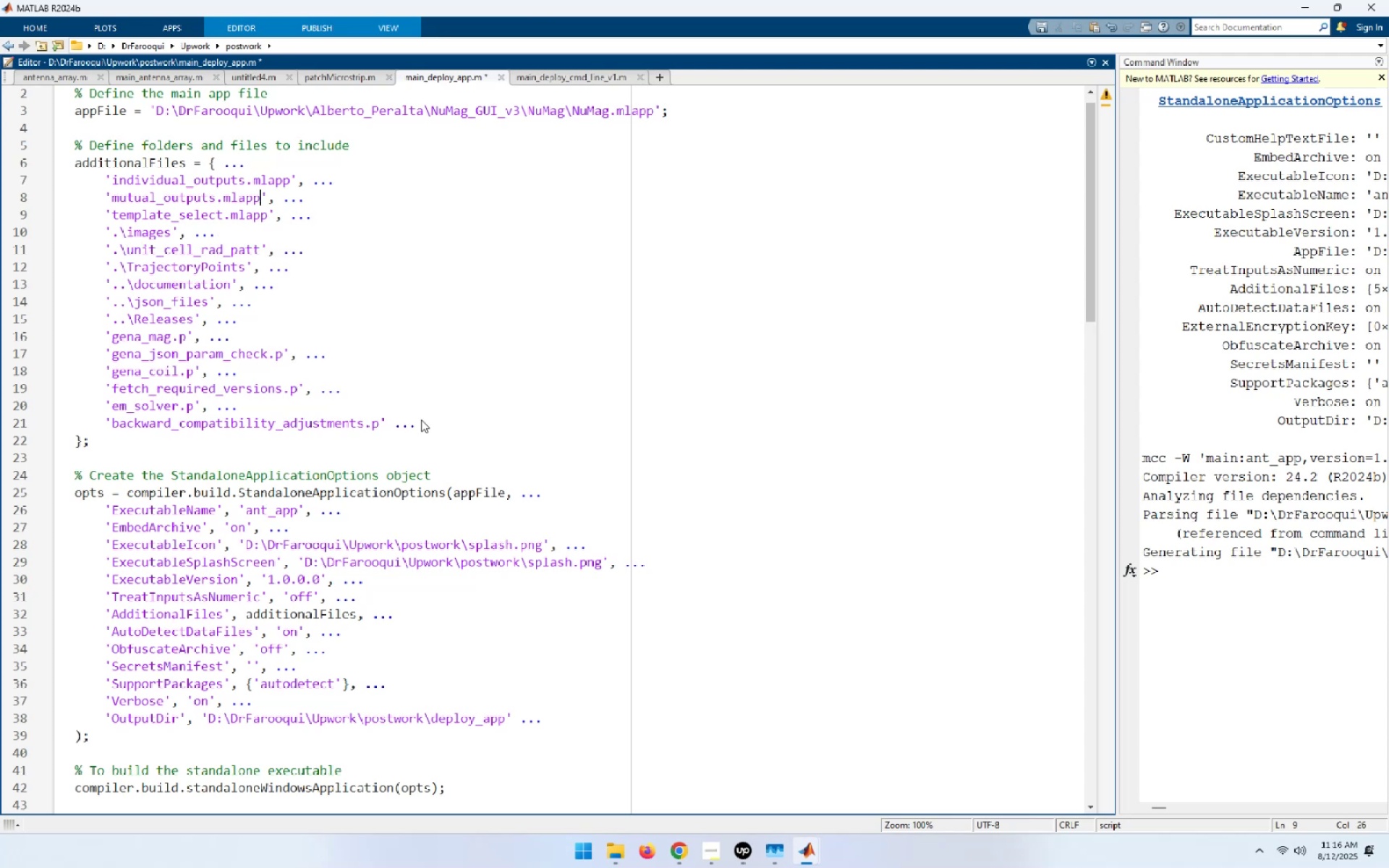 
key(ArrowUp)
 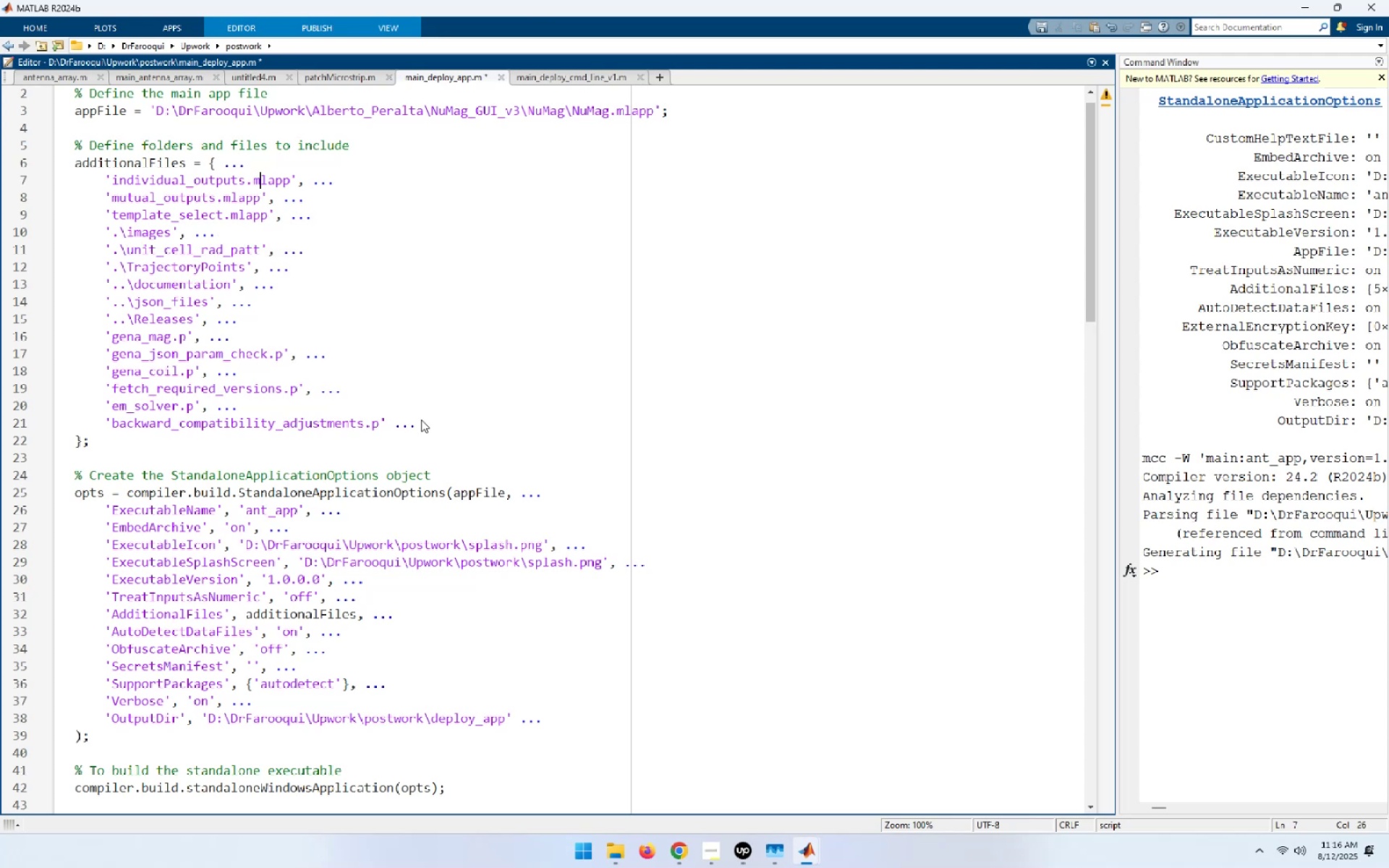 
key(Home)
 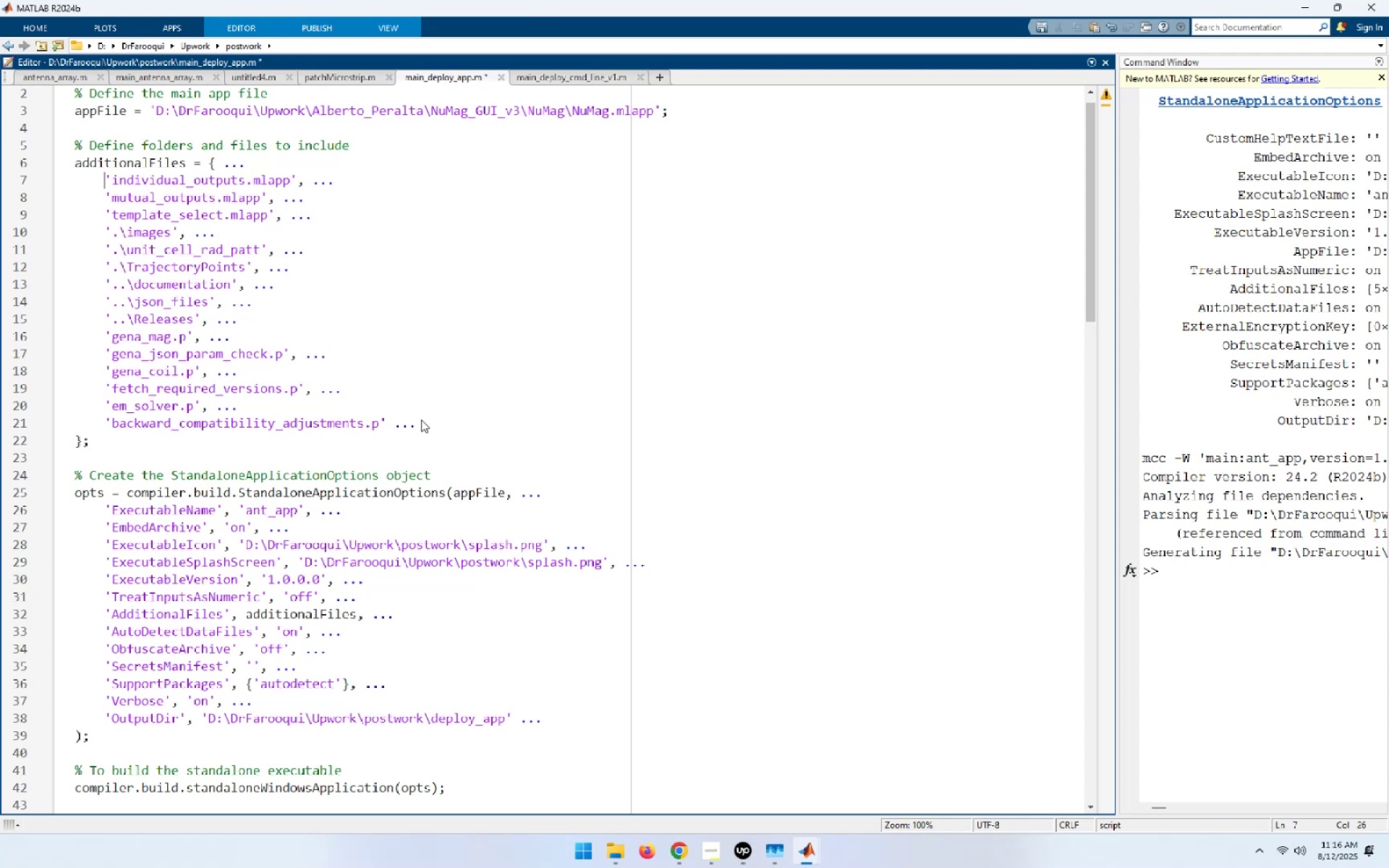 
key(Shift+End)
 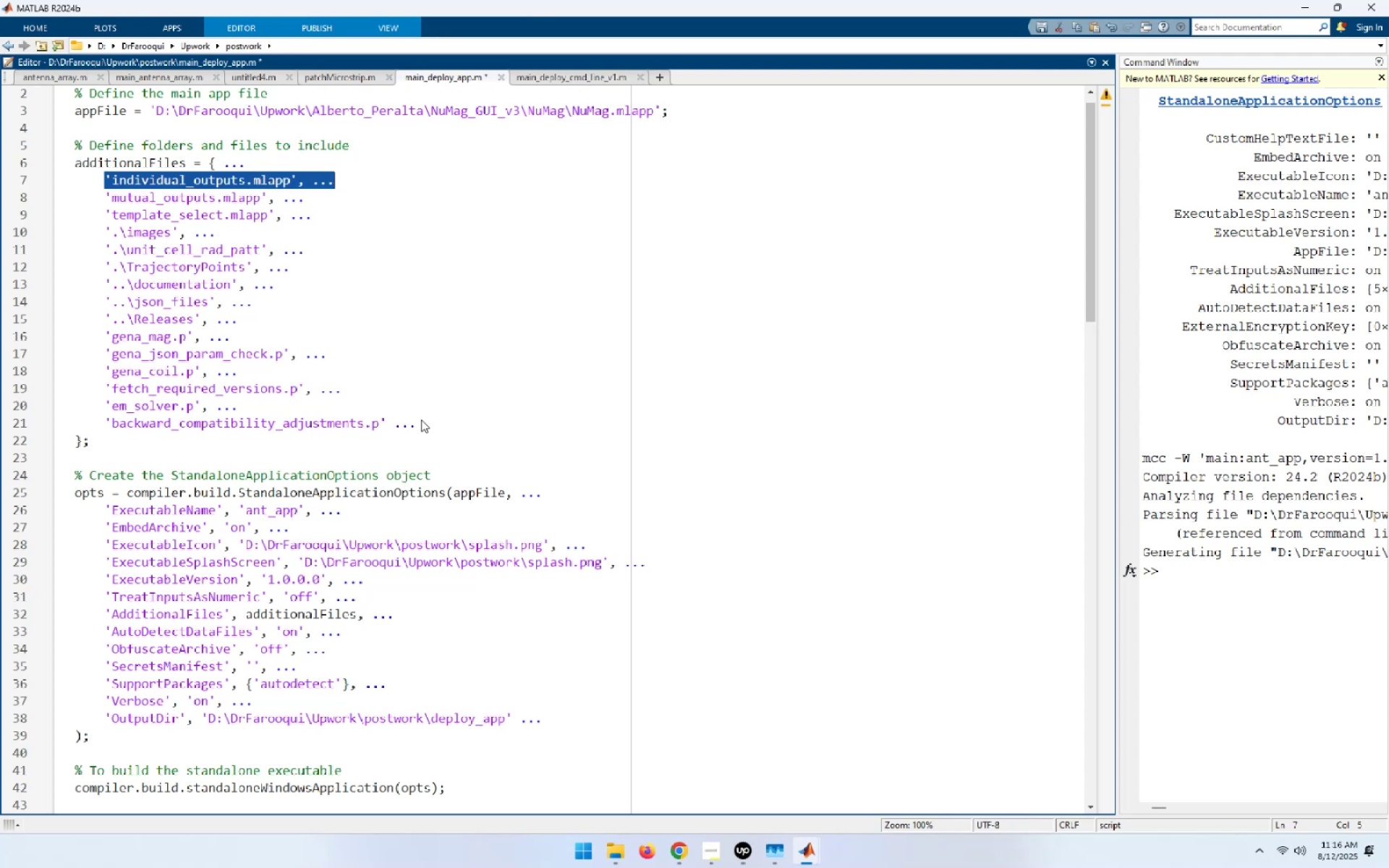 
key(Shift+ArrowDown)
 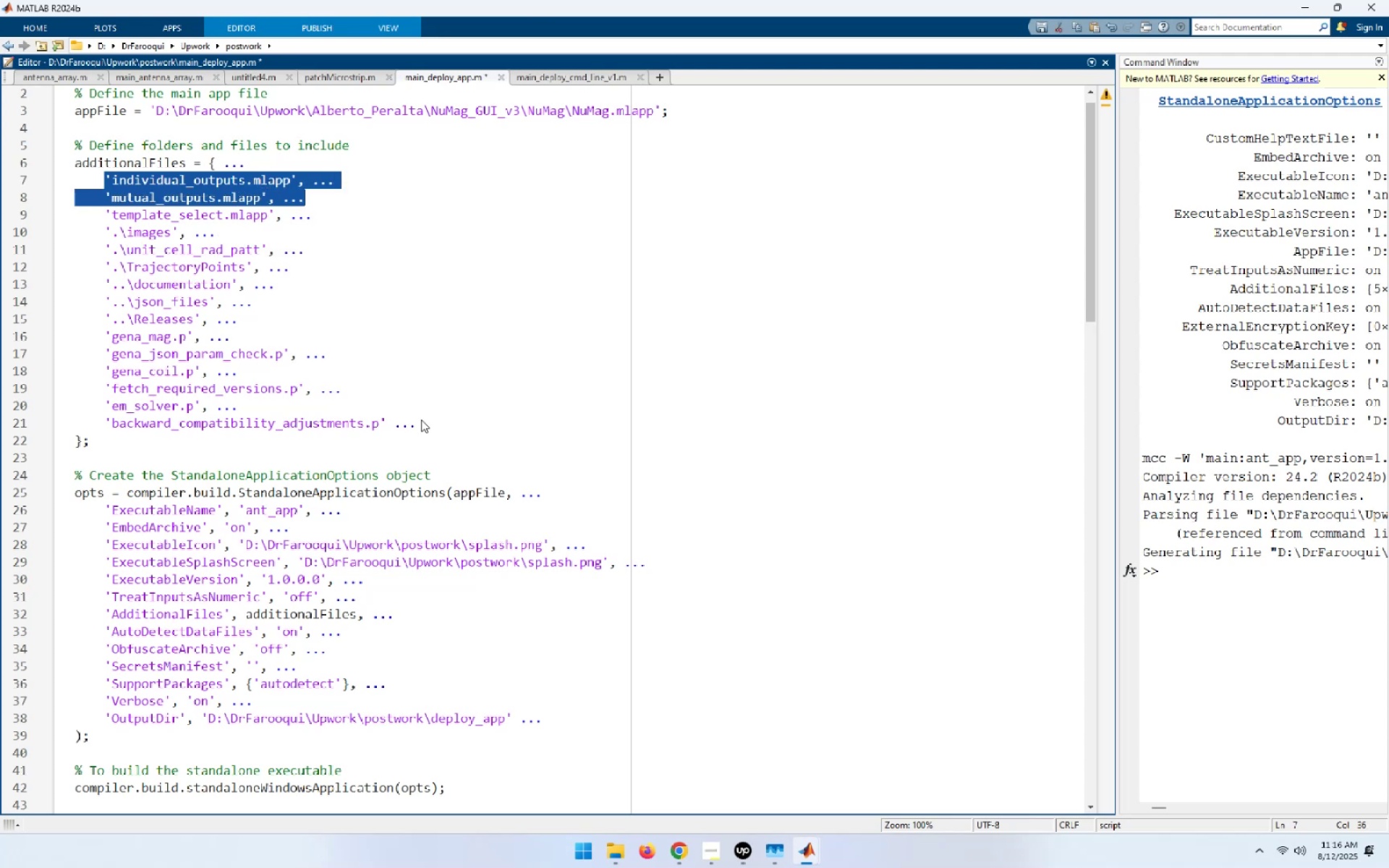 
key(Shift+ArrowDown)
 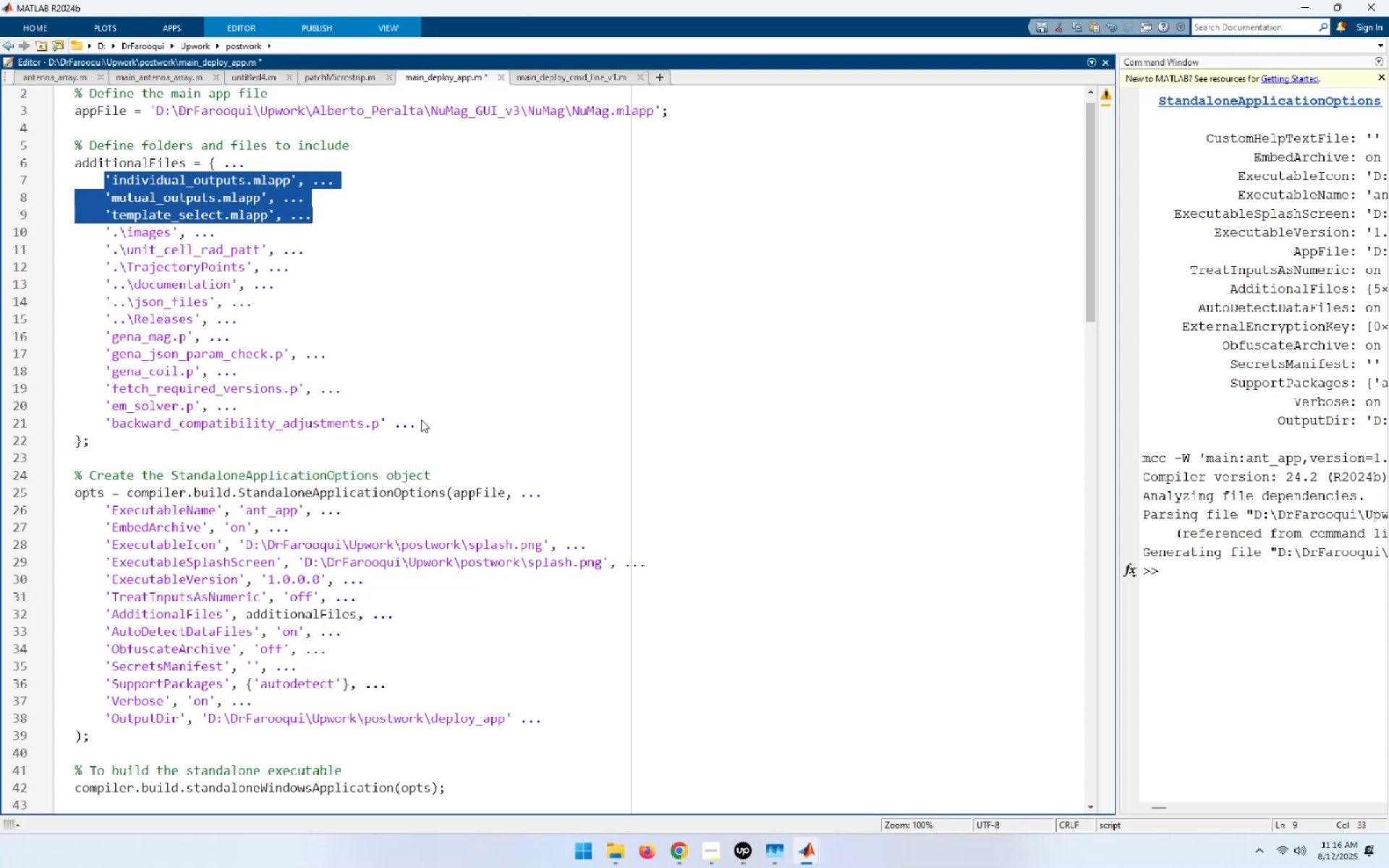 
key(Shift+End)
 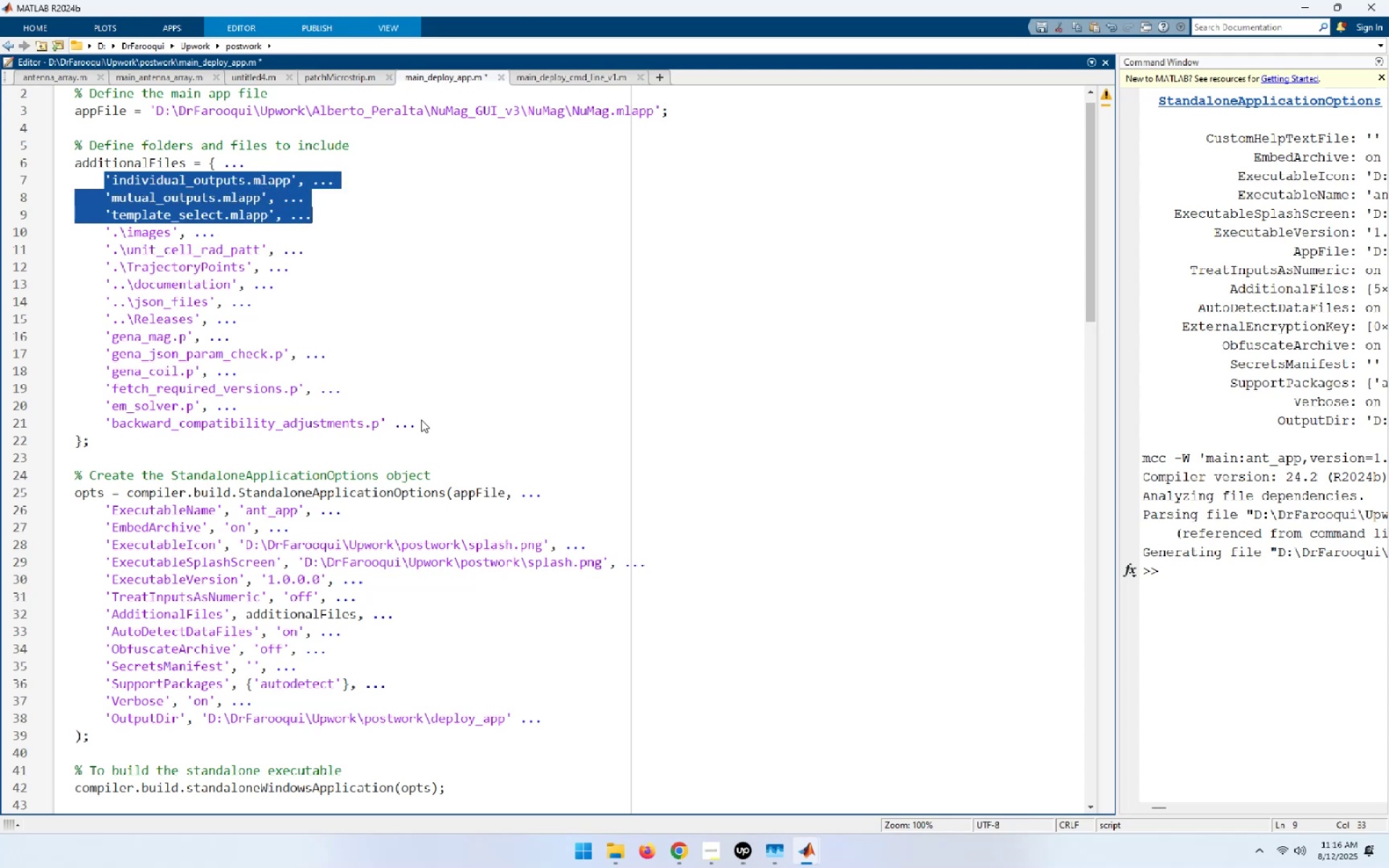 
key(Delete)
 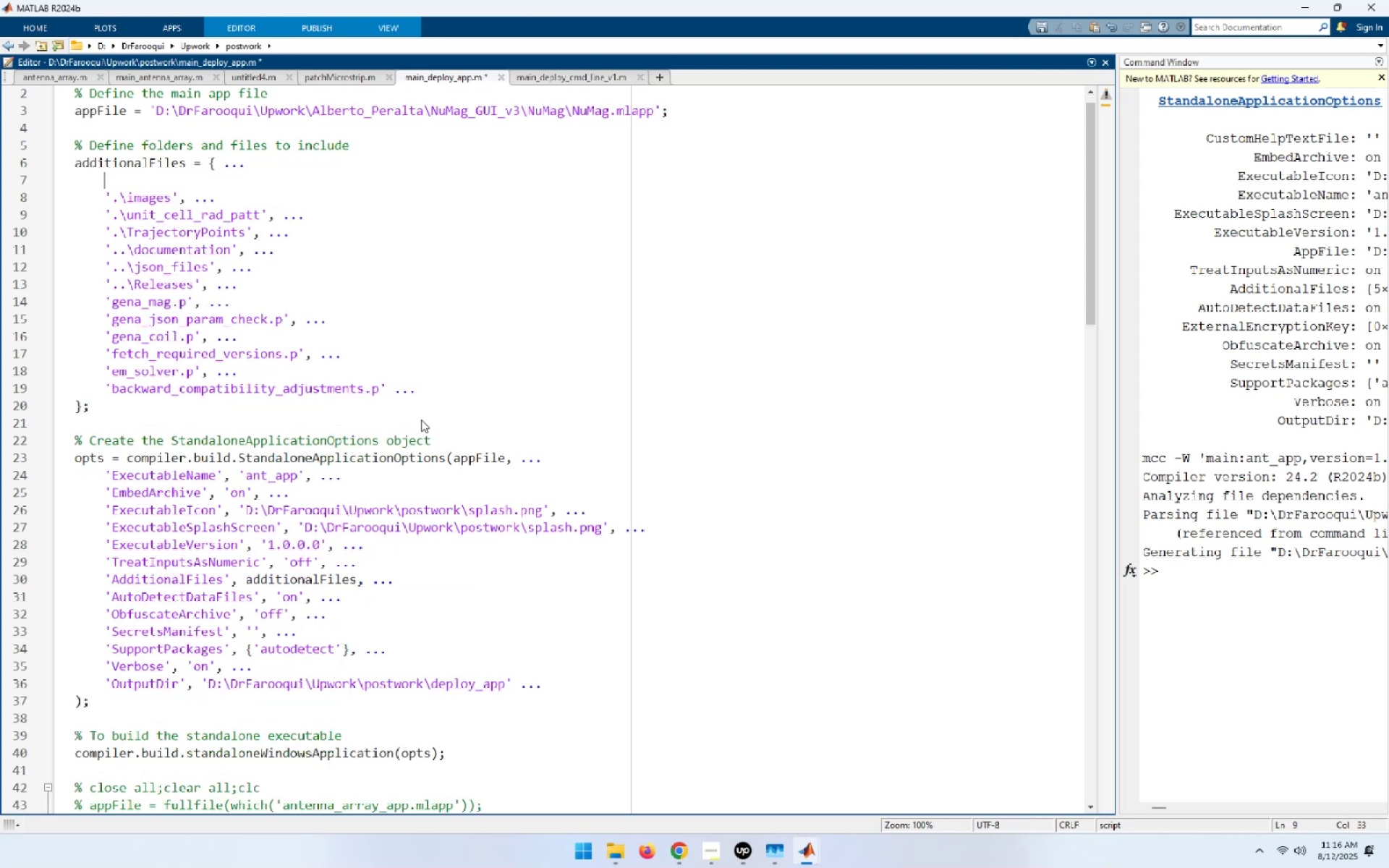 
key(ArrowUp)
 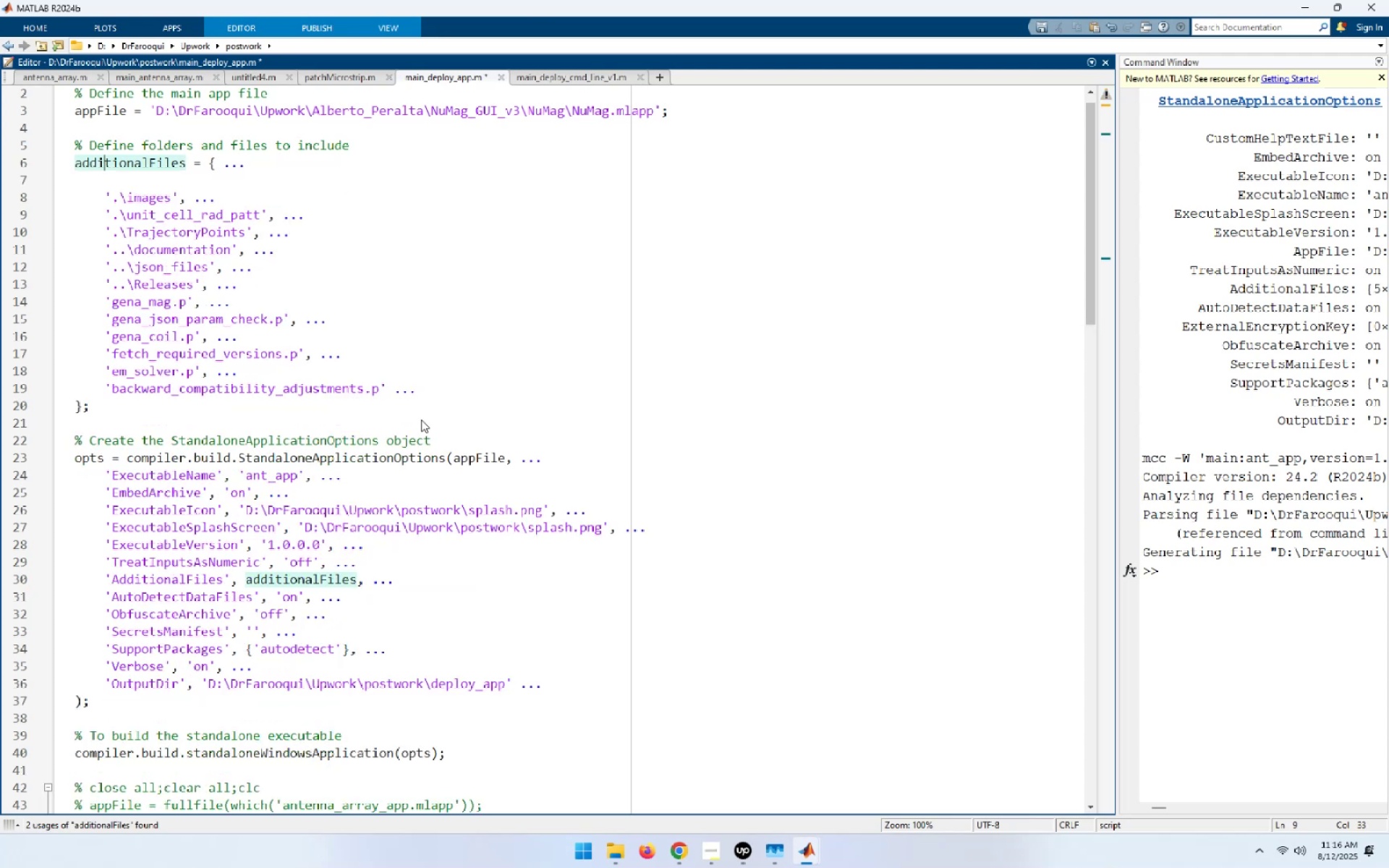 
key(End)
 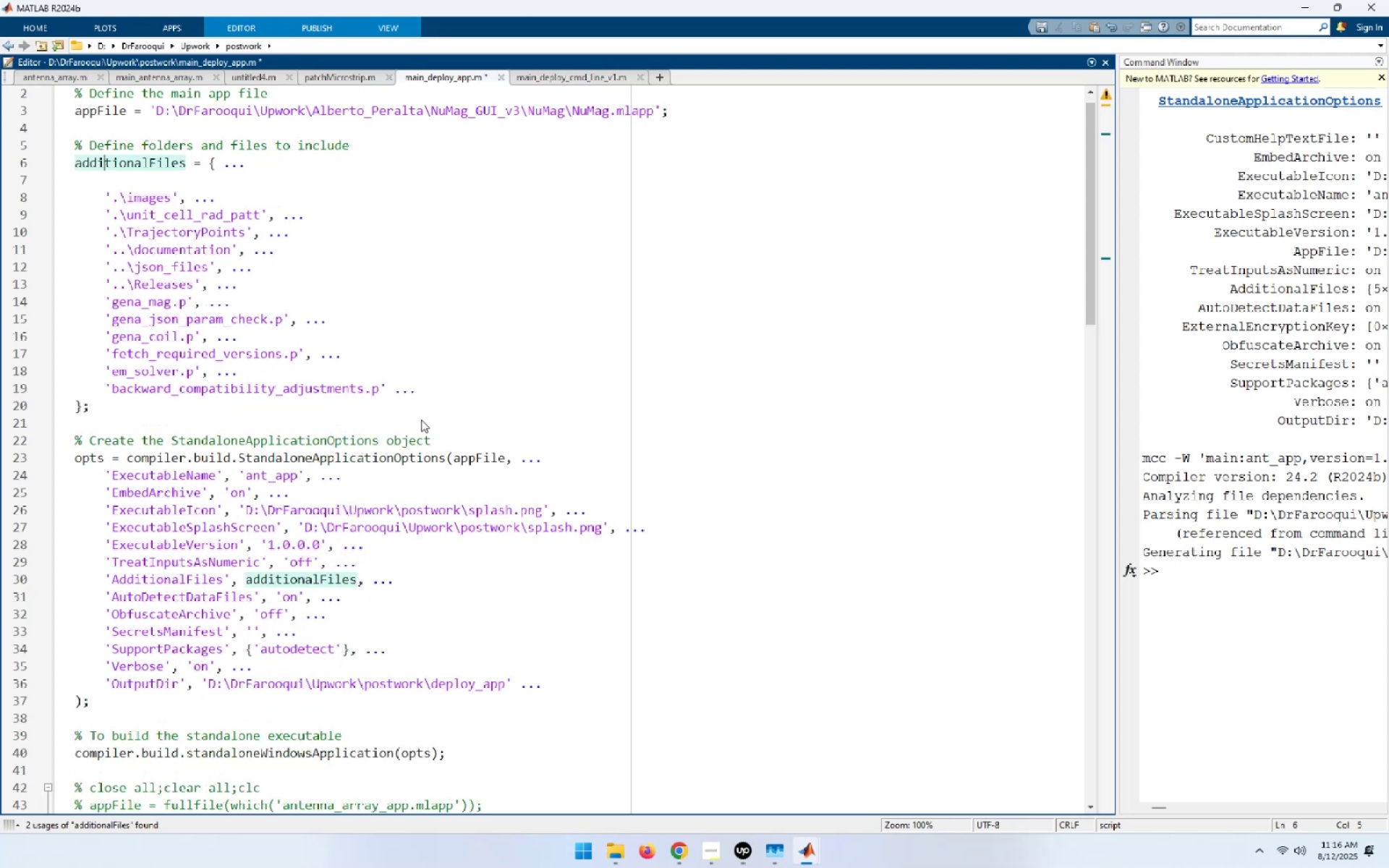 
key(Delete)
 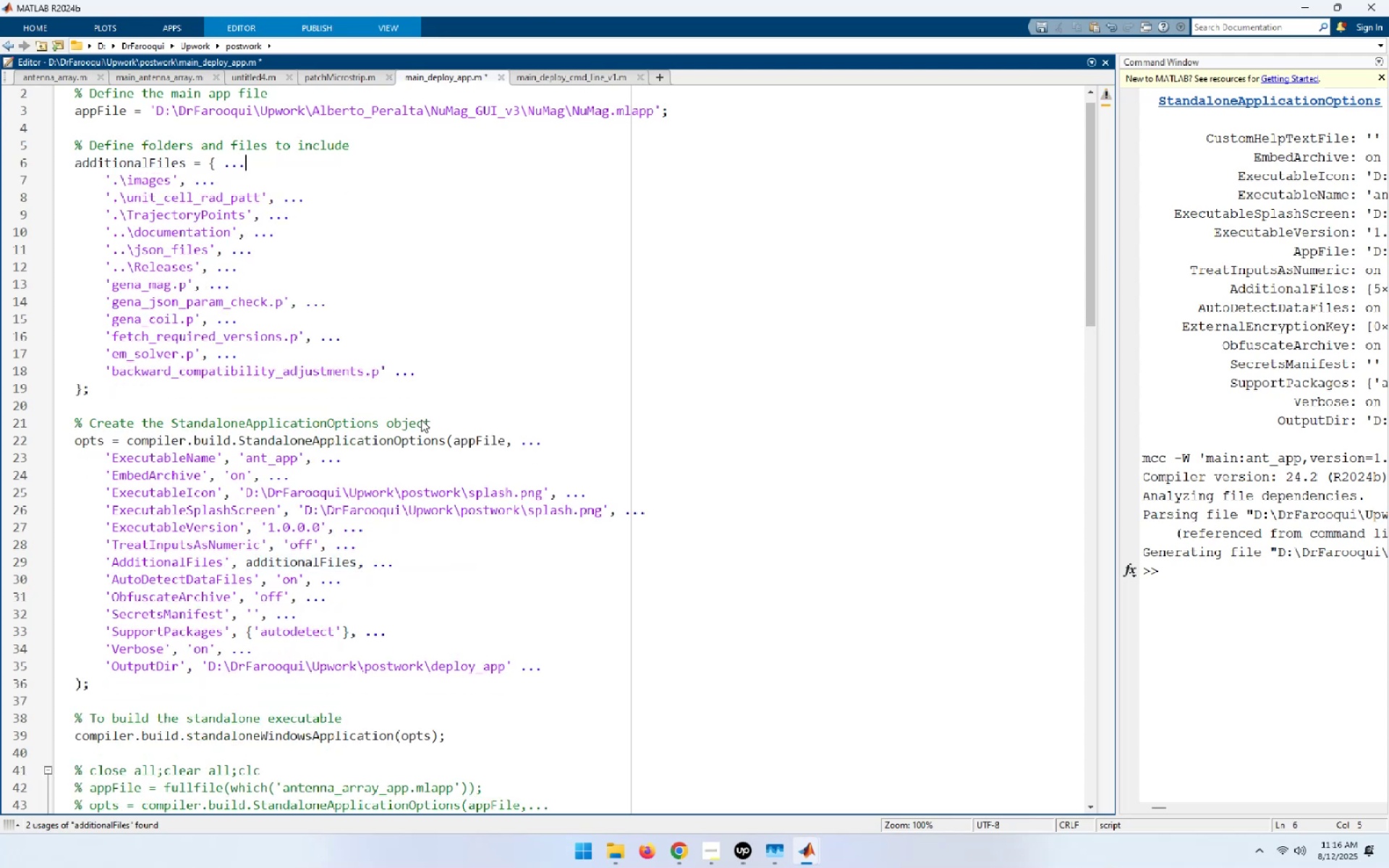 
key(ArrowDown)
 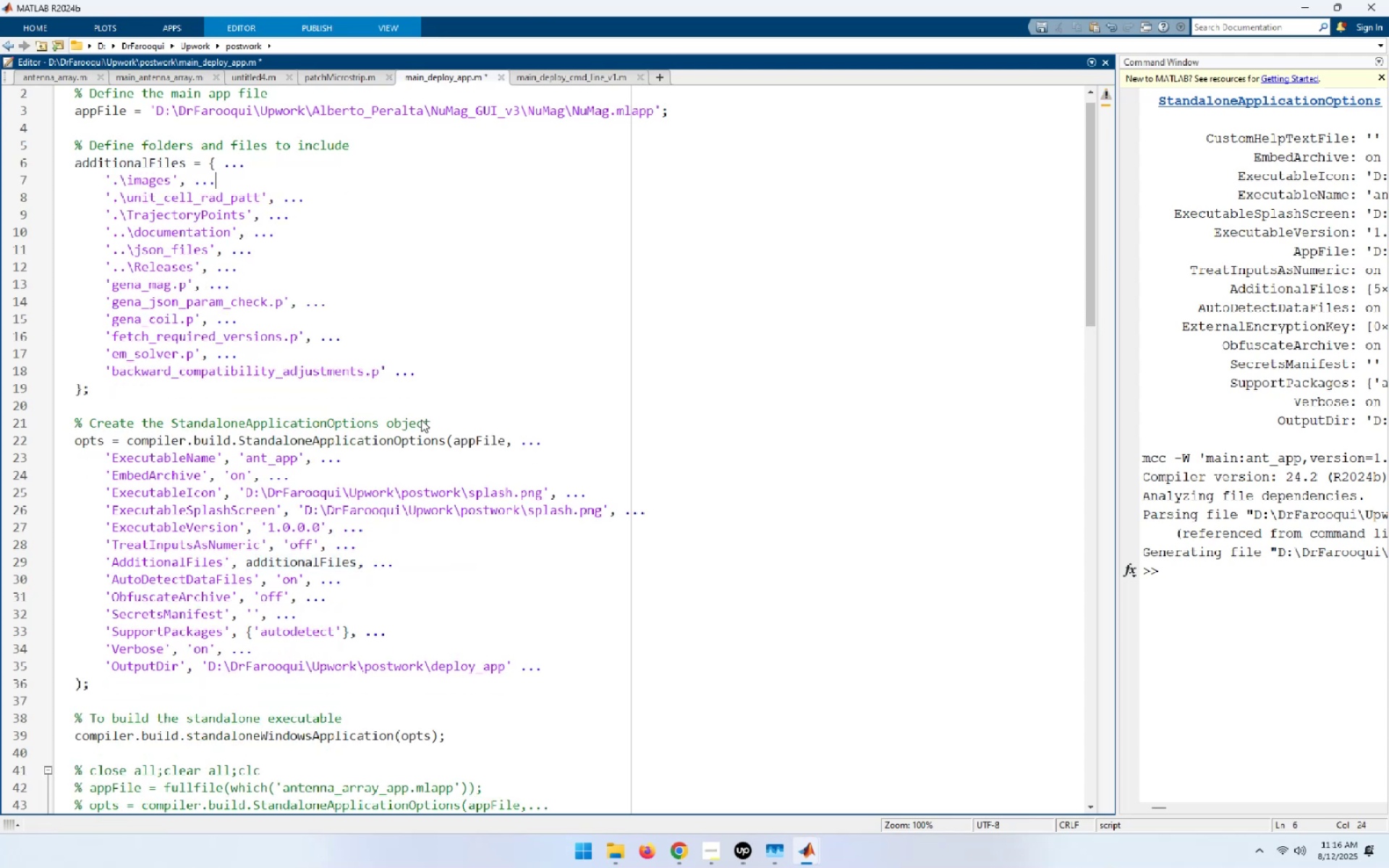 
key(ArrowDown)
 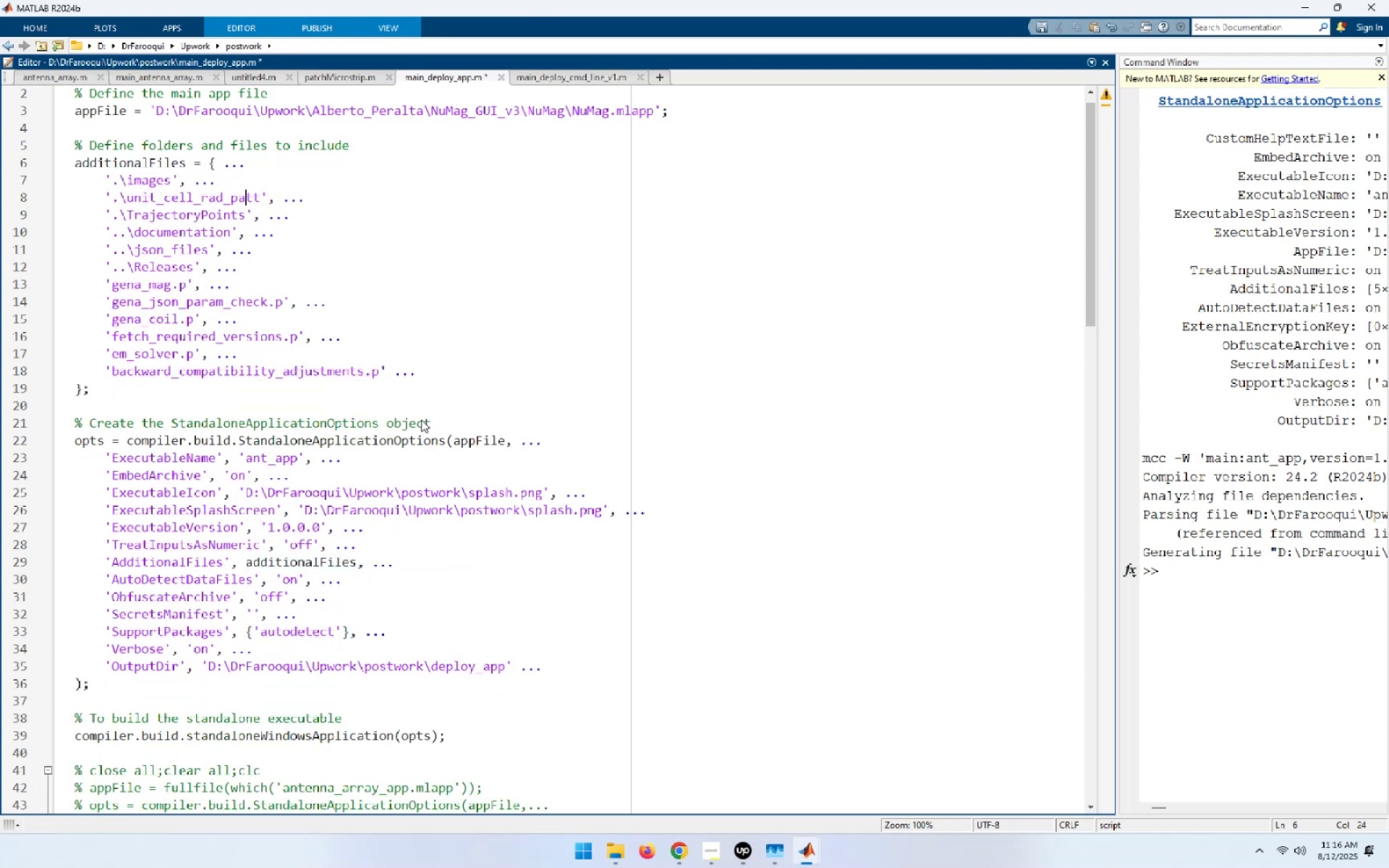 
key(ArrowDown)
 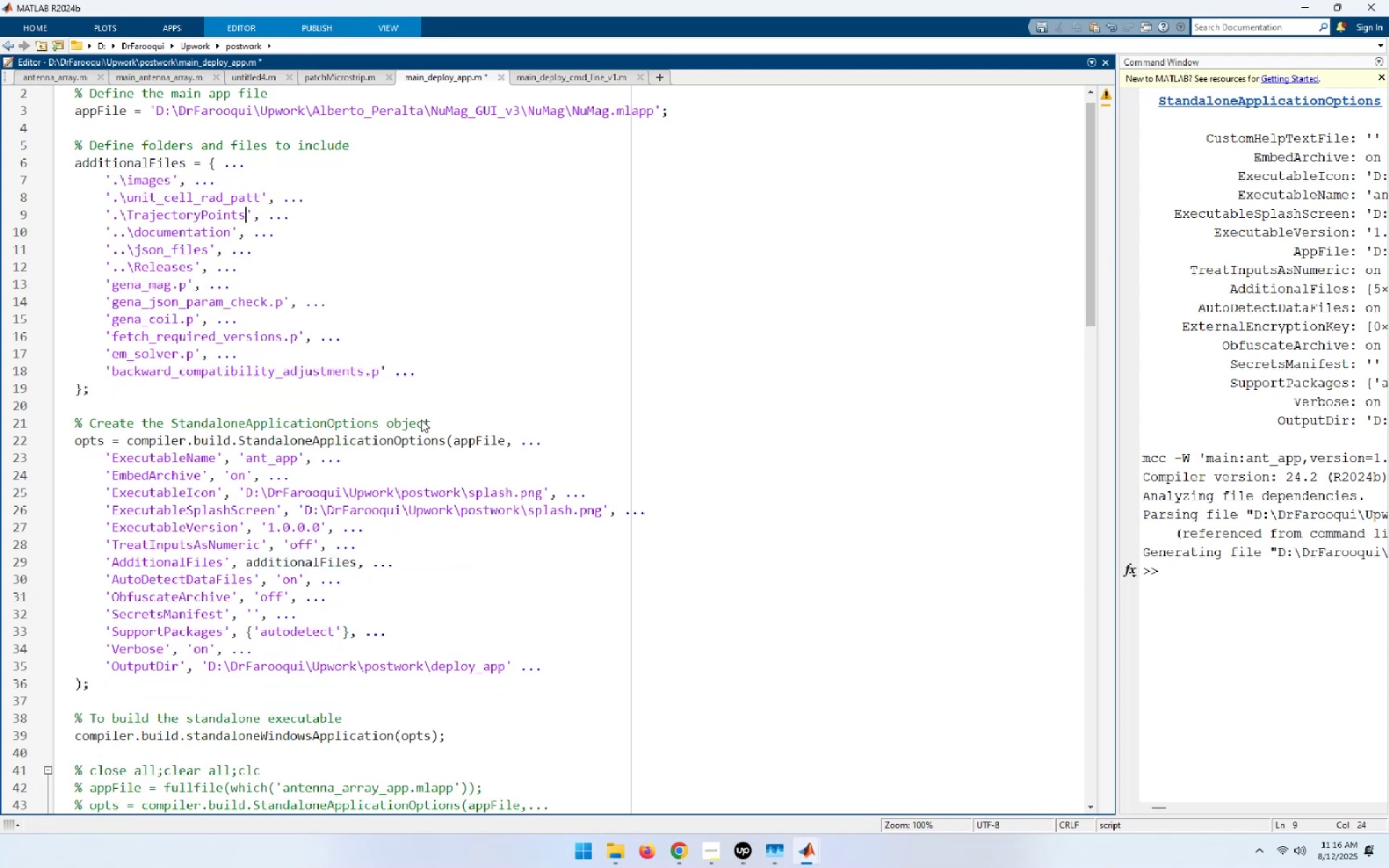 
key(Home)
 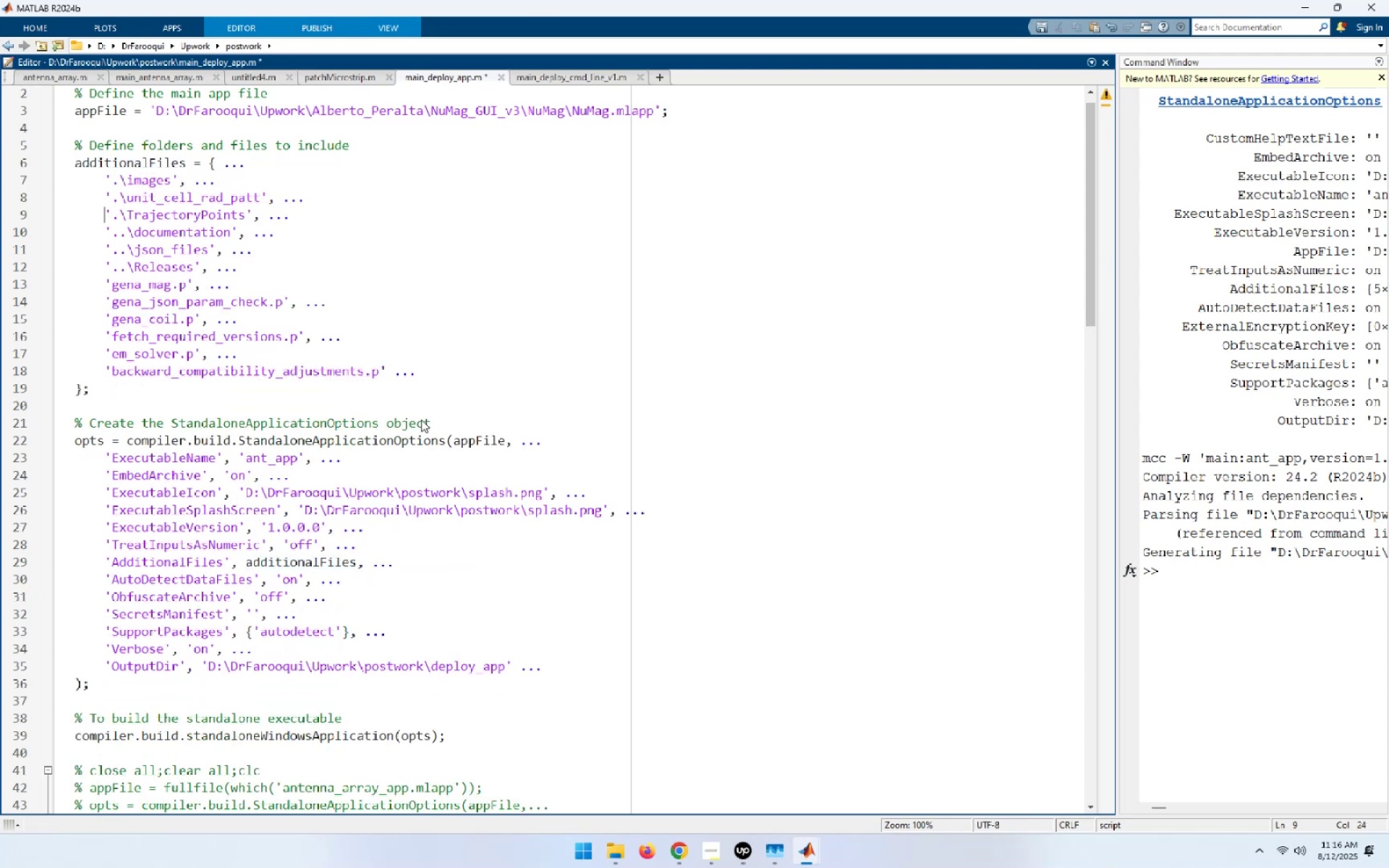 
key(Shift+End)
 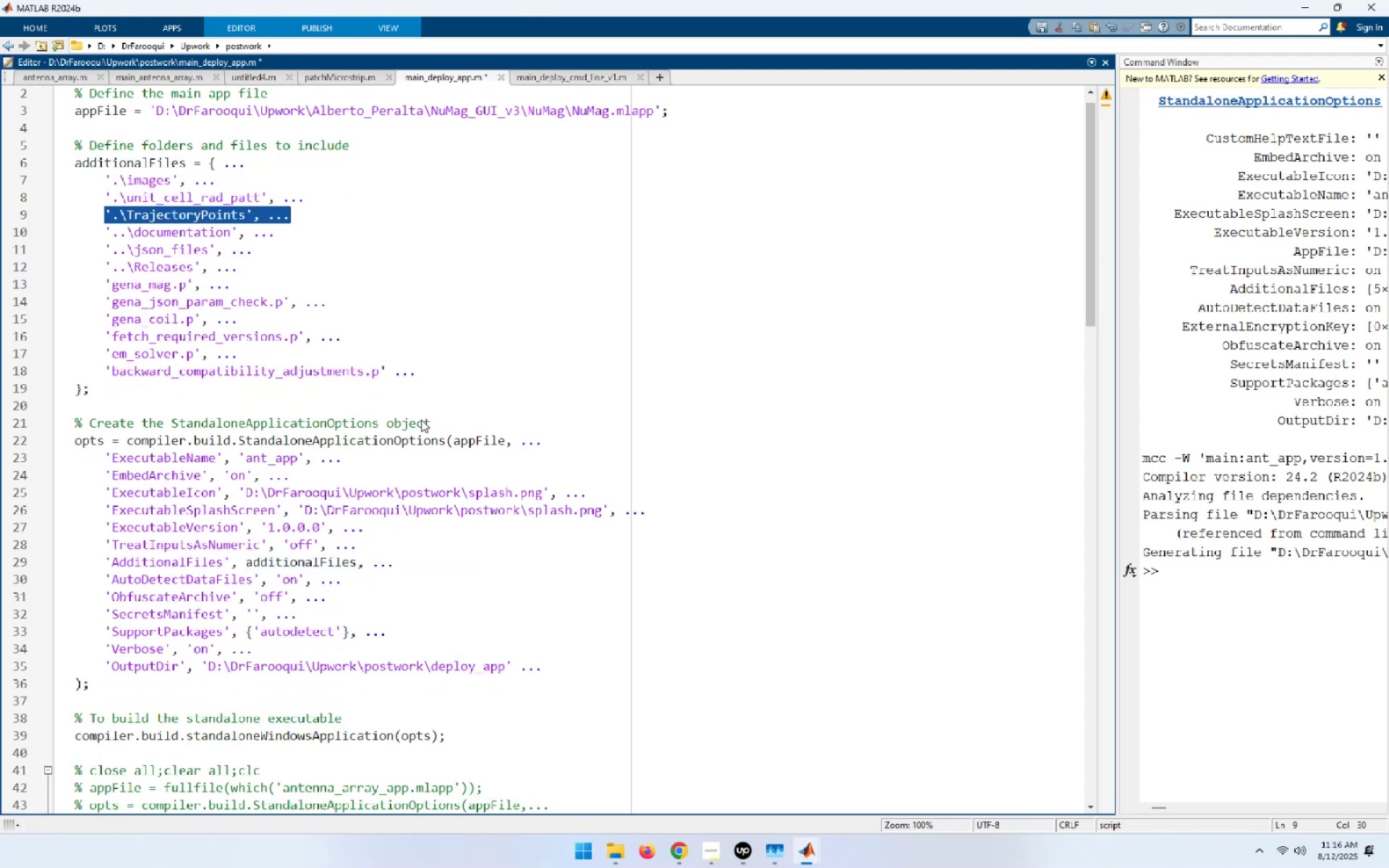 
key(Shift+ArrowDown)
 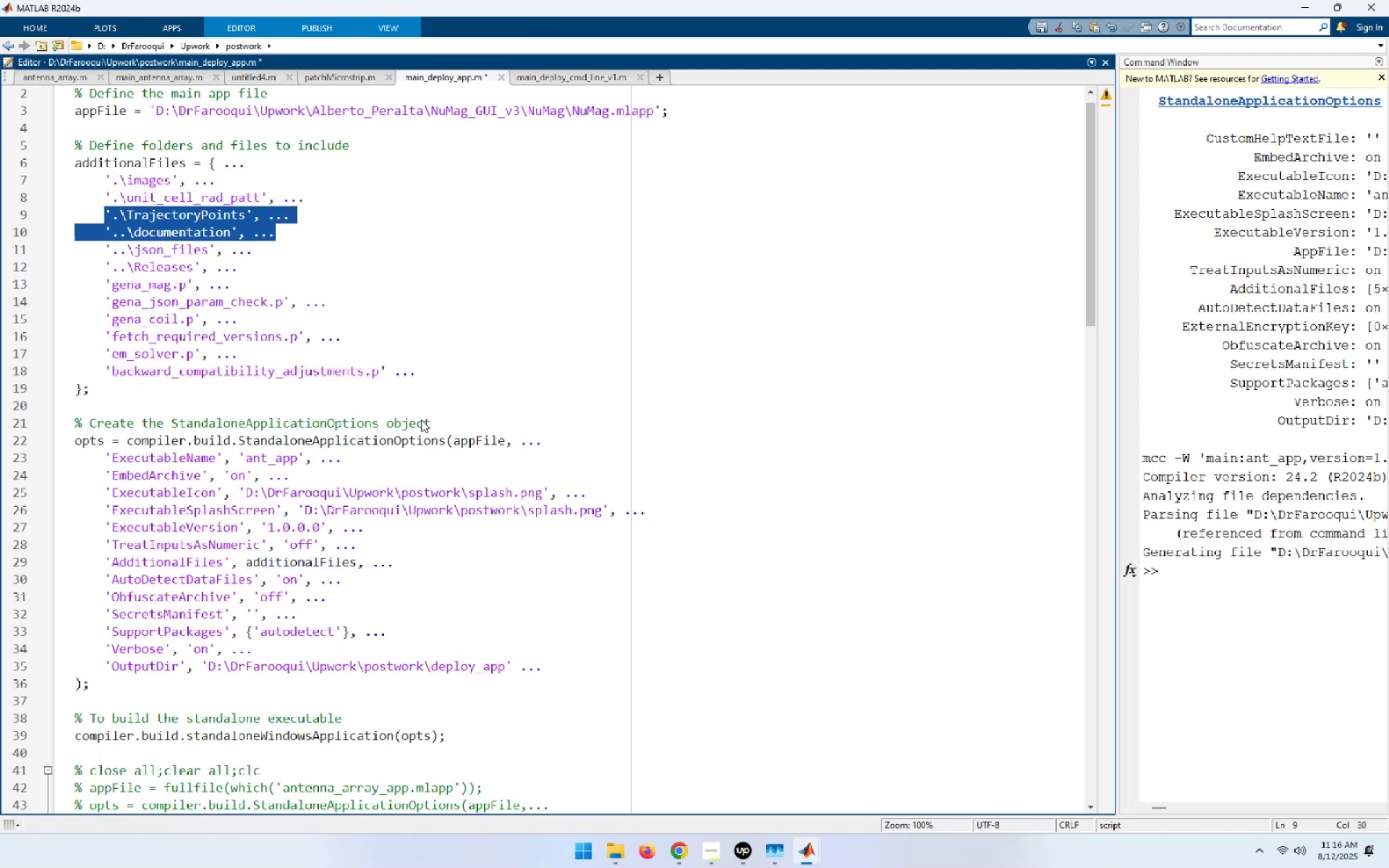 
key(Shift+ArrowDown)
 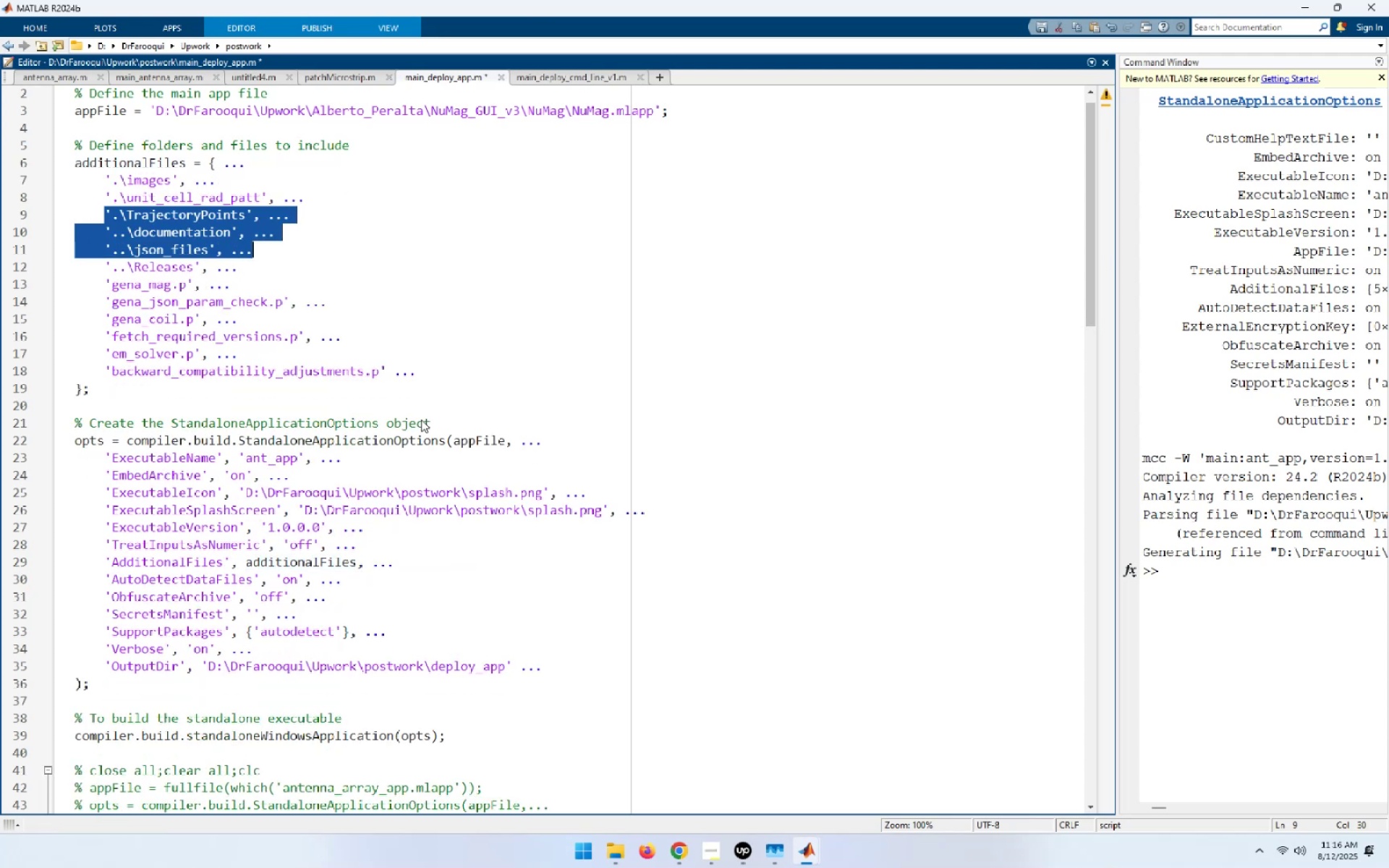 
key(Shift+ArrowDown)
 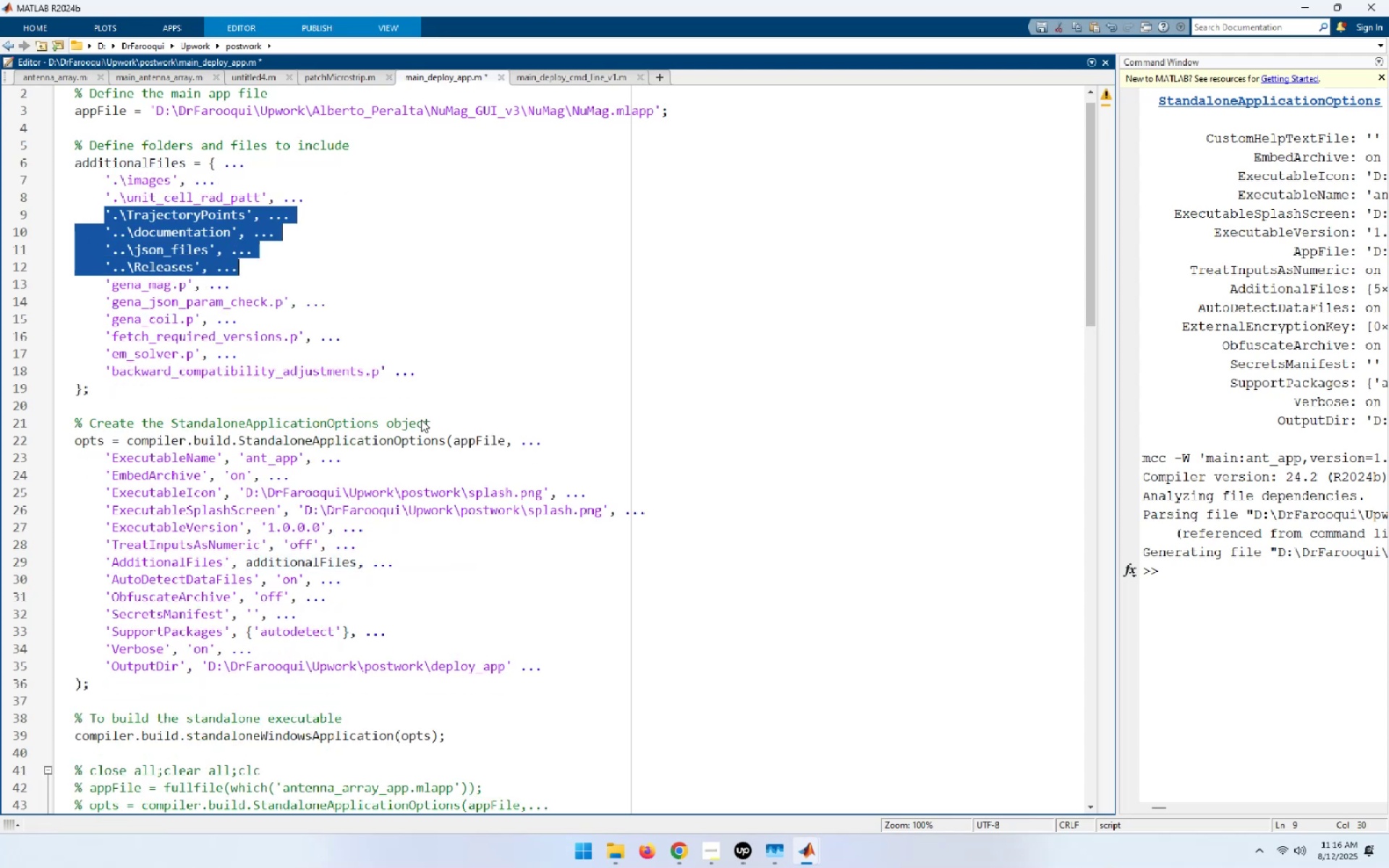 
key(Shift+ArrowDown)
 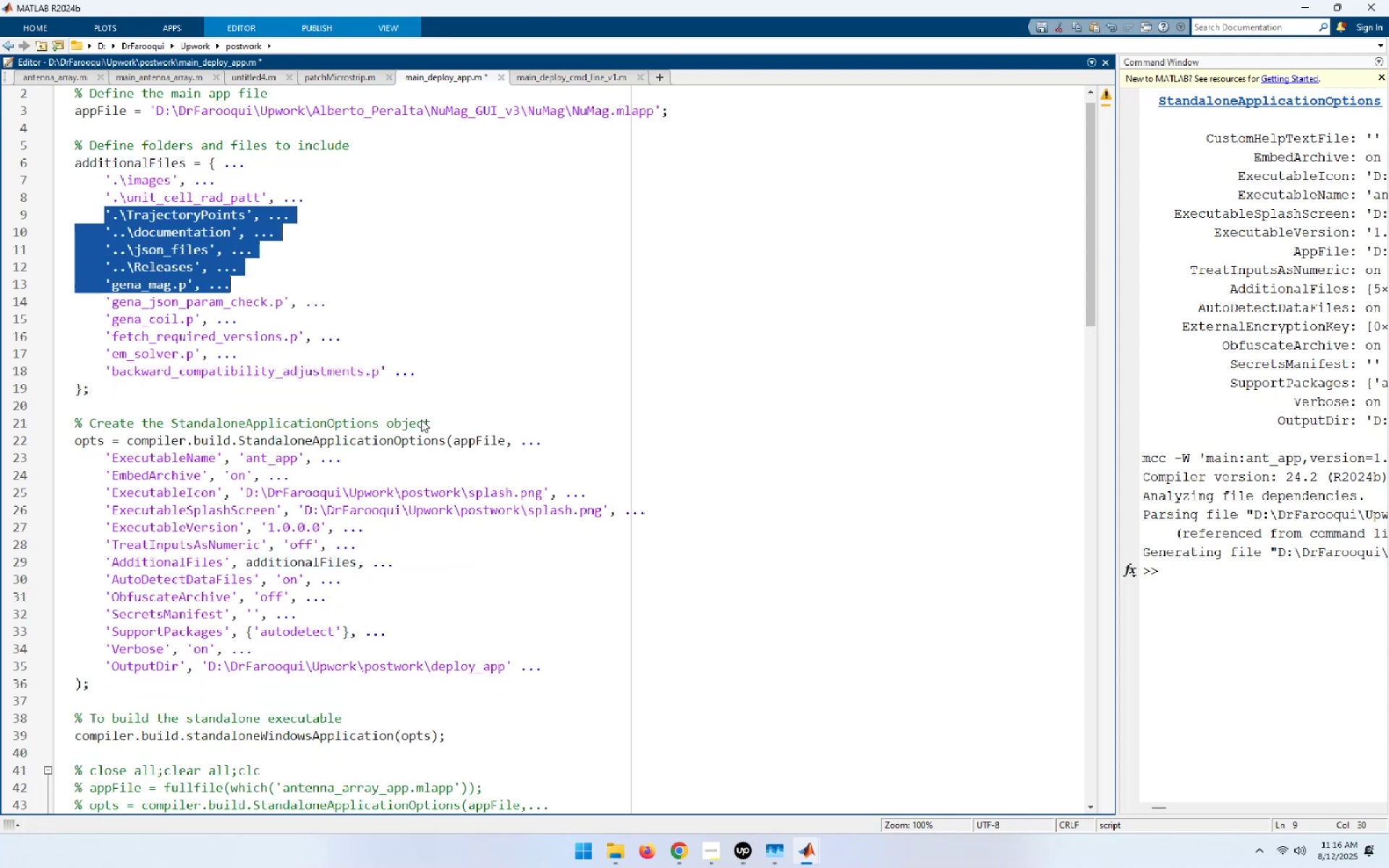 
key(Shift+ArrowDown)
 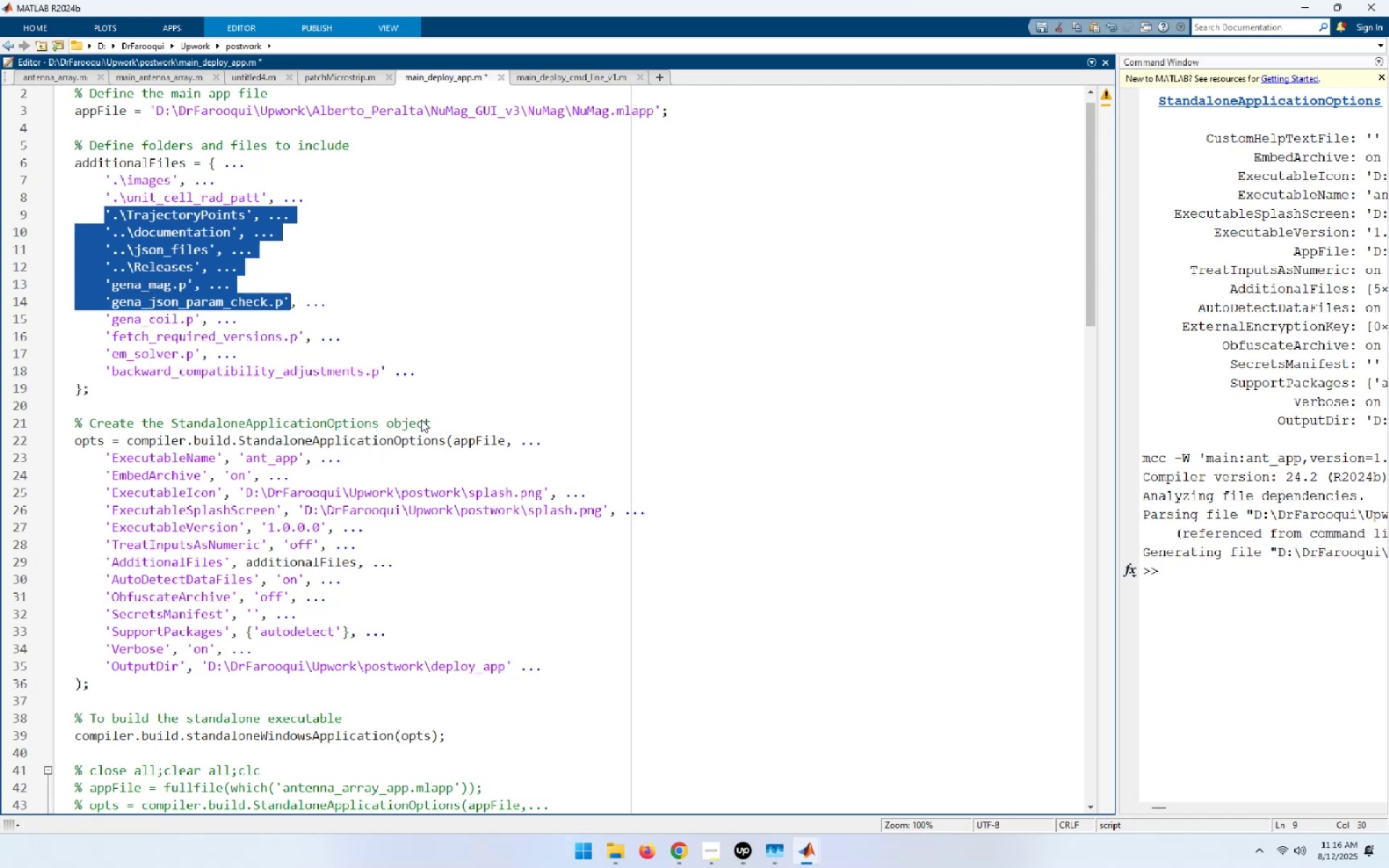 
key(Shift+ArrowDown)
 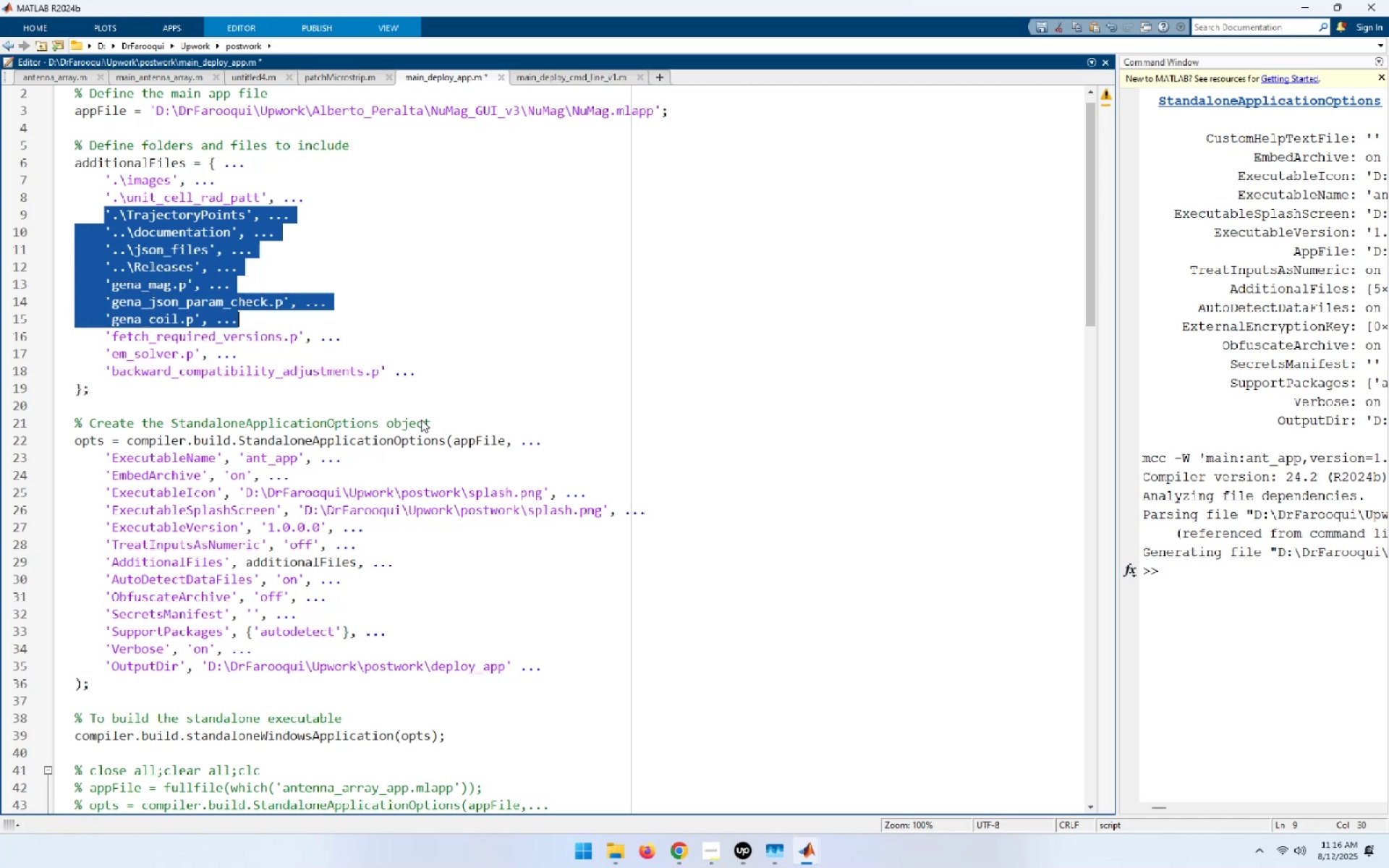 
key(Shift+ArrowDown)
 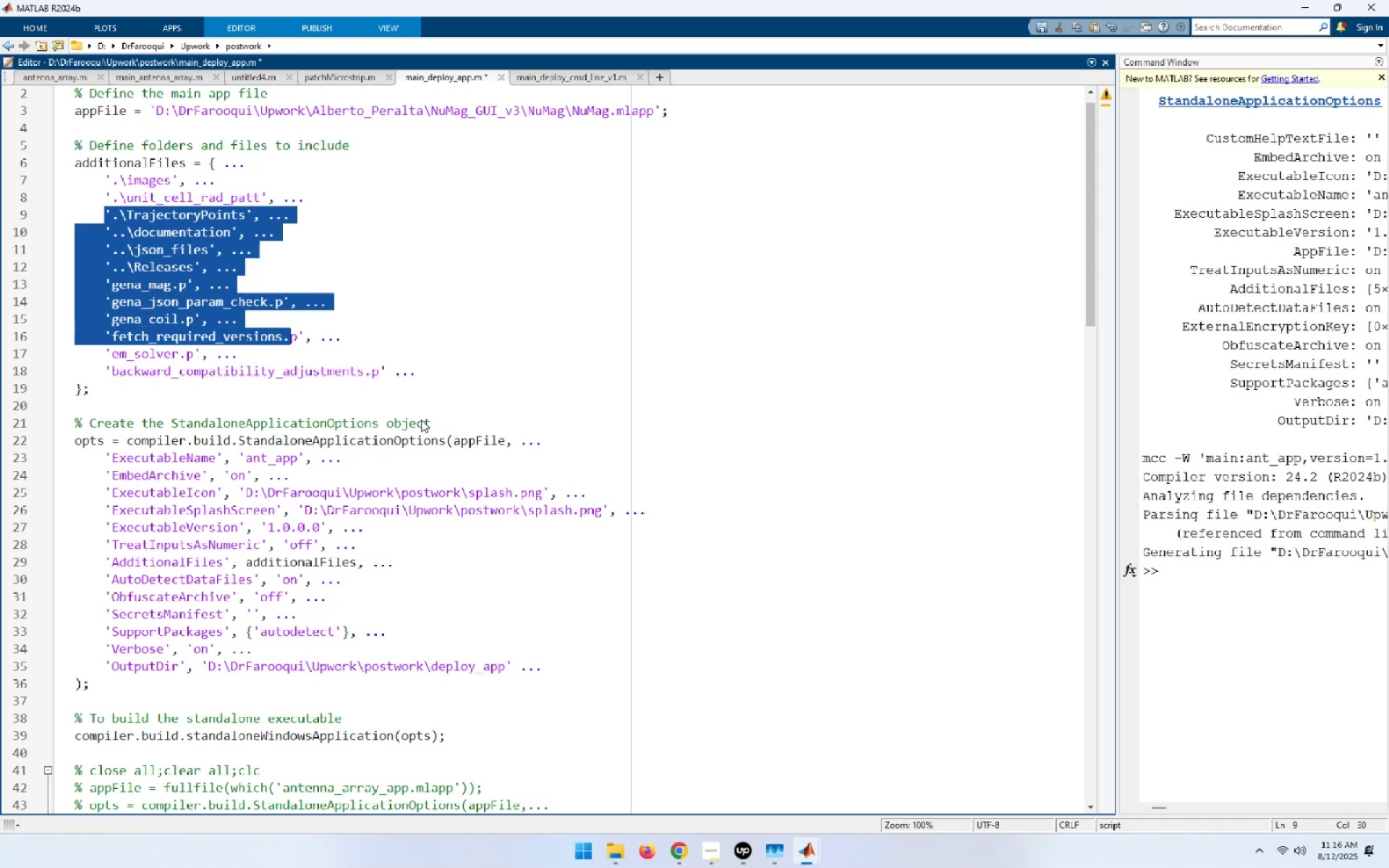 
key(Shift+ArrowDown)
 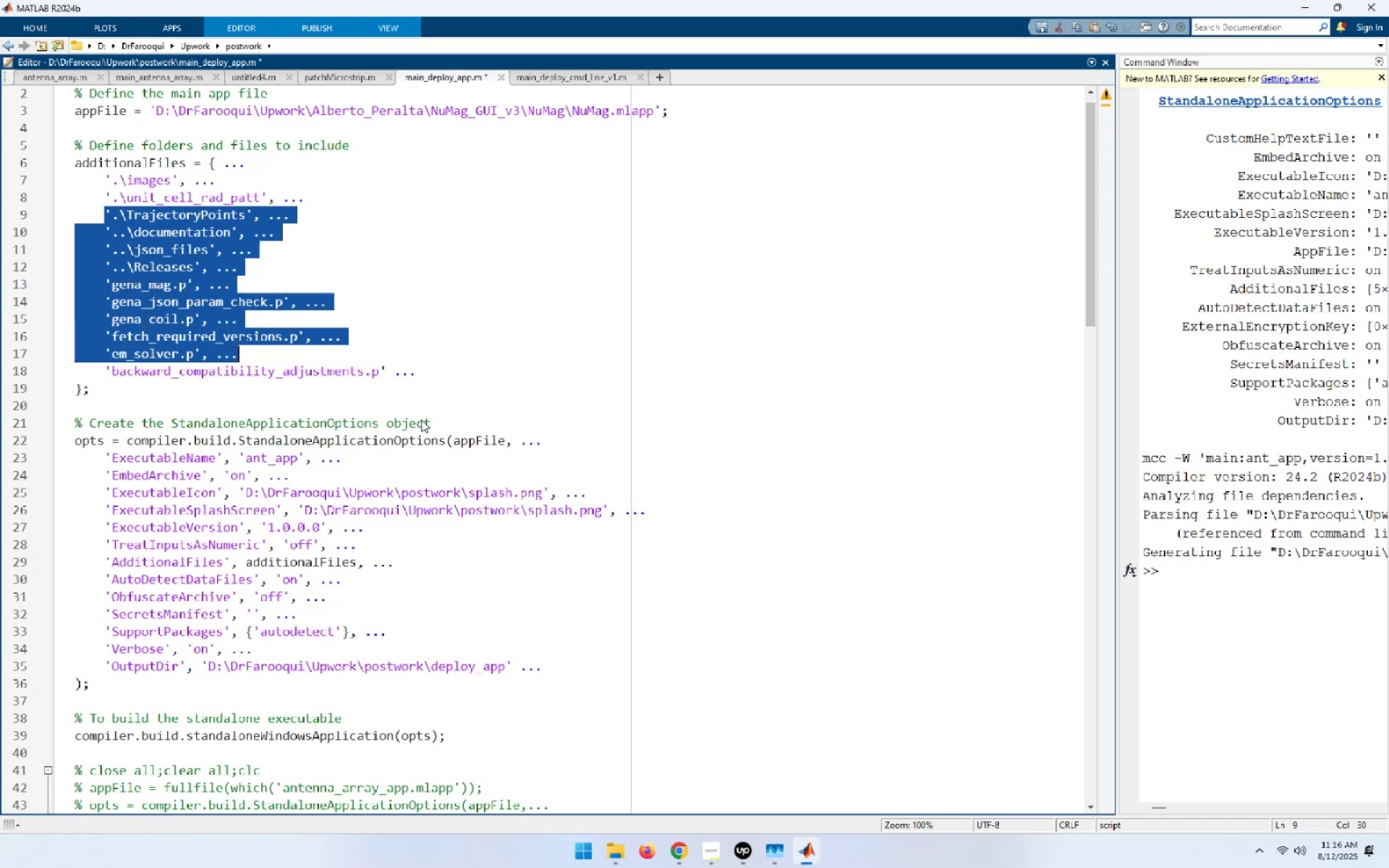 
key(Shift+ArrowDown)
 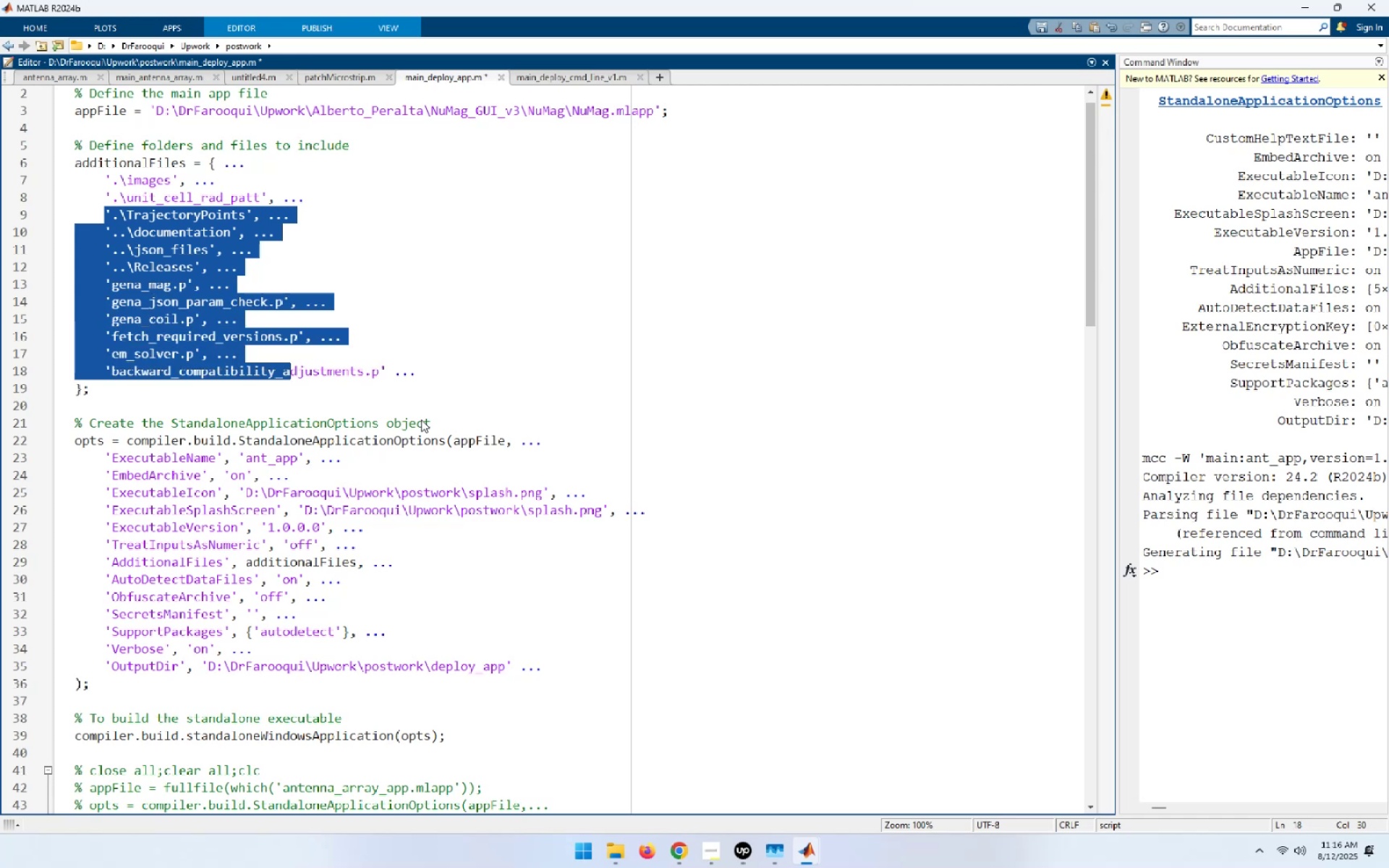 
key(Shift+End)
 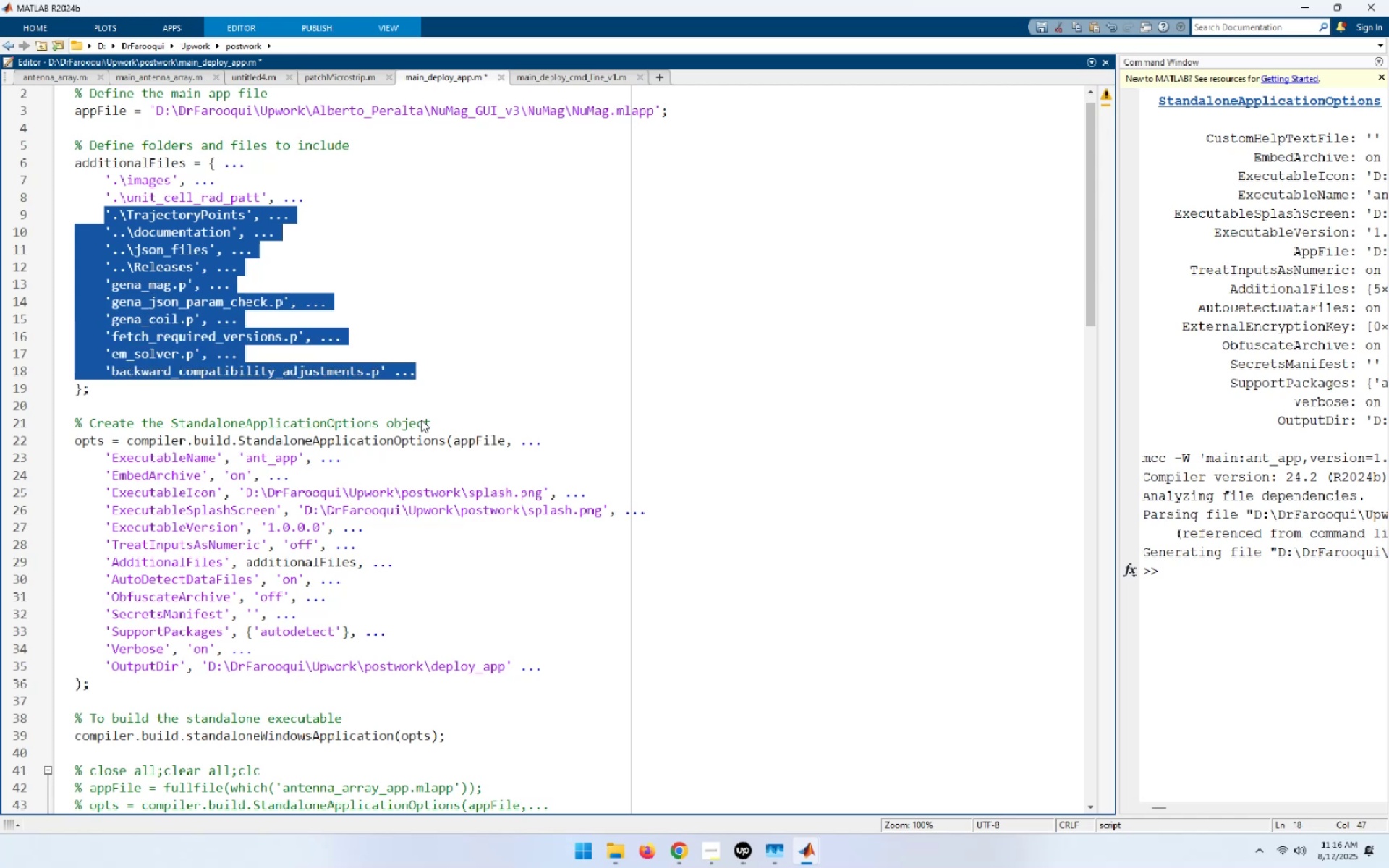 
wait(8.62)
 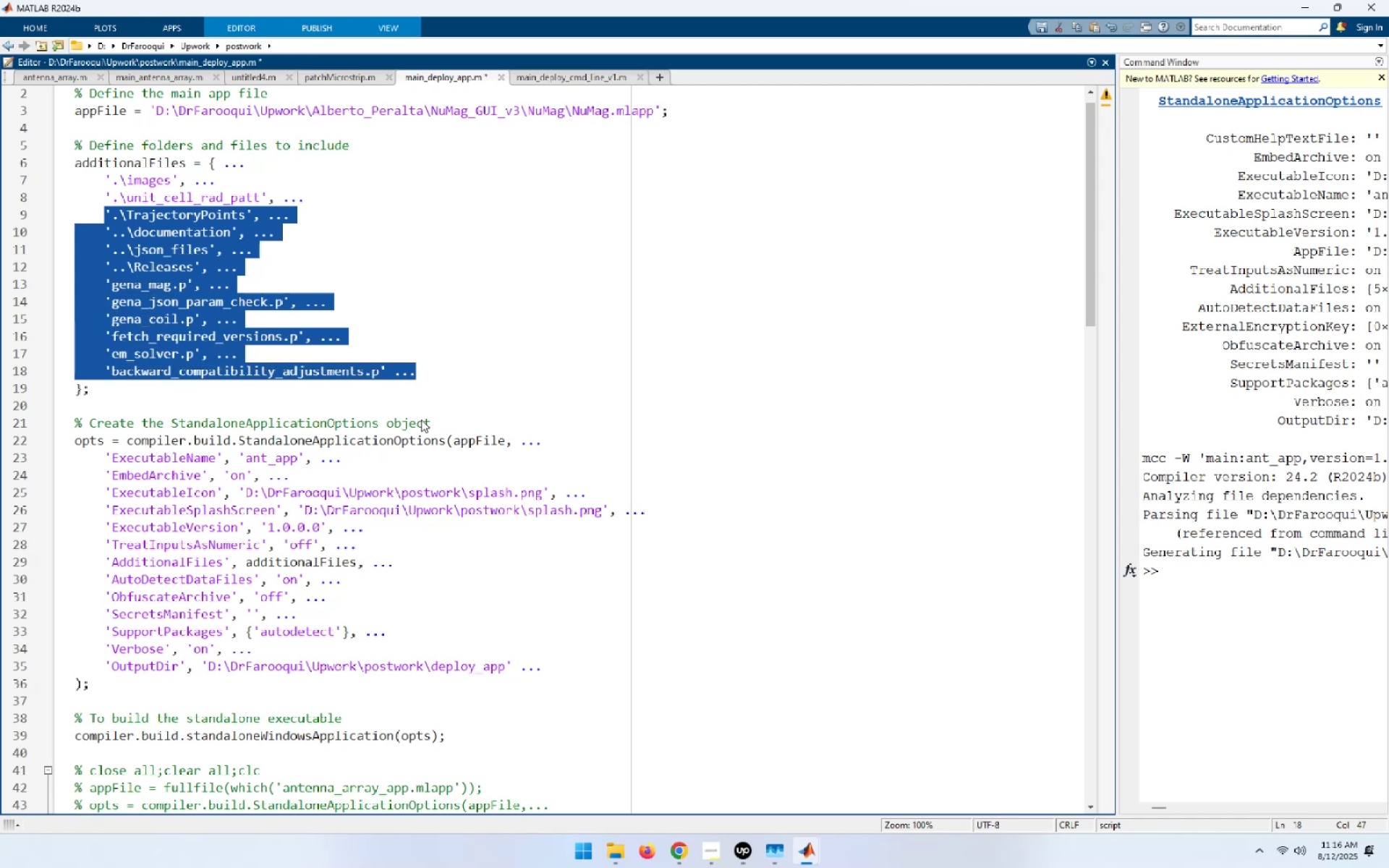 
key(Delete)
 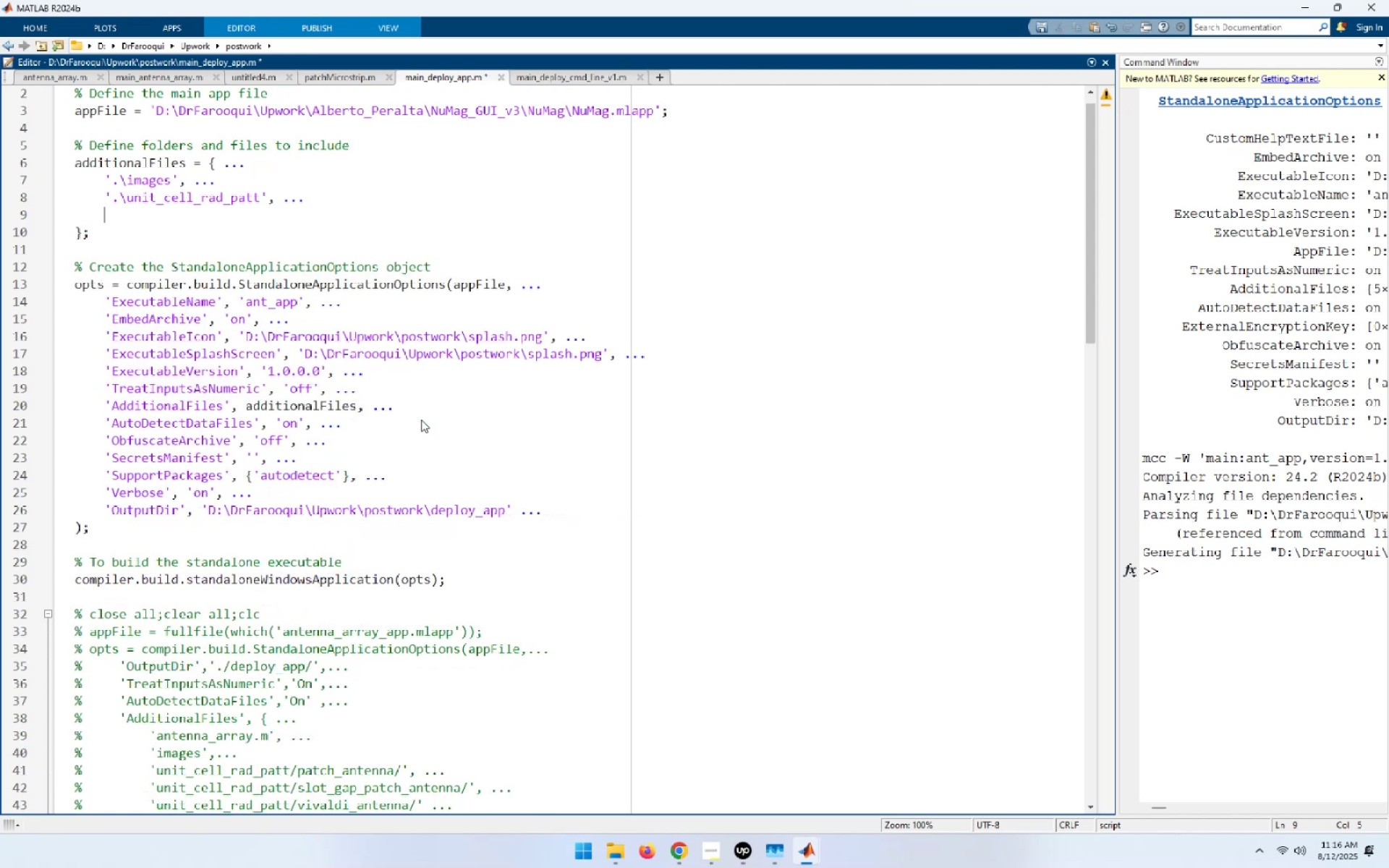 
key(ArrowUp)
 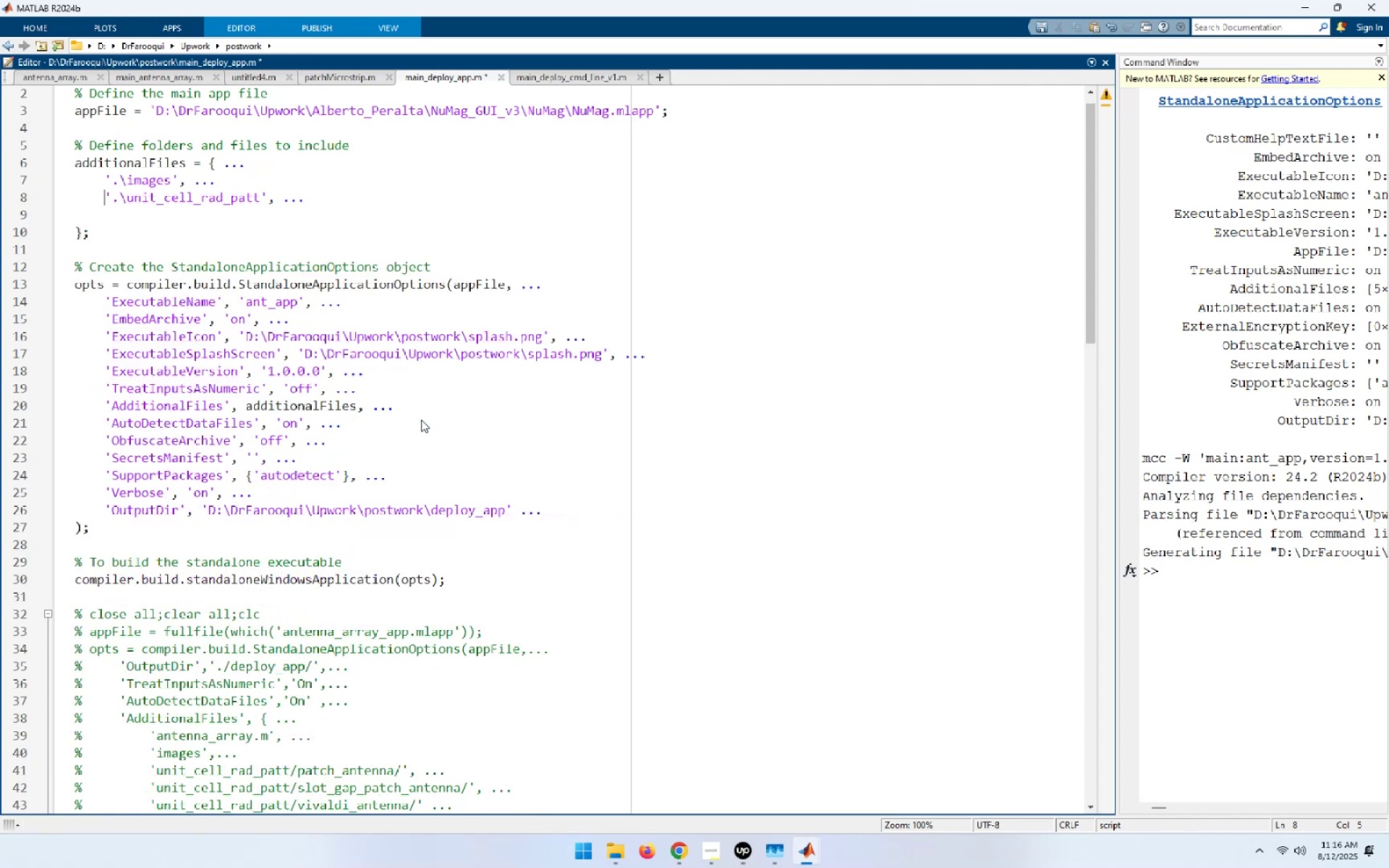 
key(Shift+End)
 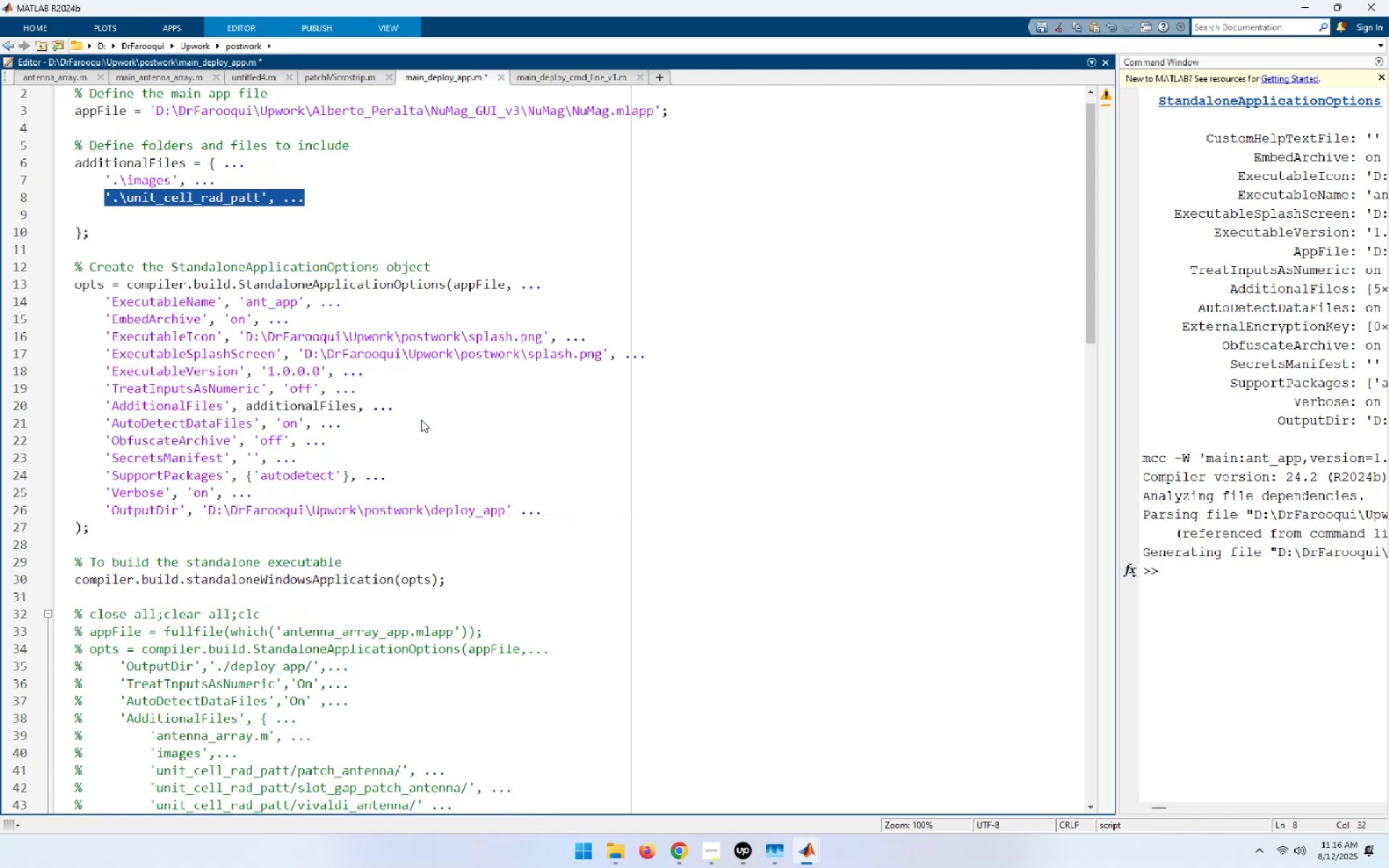 
key(Control+Z)
 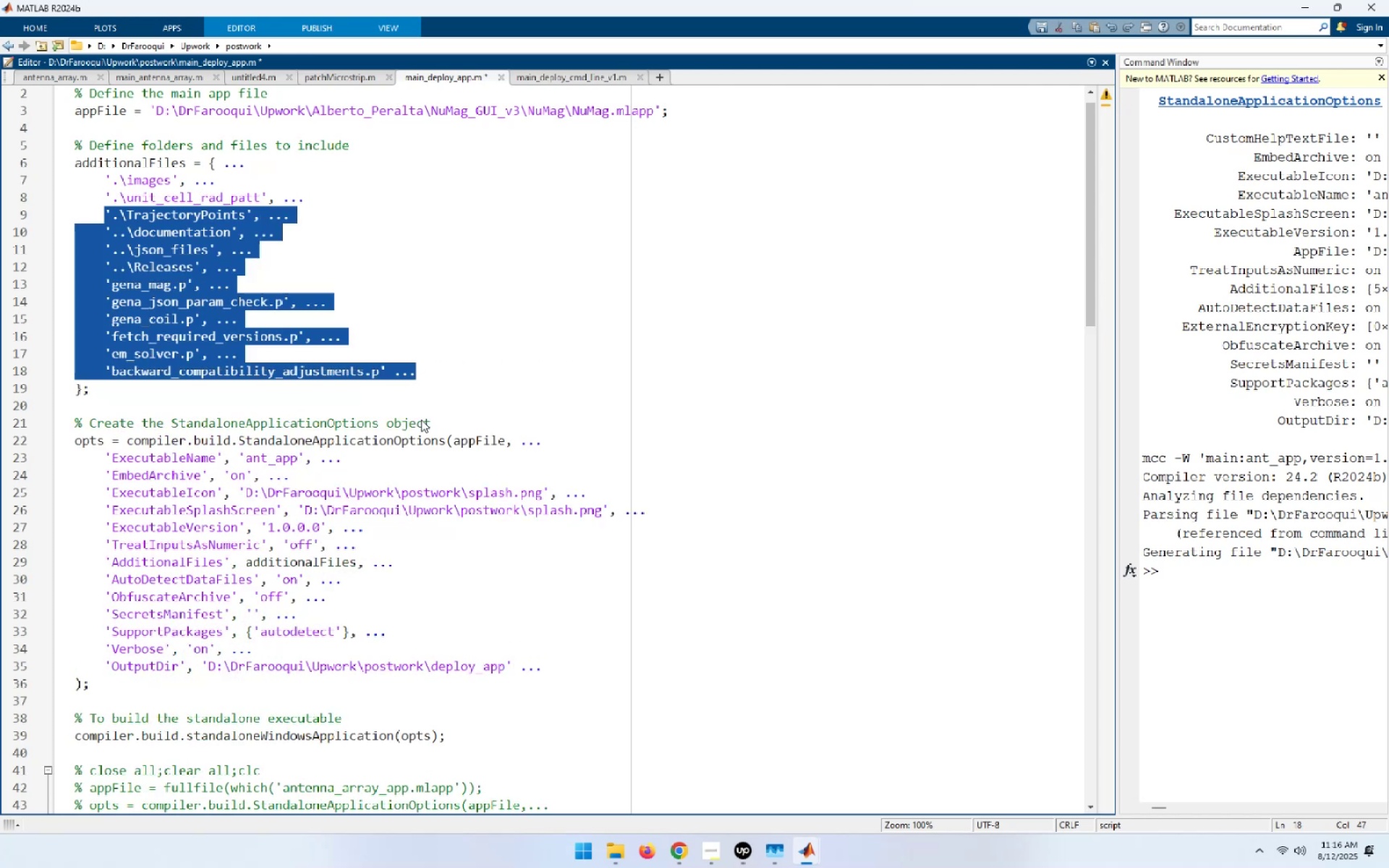 
key(Alt+AltLeft)
 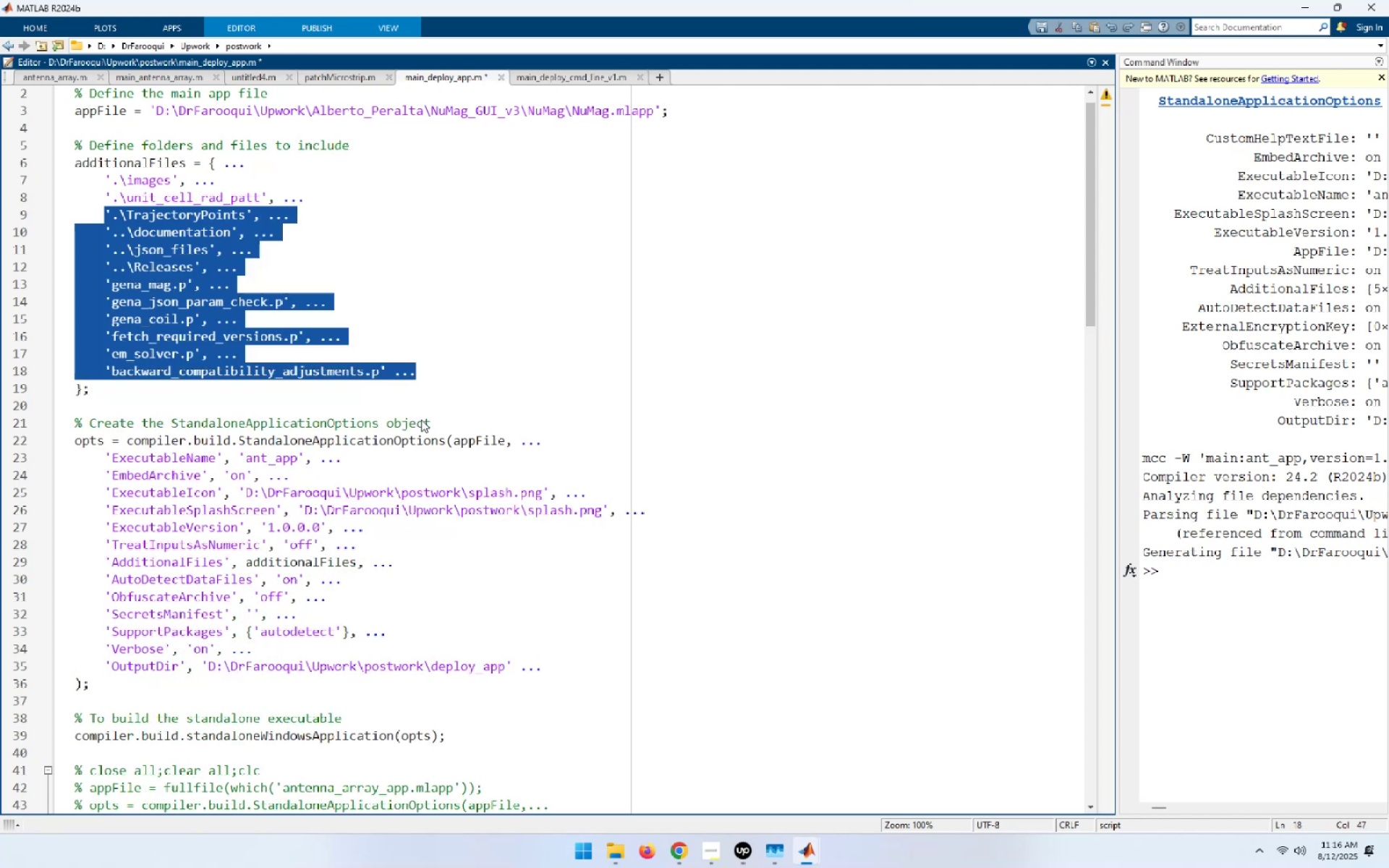 
key(Alt+Tab)
 